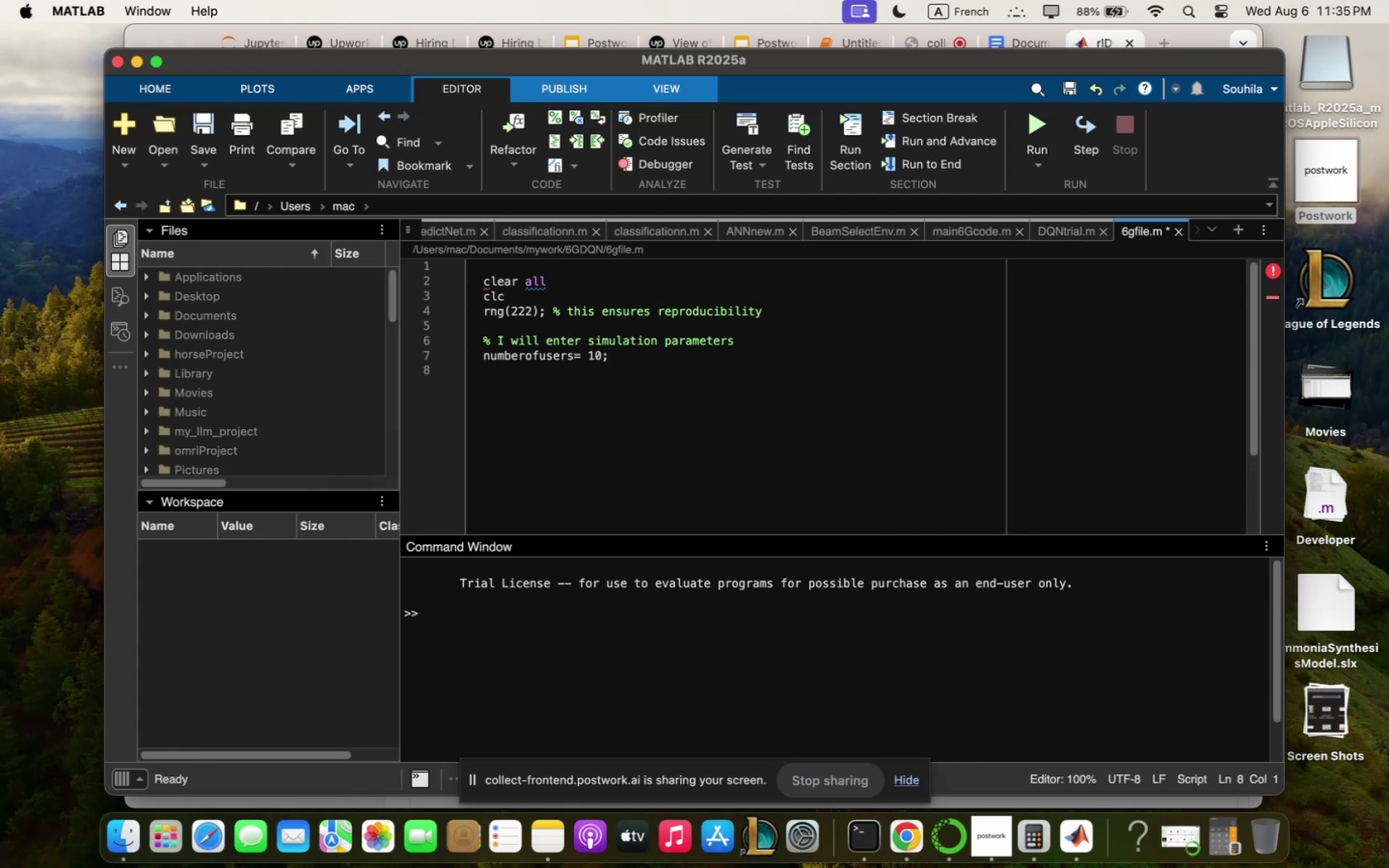 
type(nu;berofbeq;s / )
 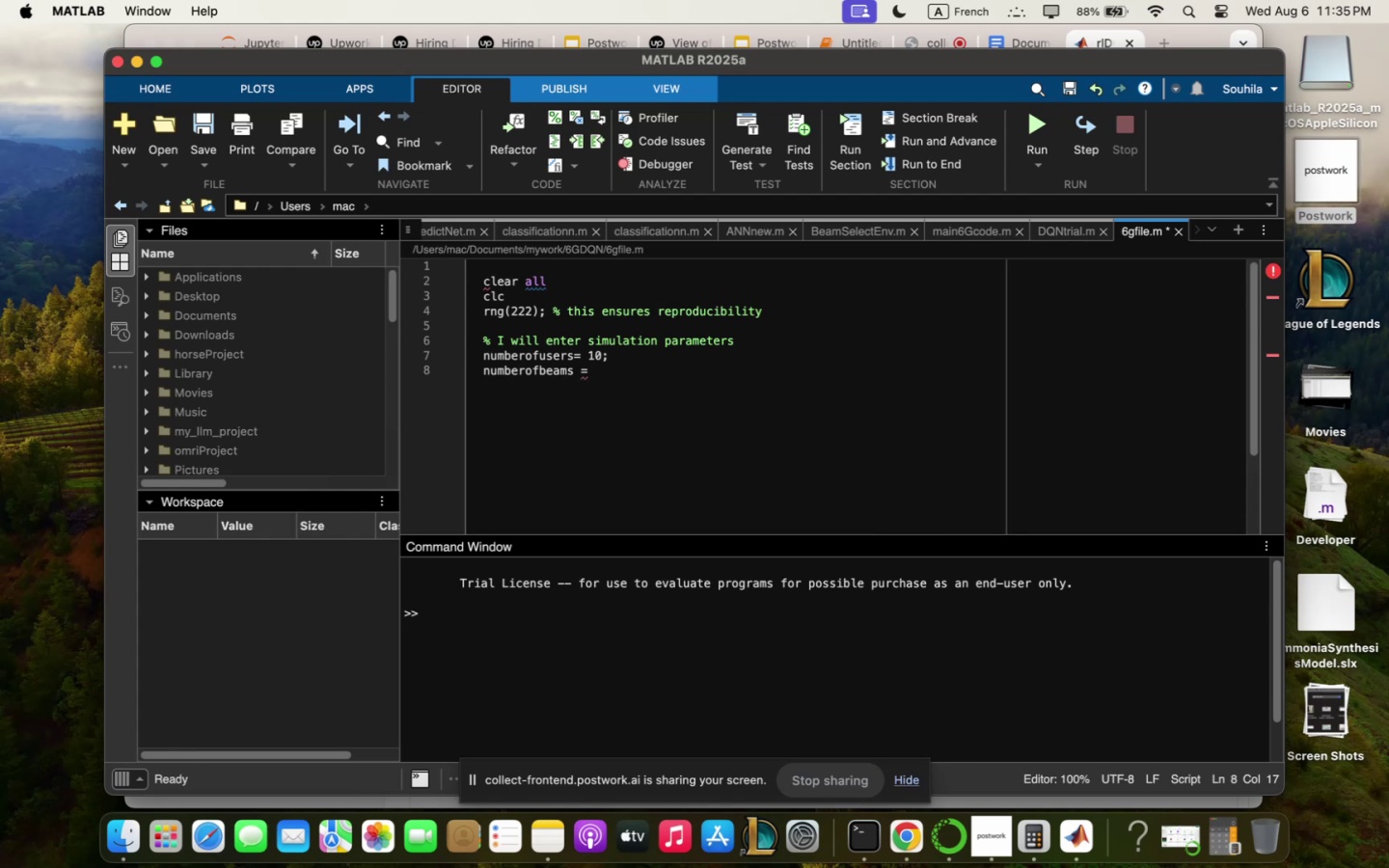 
key(Shift+8)
 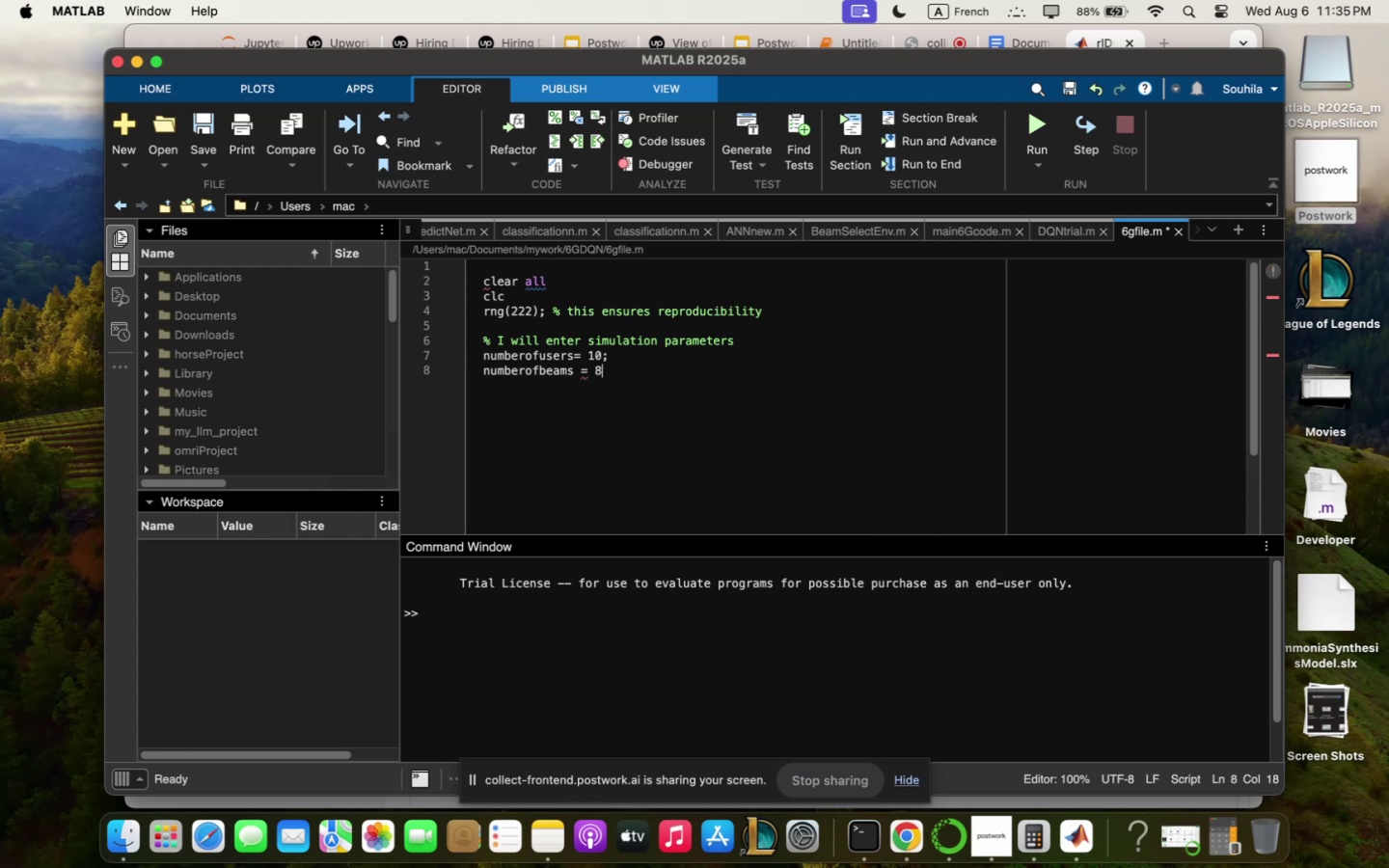 
key(Comma)
 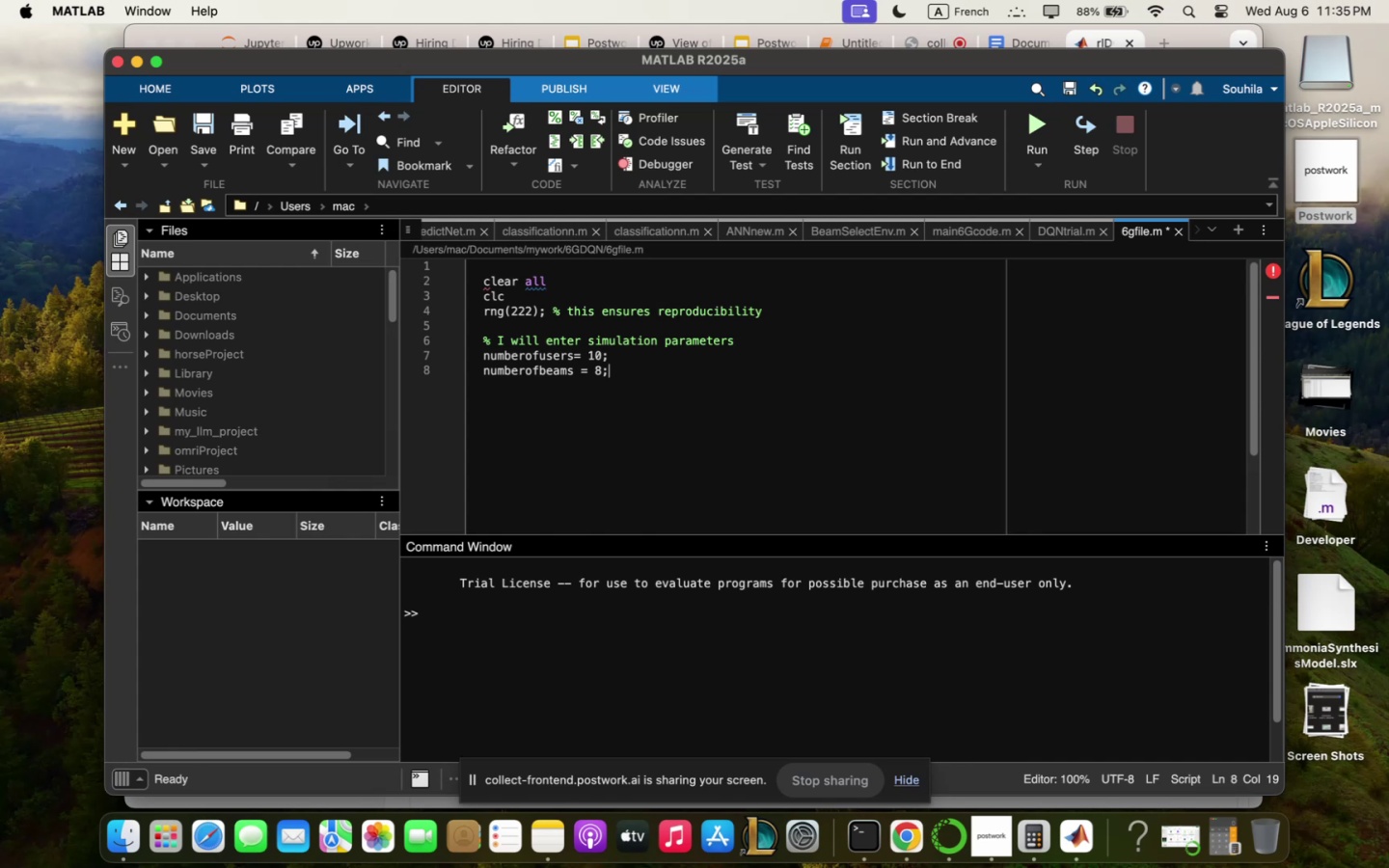 
key(Enter)
 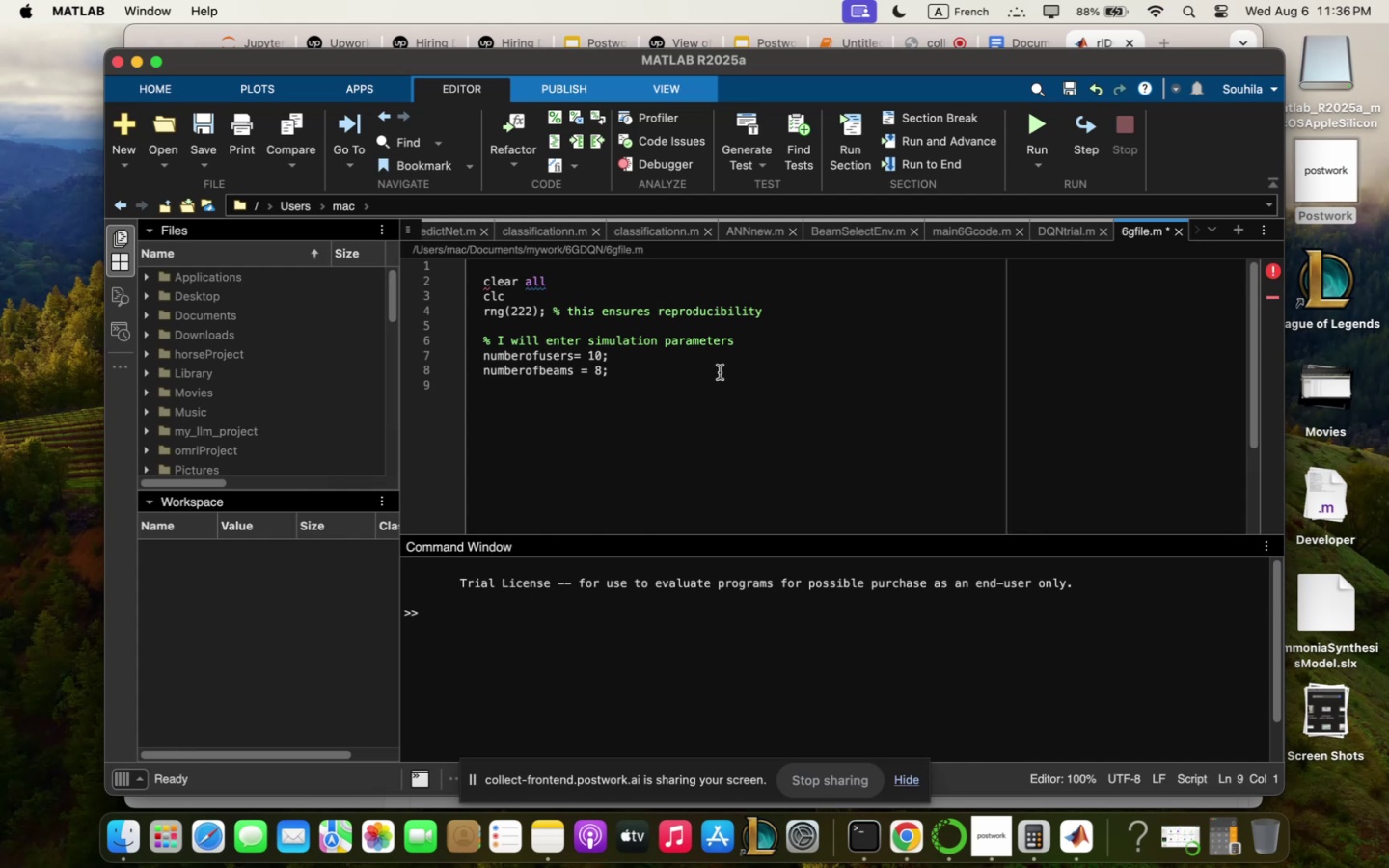 
wait(6.56)
 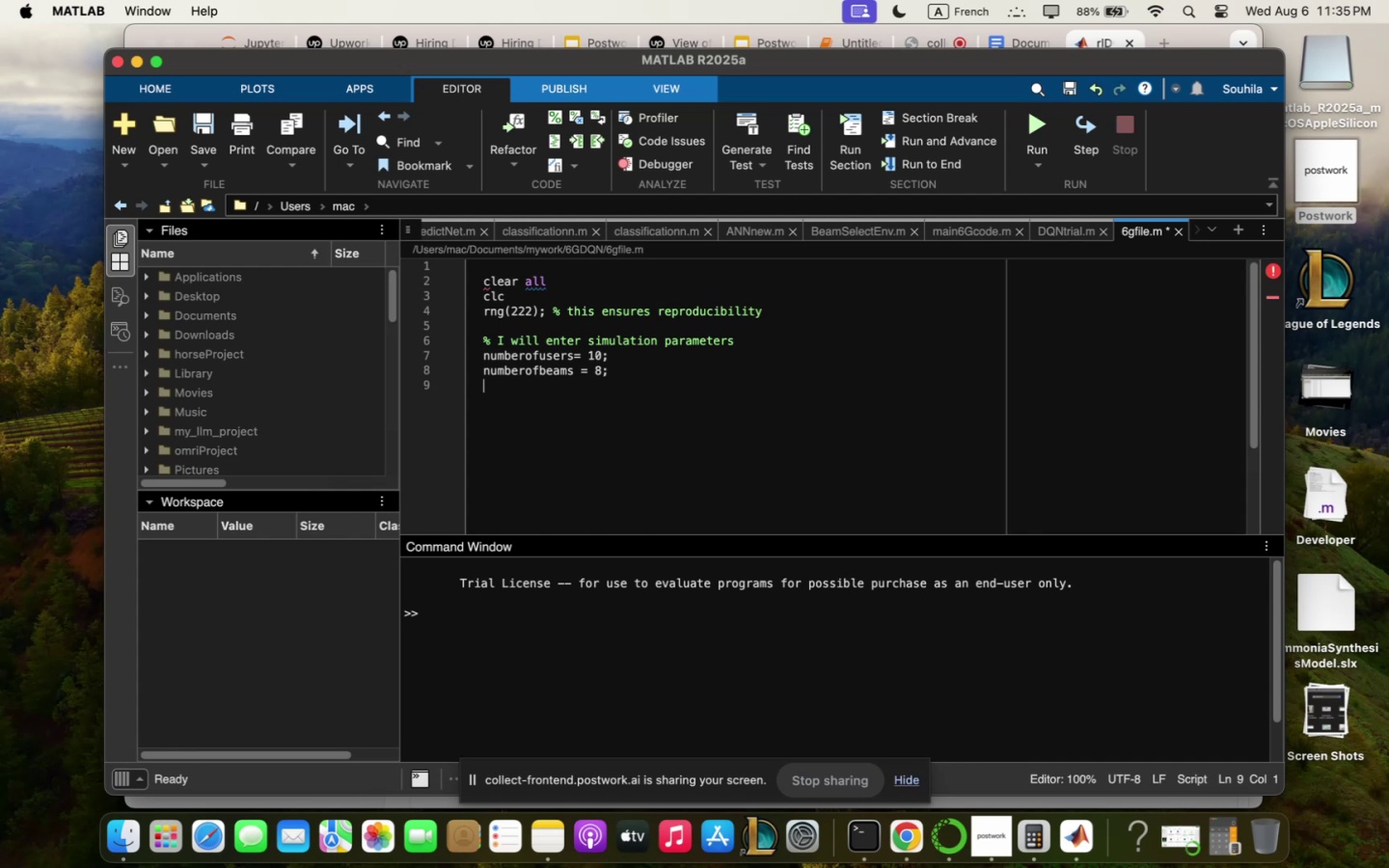 
type("nu;ber of users in the environe;ent )
 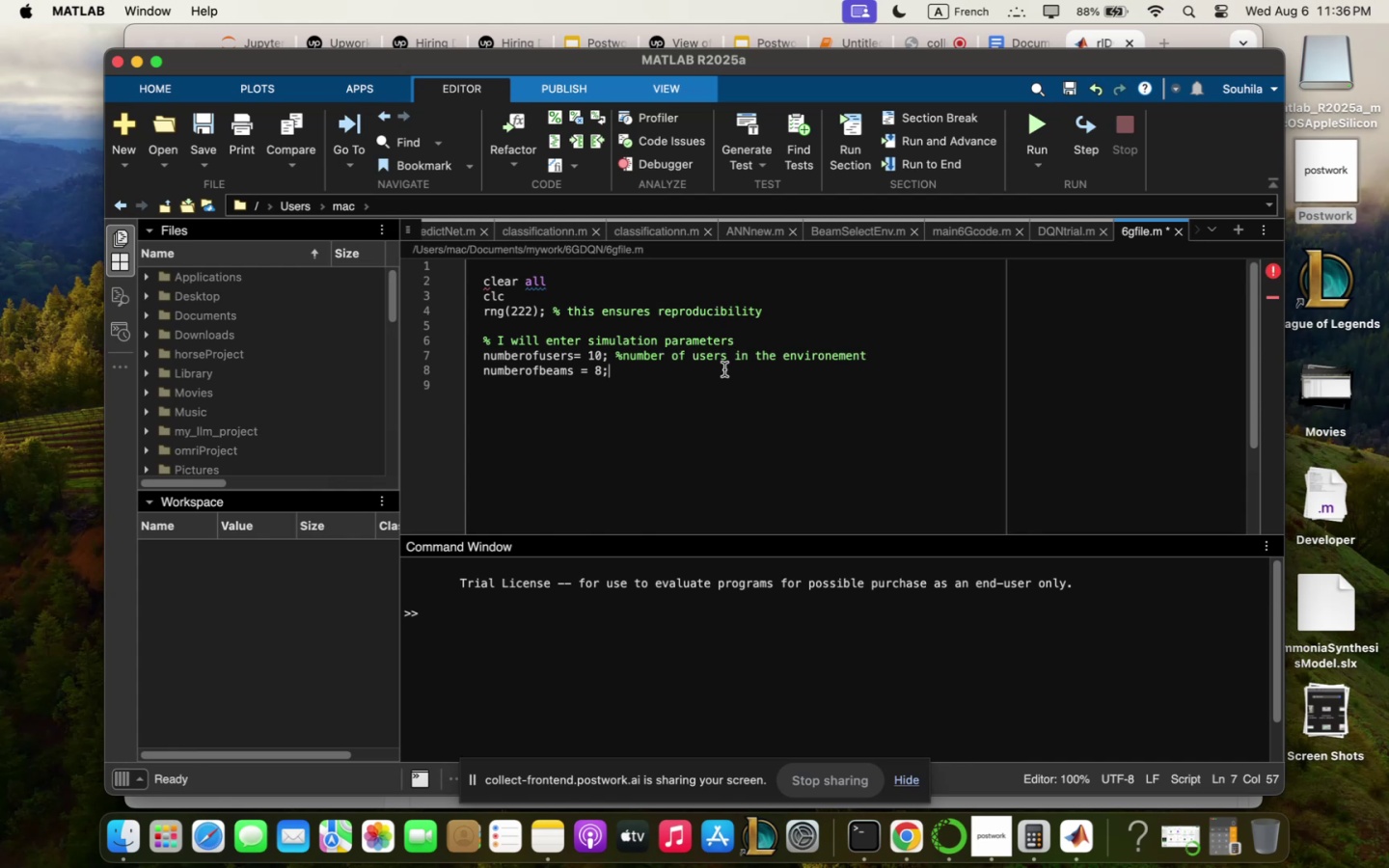 
wait(5.25)
 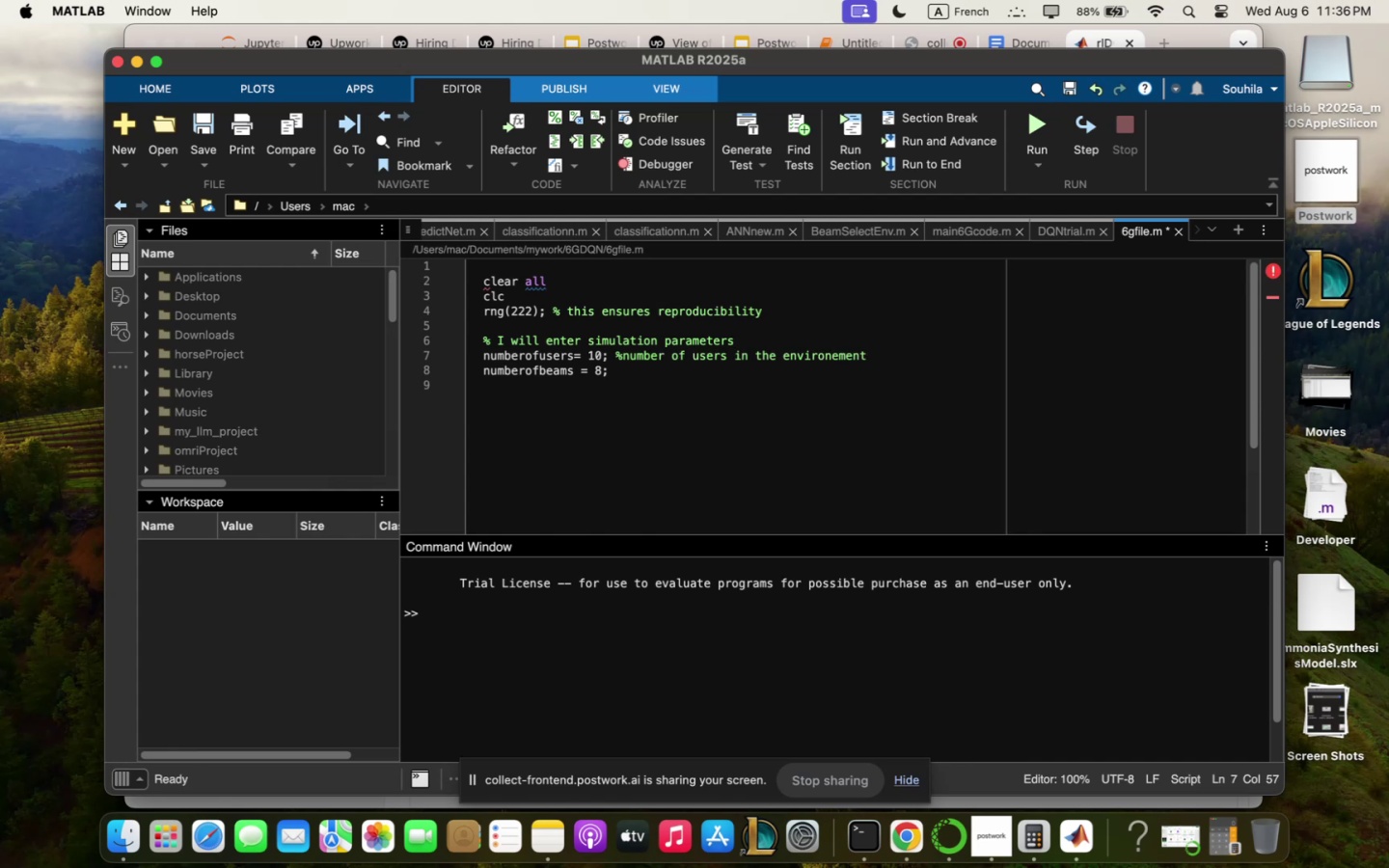 
key(Space)
 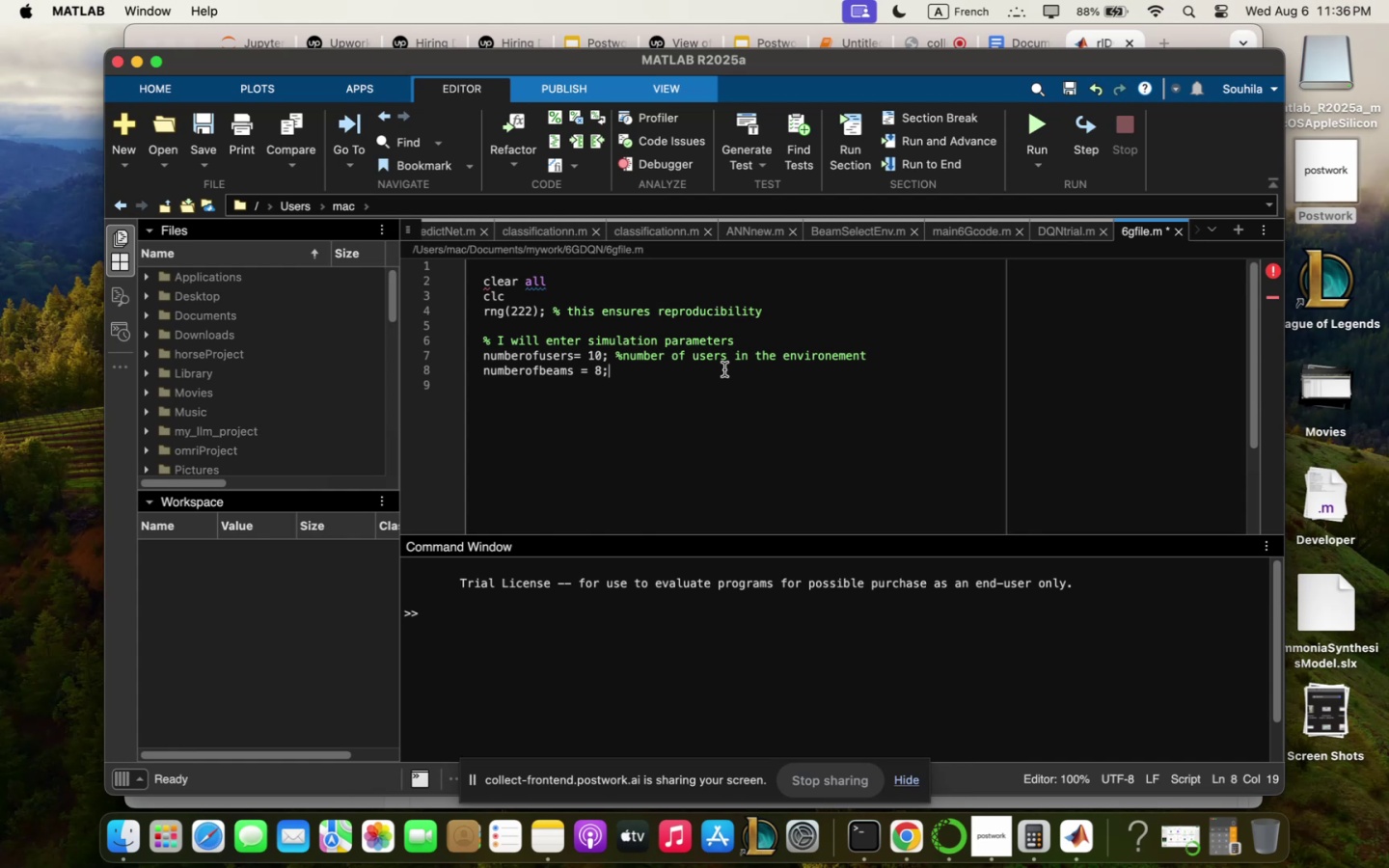 
key(Space)
 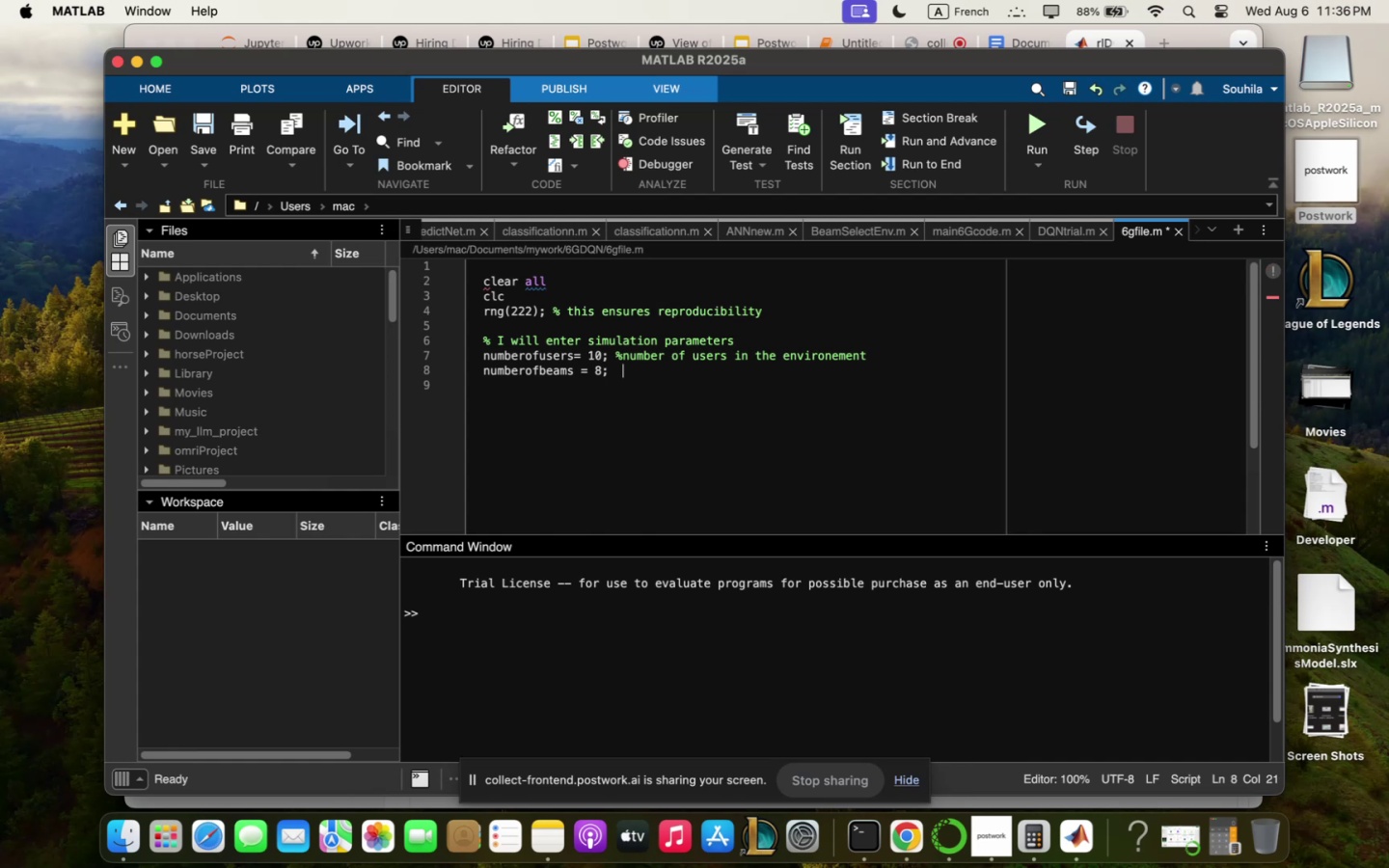 
key(Shift+Quote)
 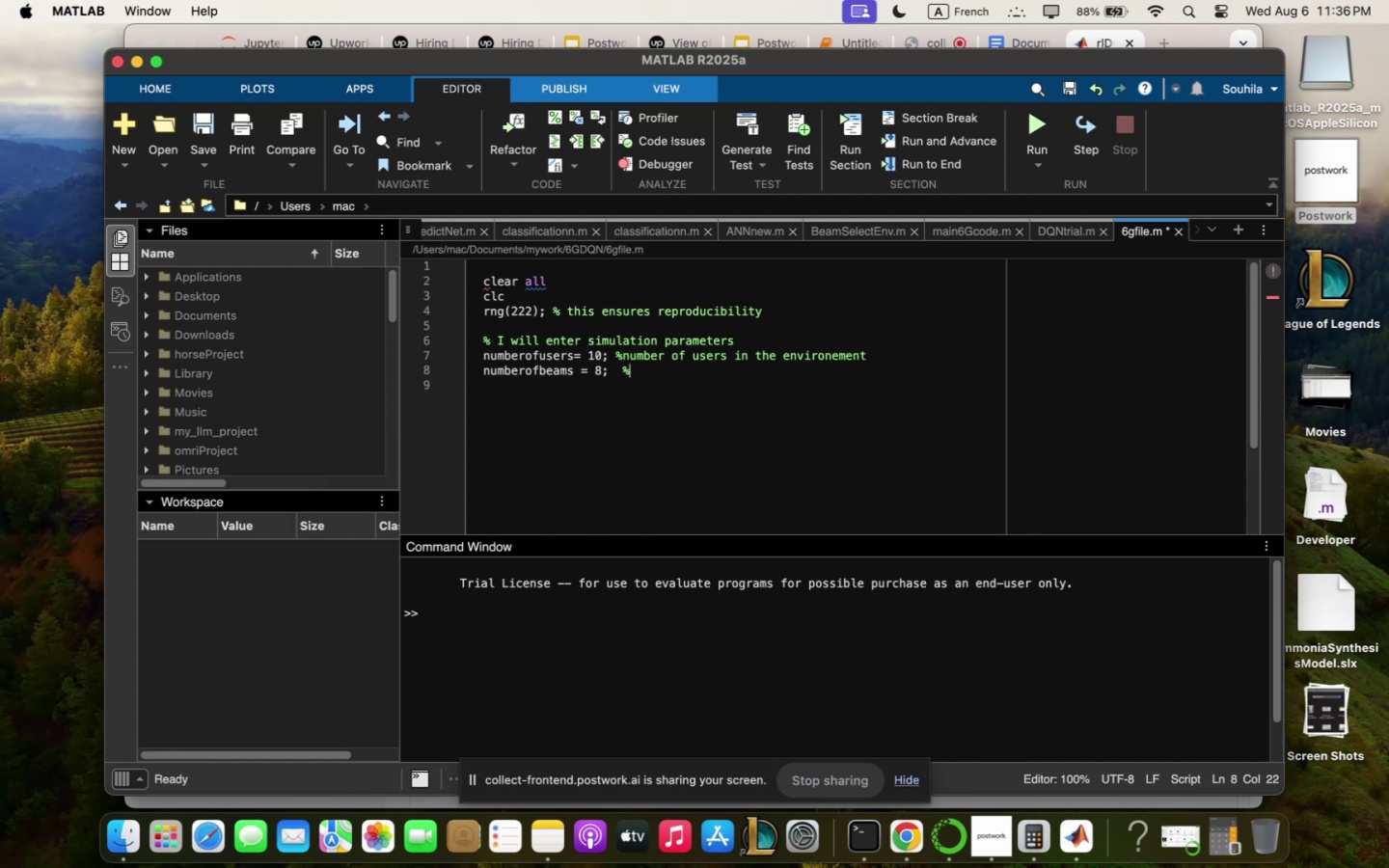 
key(Space)
 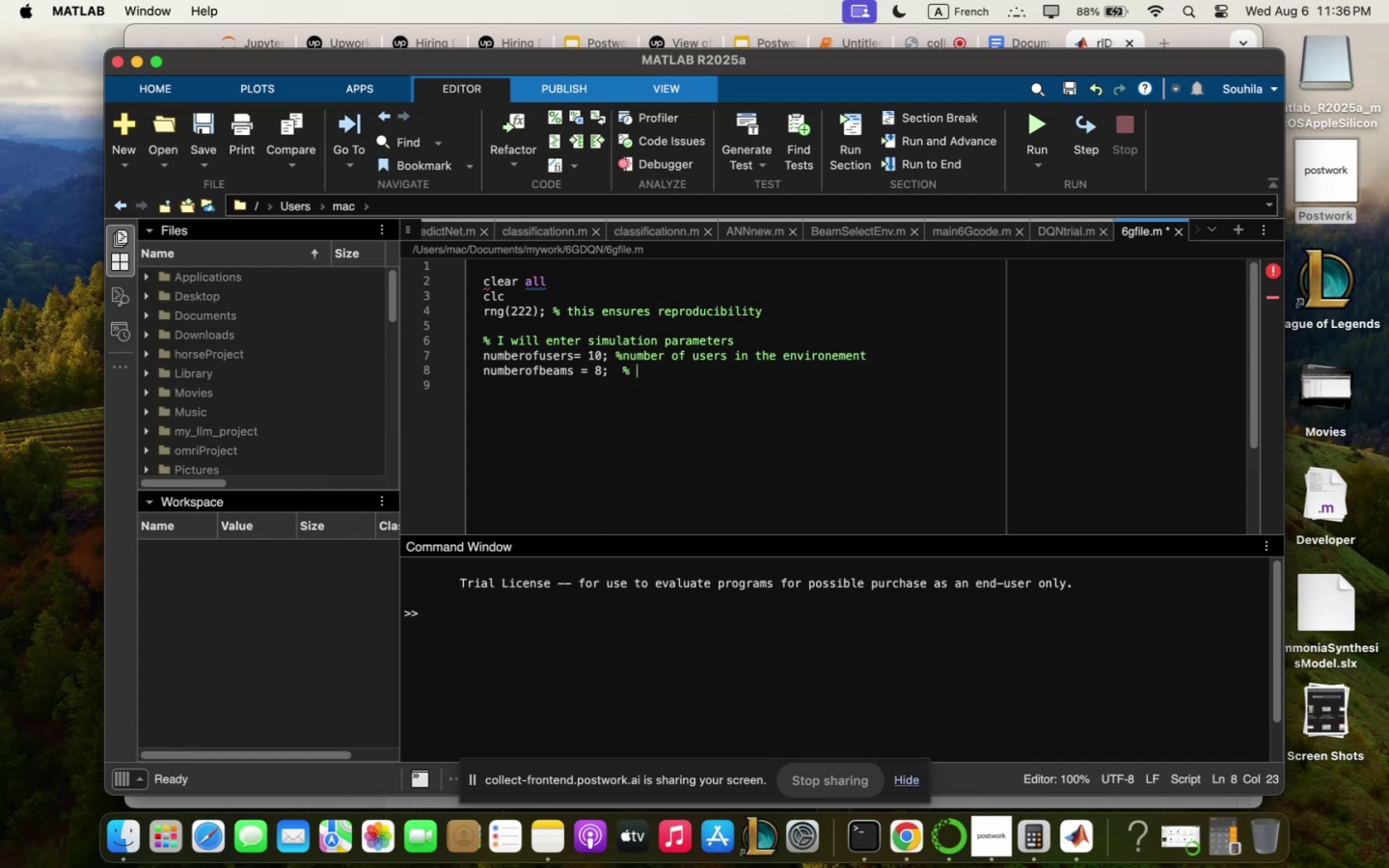 
wait(11.55)
 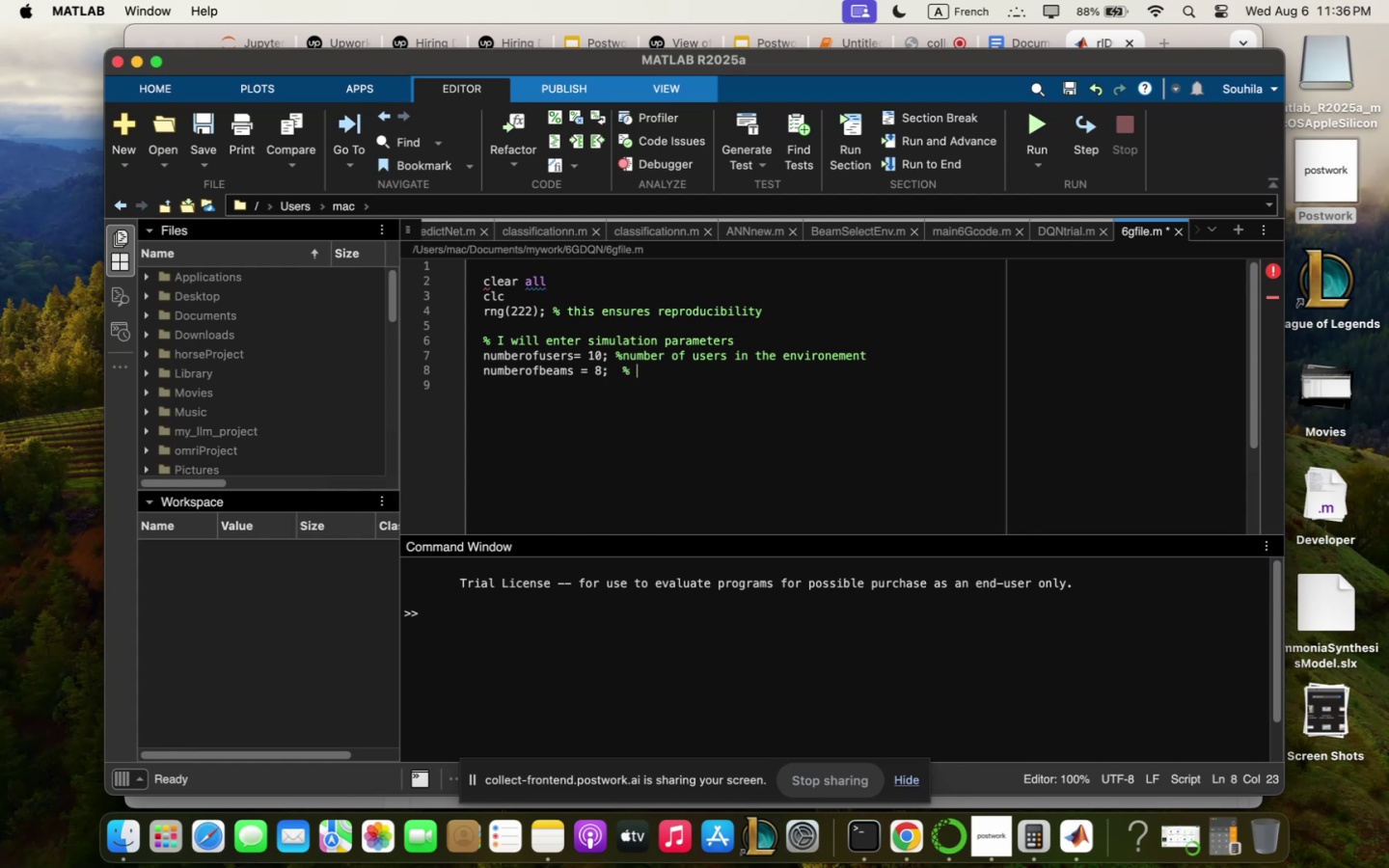 
type(qvqilqble bee)
key(Backspace)
type(q;s for trqns)
key(Backspace)
key(Backspace)
key(Backspace)
key(Backspace)
key(Backspace)
type(signql trqns)
key(Backspace)
type(s;ission )
 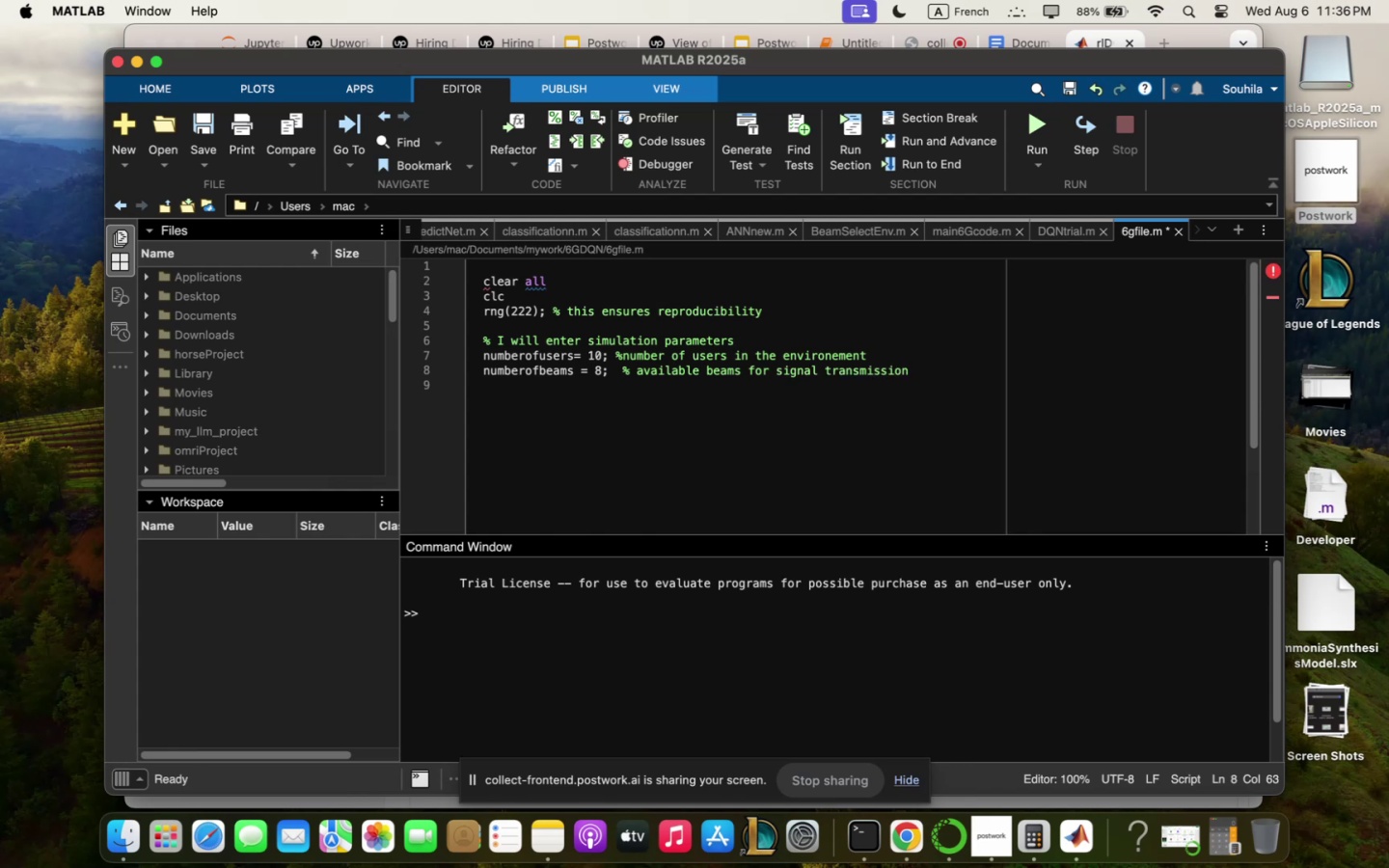 
key(Enter)
 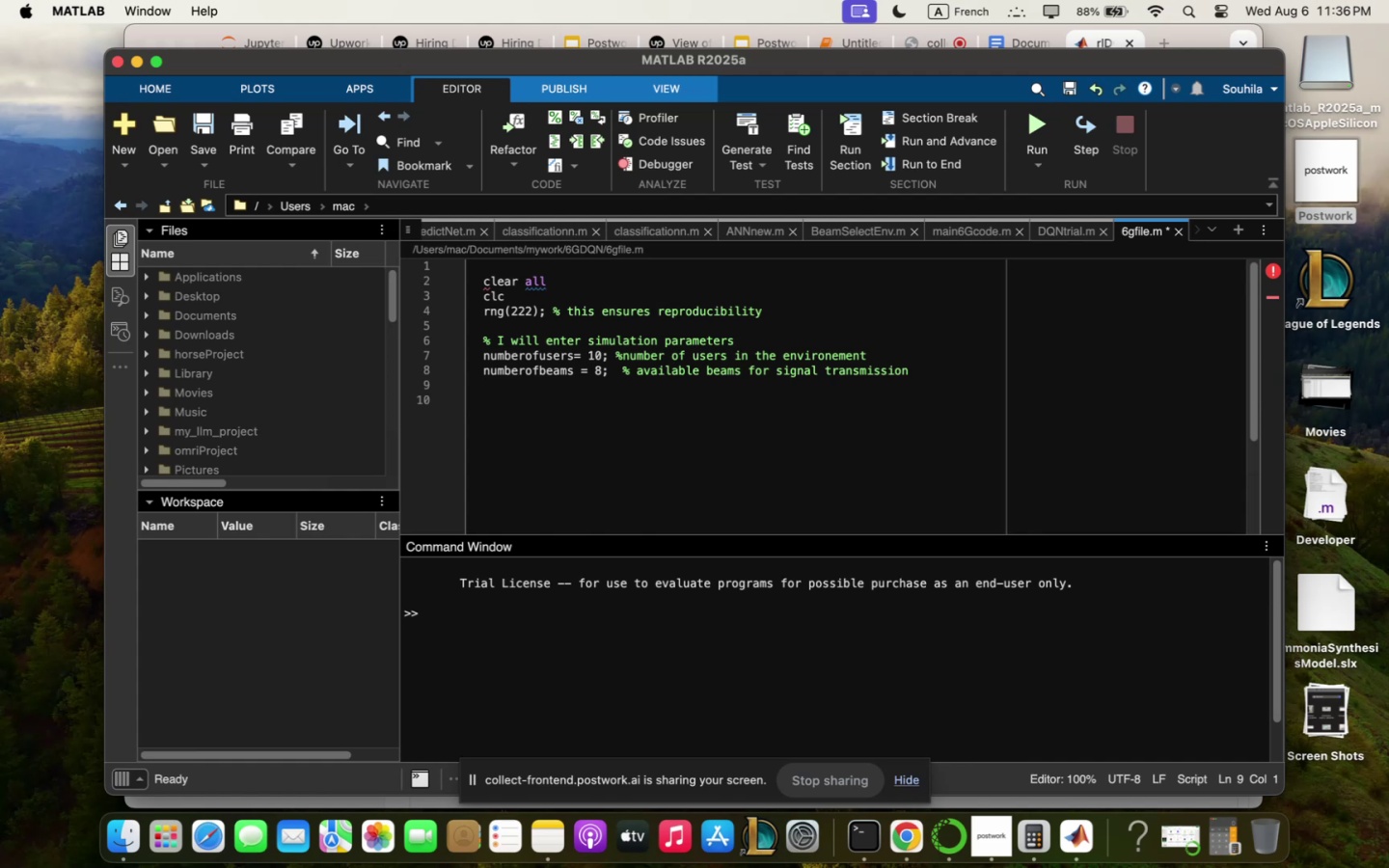 
type(userpriorities / )
 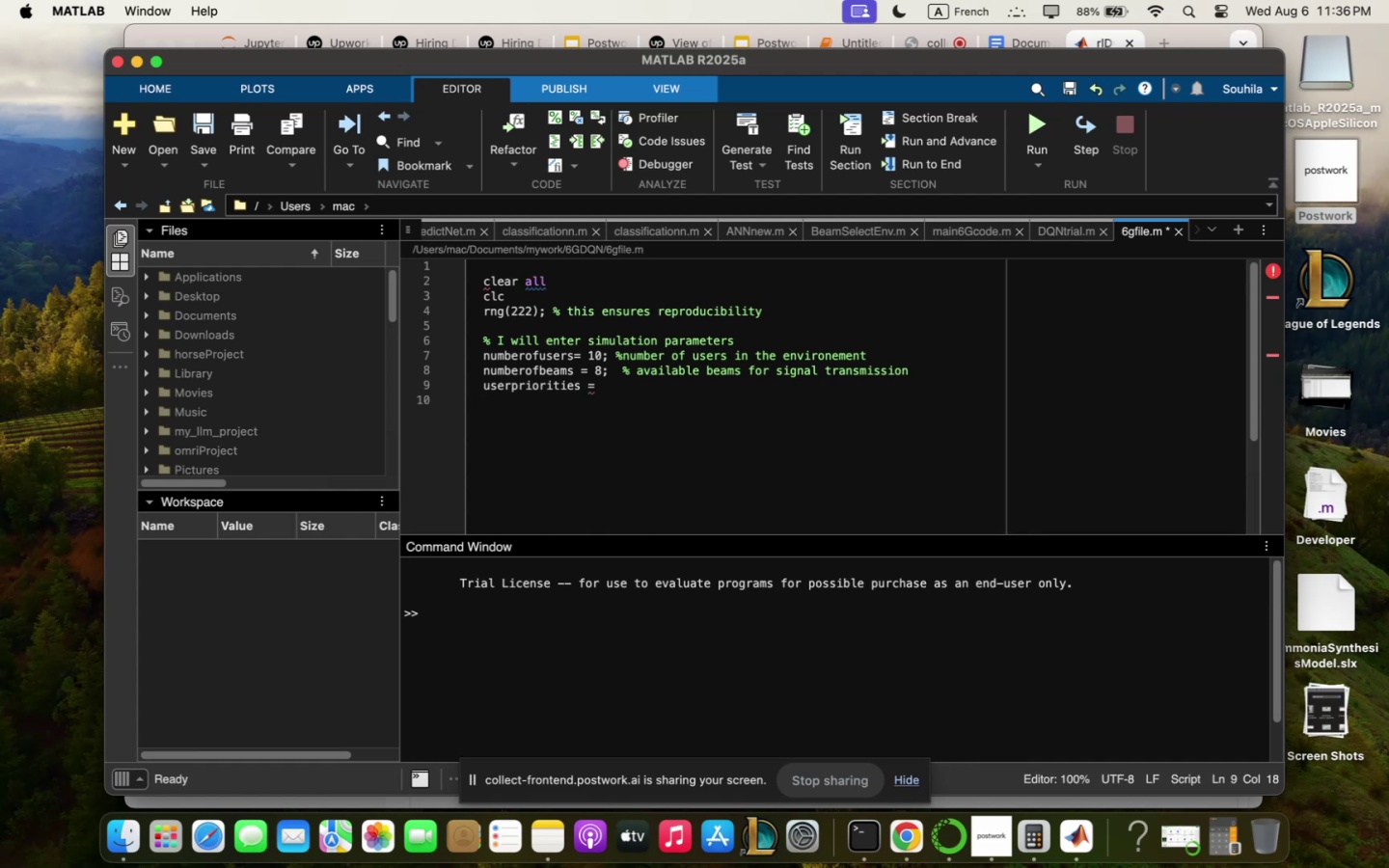 
type(rqndi5)
 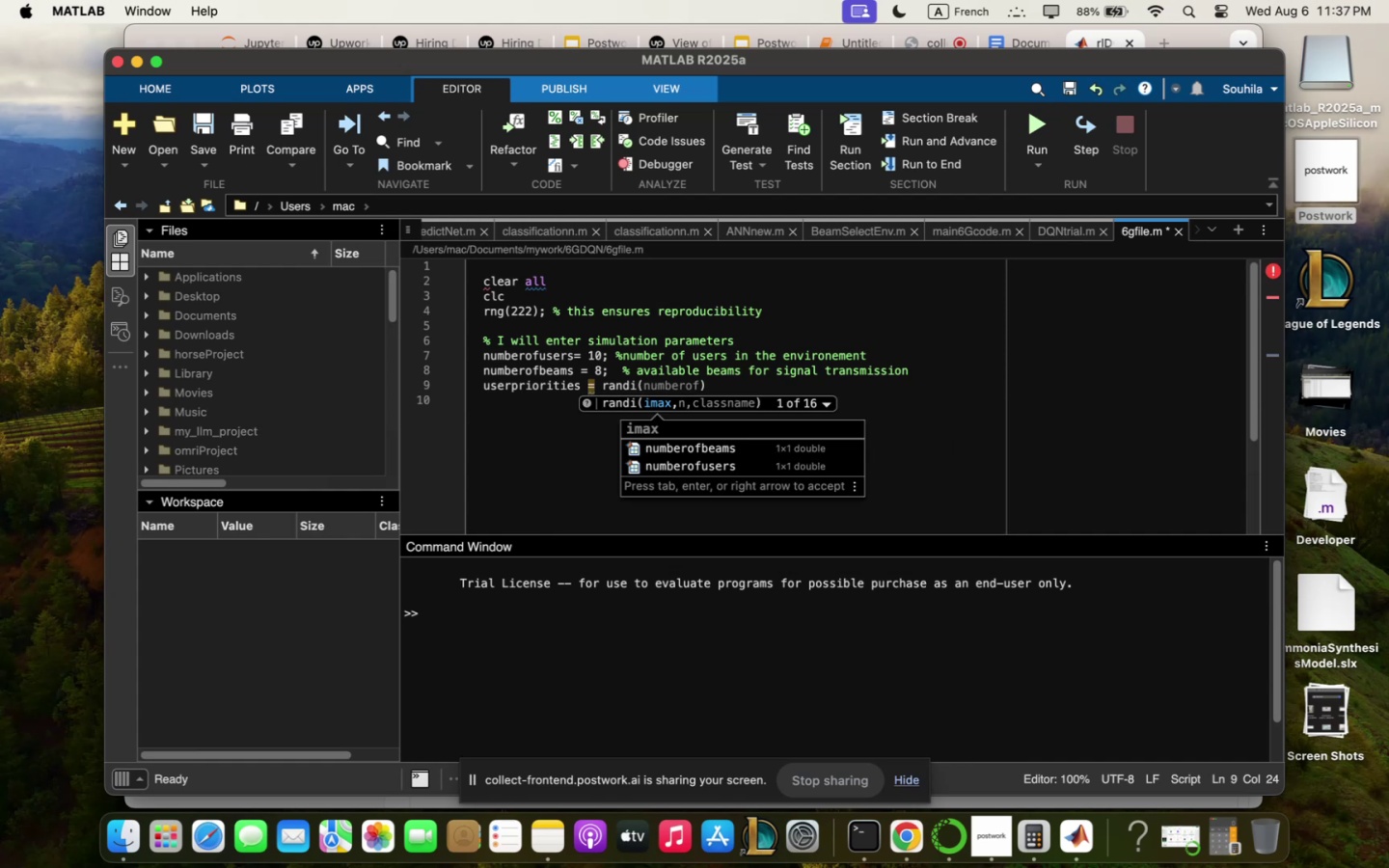 
wait(5.96)
 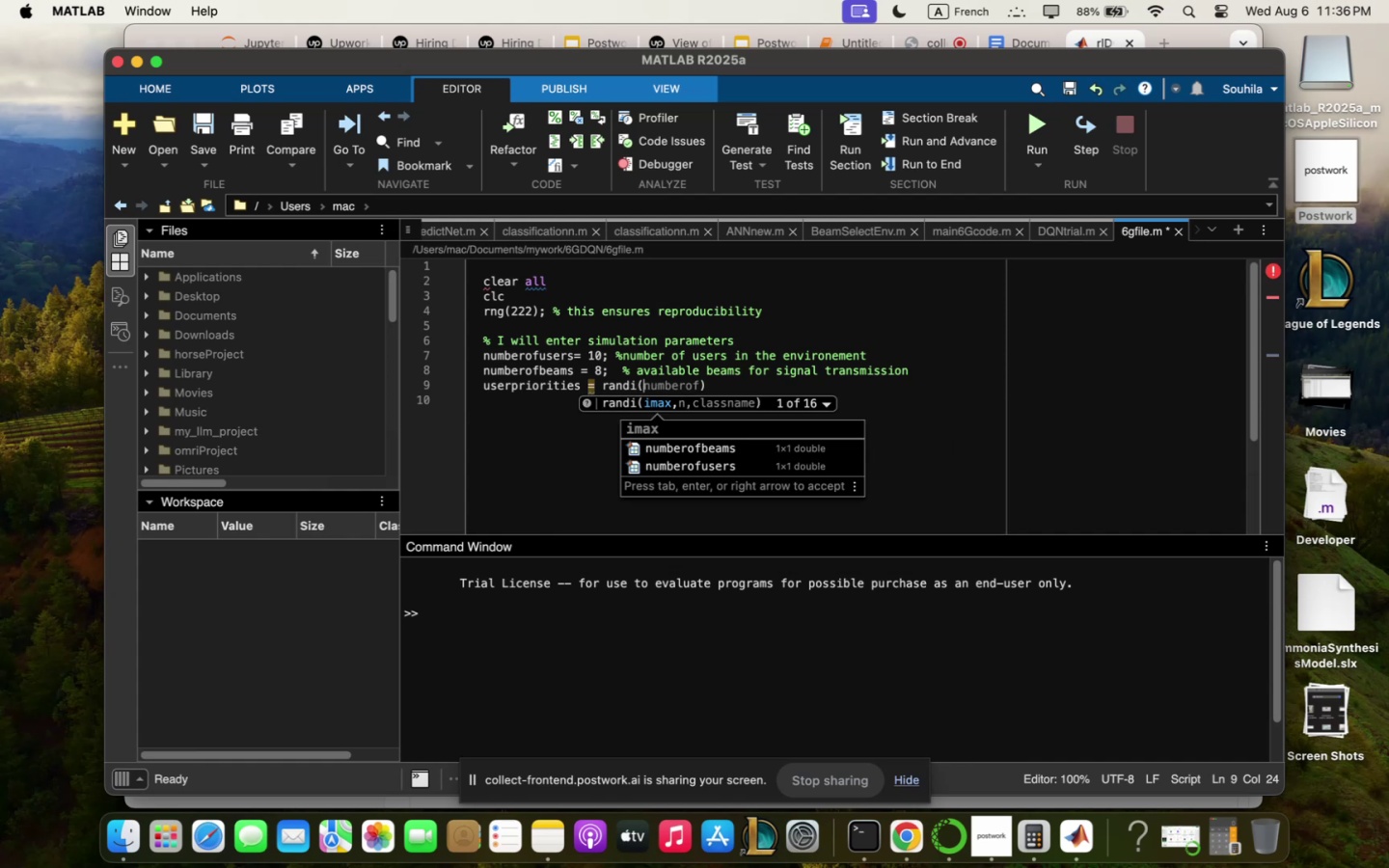 
hold_key(key=ShiftLeft, duration=0.44)
 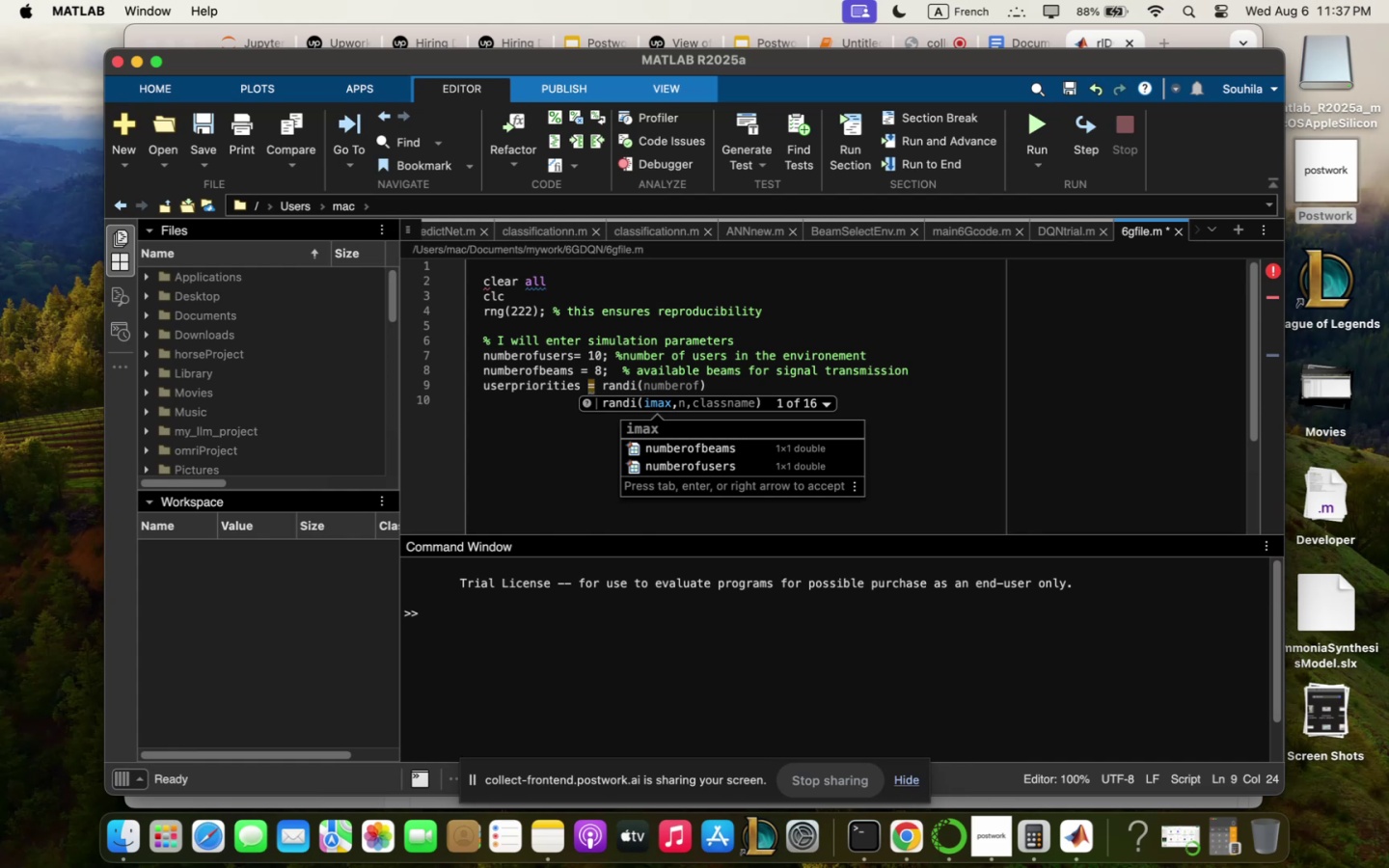 
wait(16.23)
 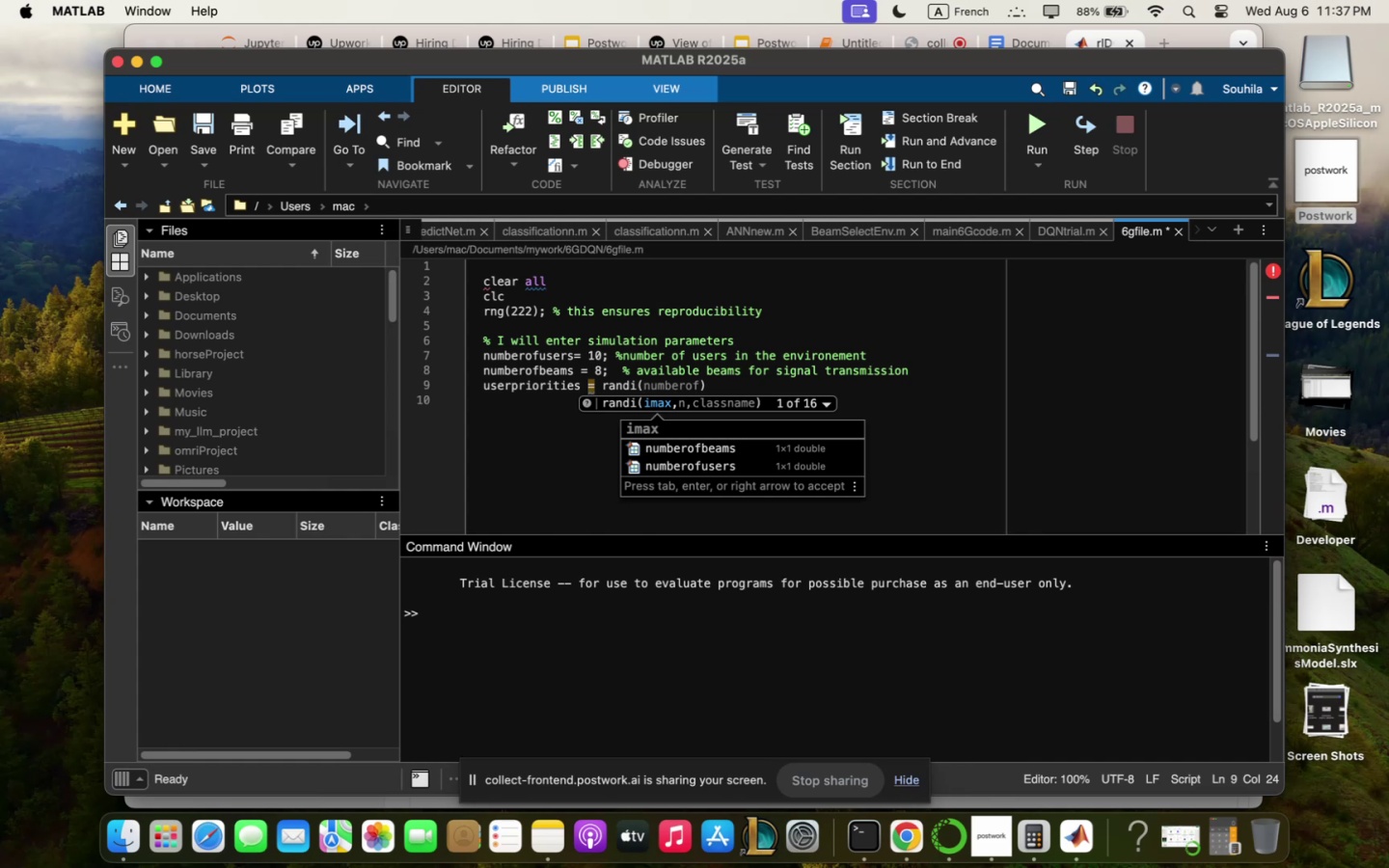 
type(%%5)
key(Backspace)
key(Backspace)
key(Backspace)
 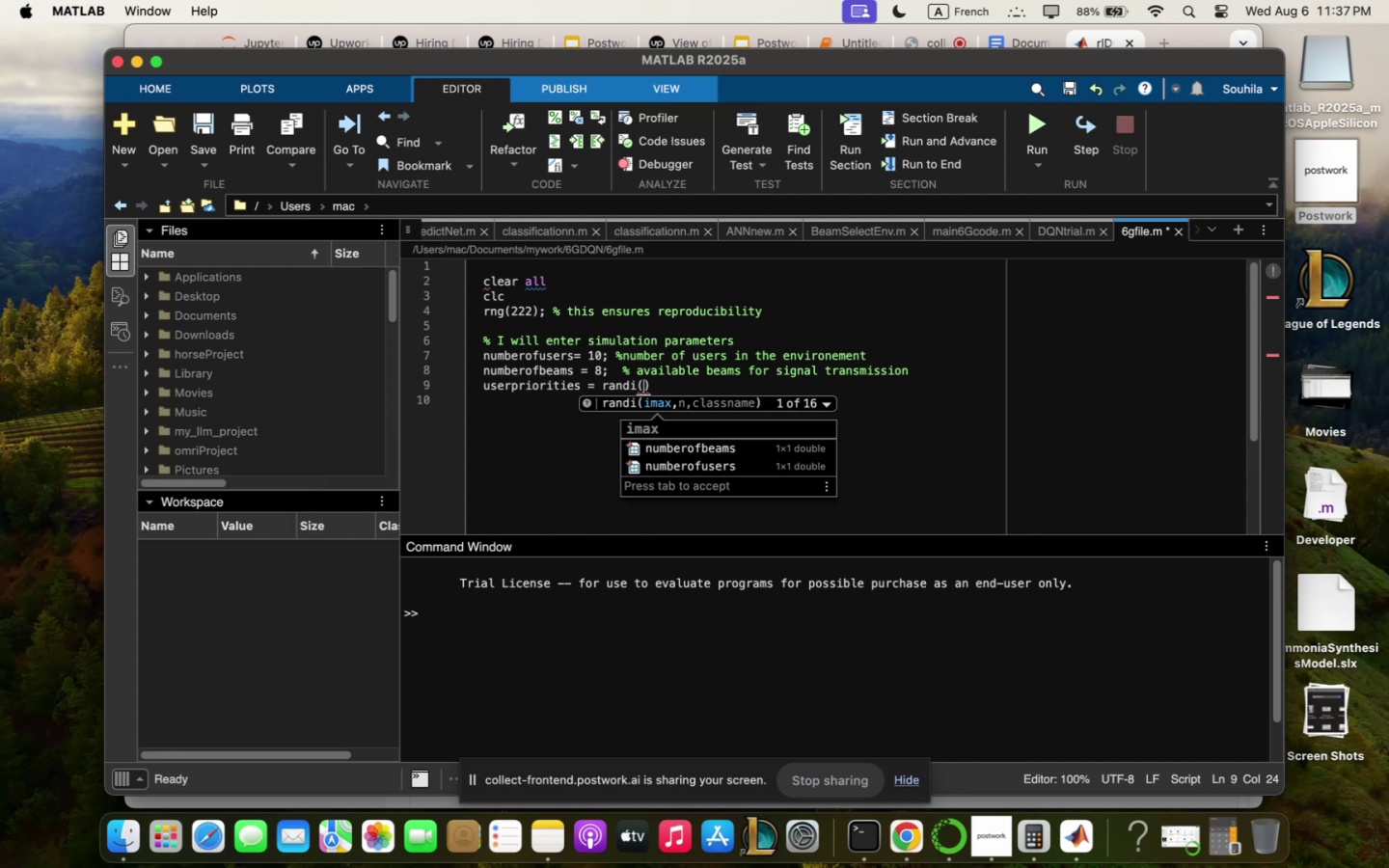 
 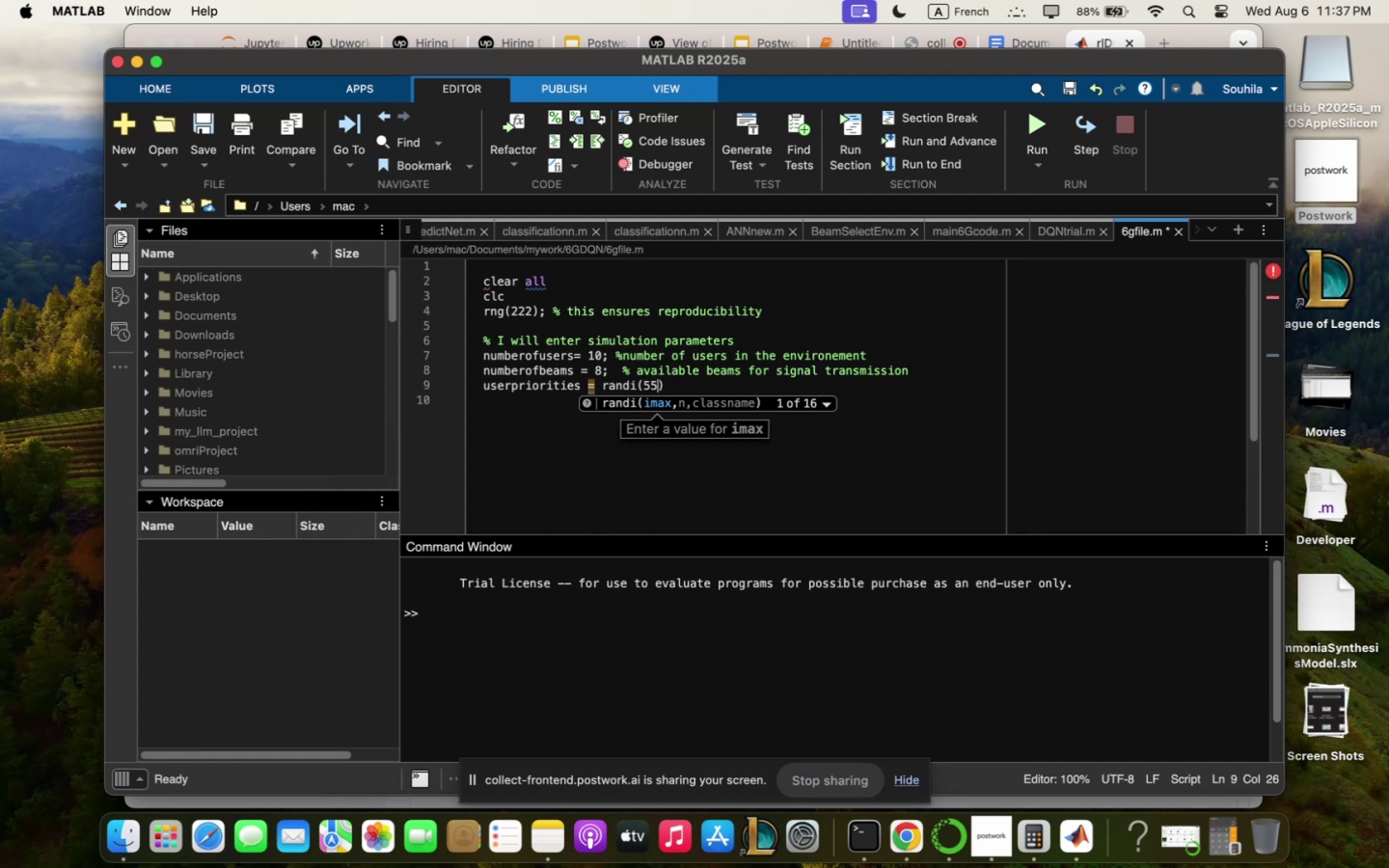 
hold_key(key=CapsLock, duration=1.24)
 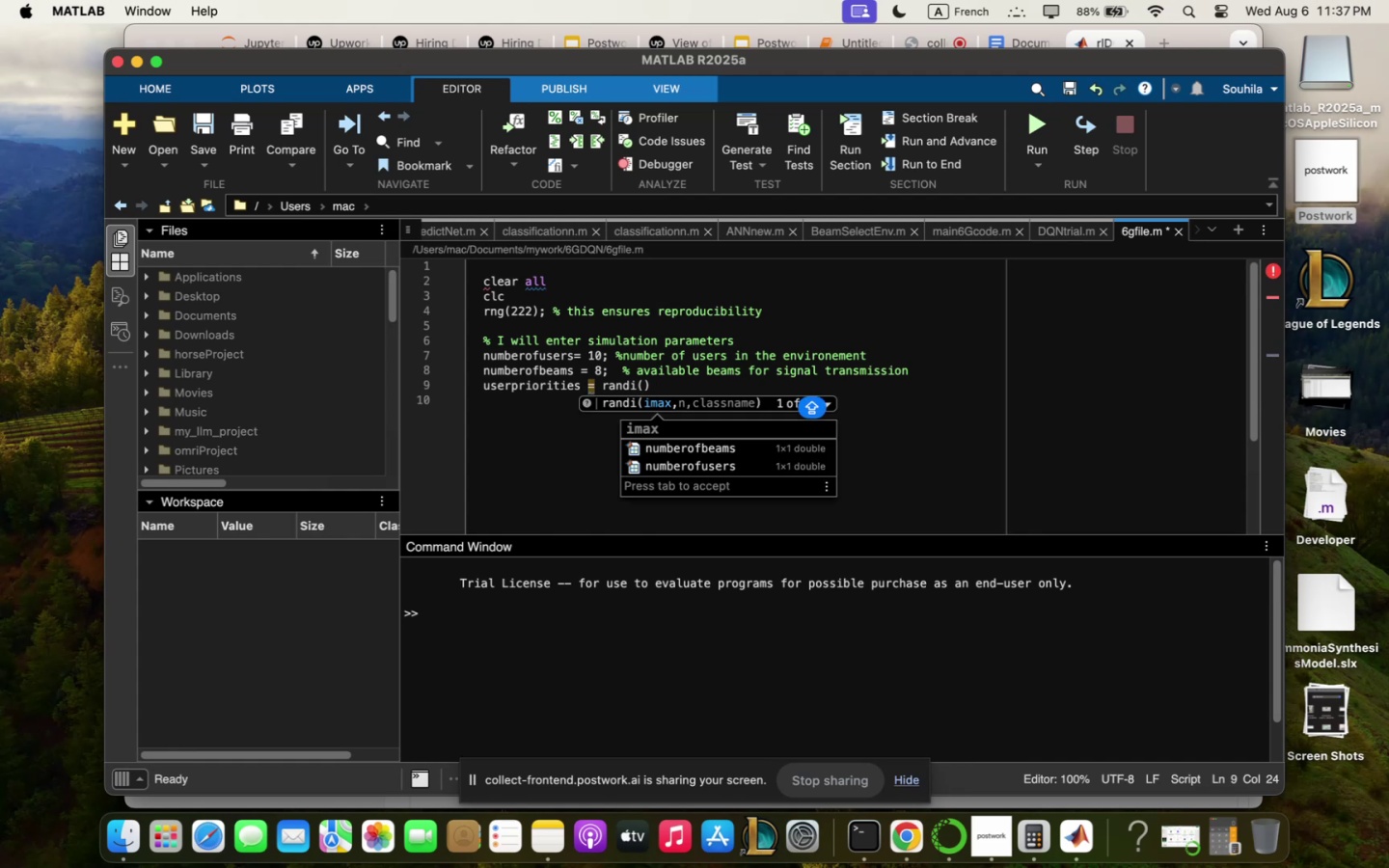 
wait(5.31)
 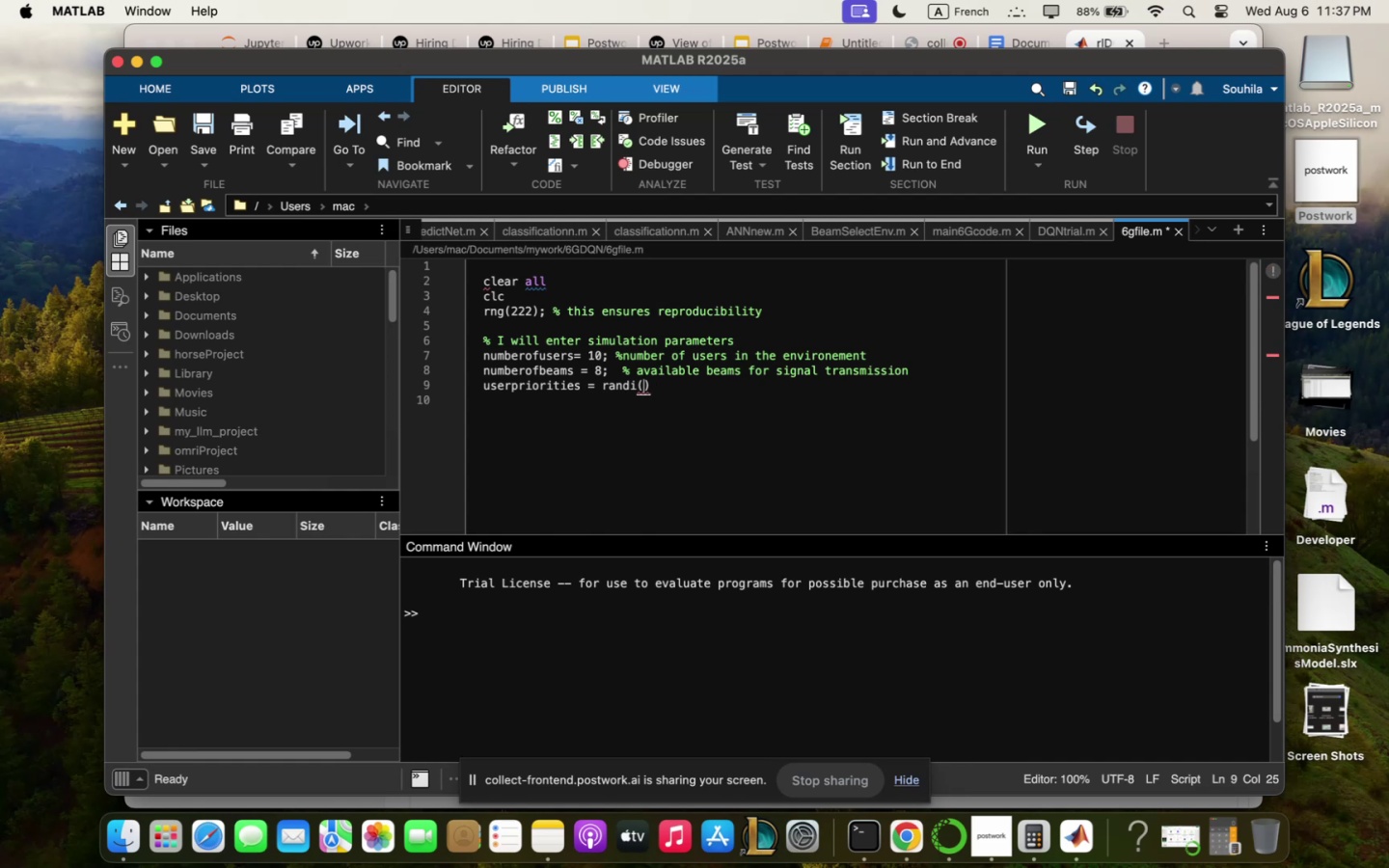 
hold_key(key=ShiftLeft, duration=0.54)
 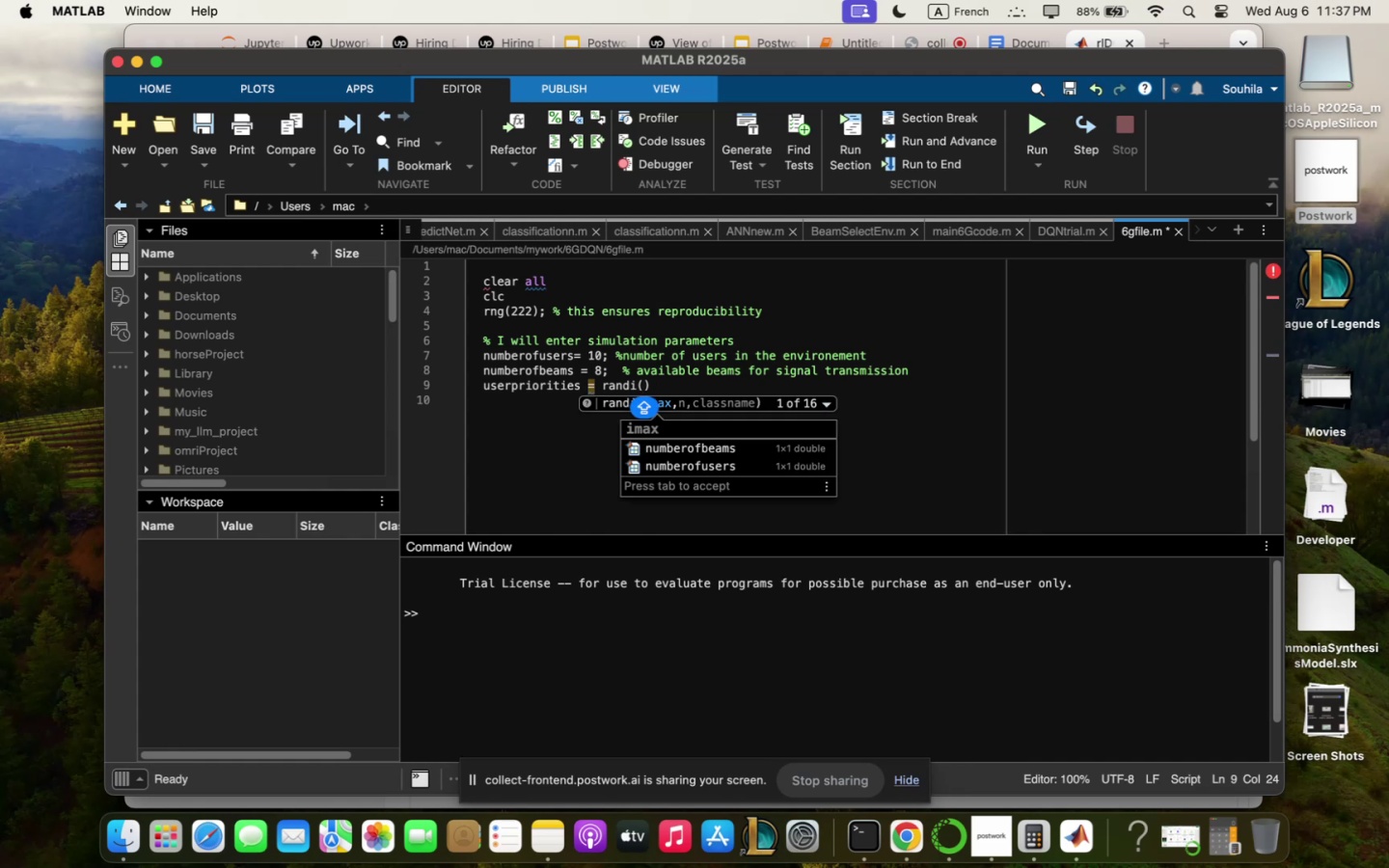 
type(@)
key(Backspace)
type(!M5)
key(Backspace)
type(5)
key(Backspace)
type(%)
 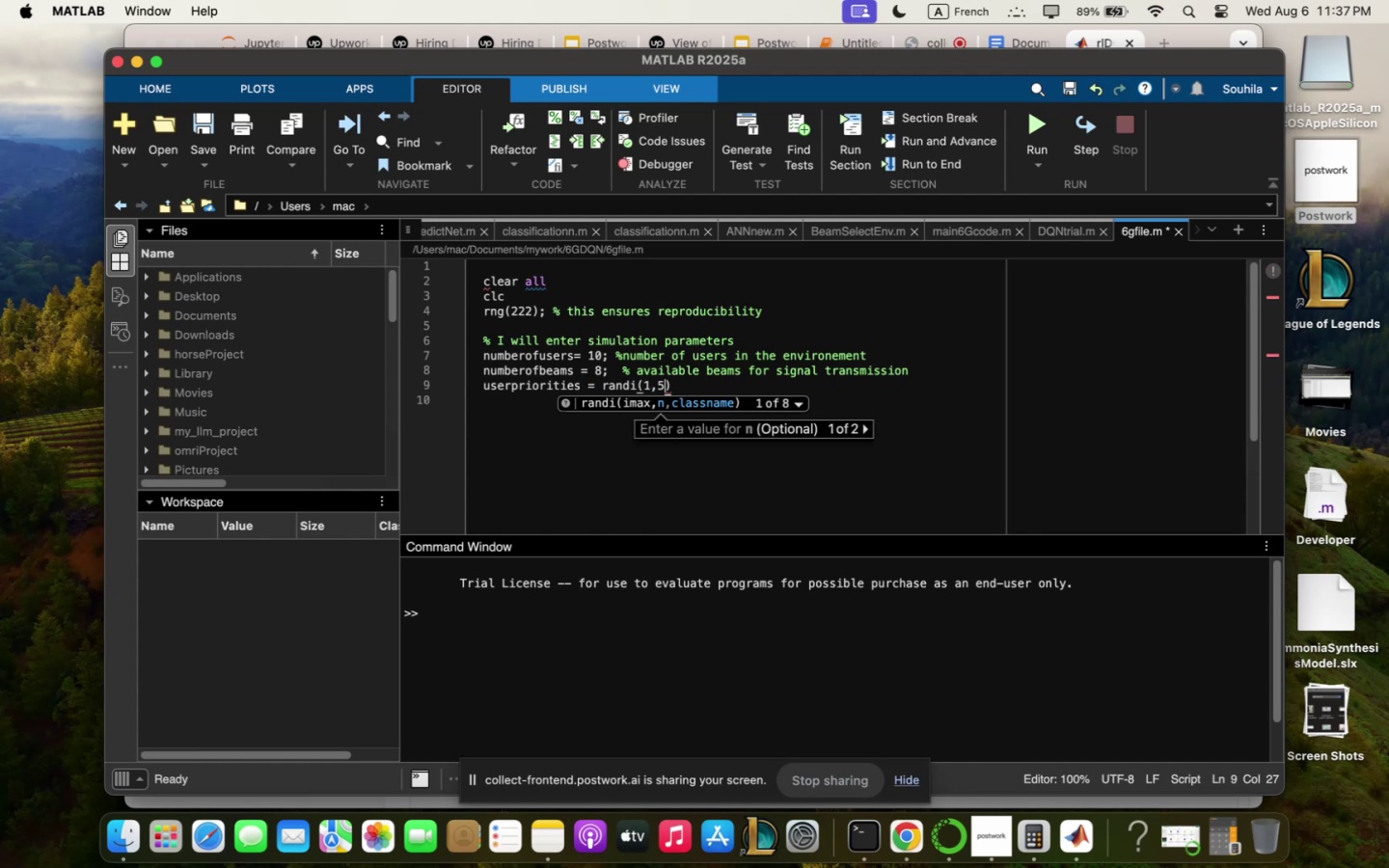 
wait(5.47)
 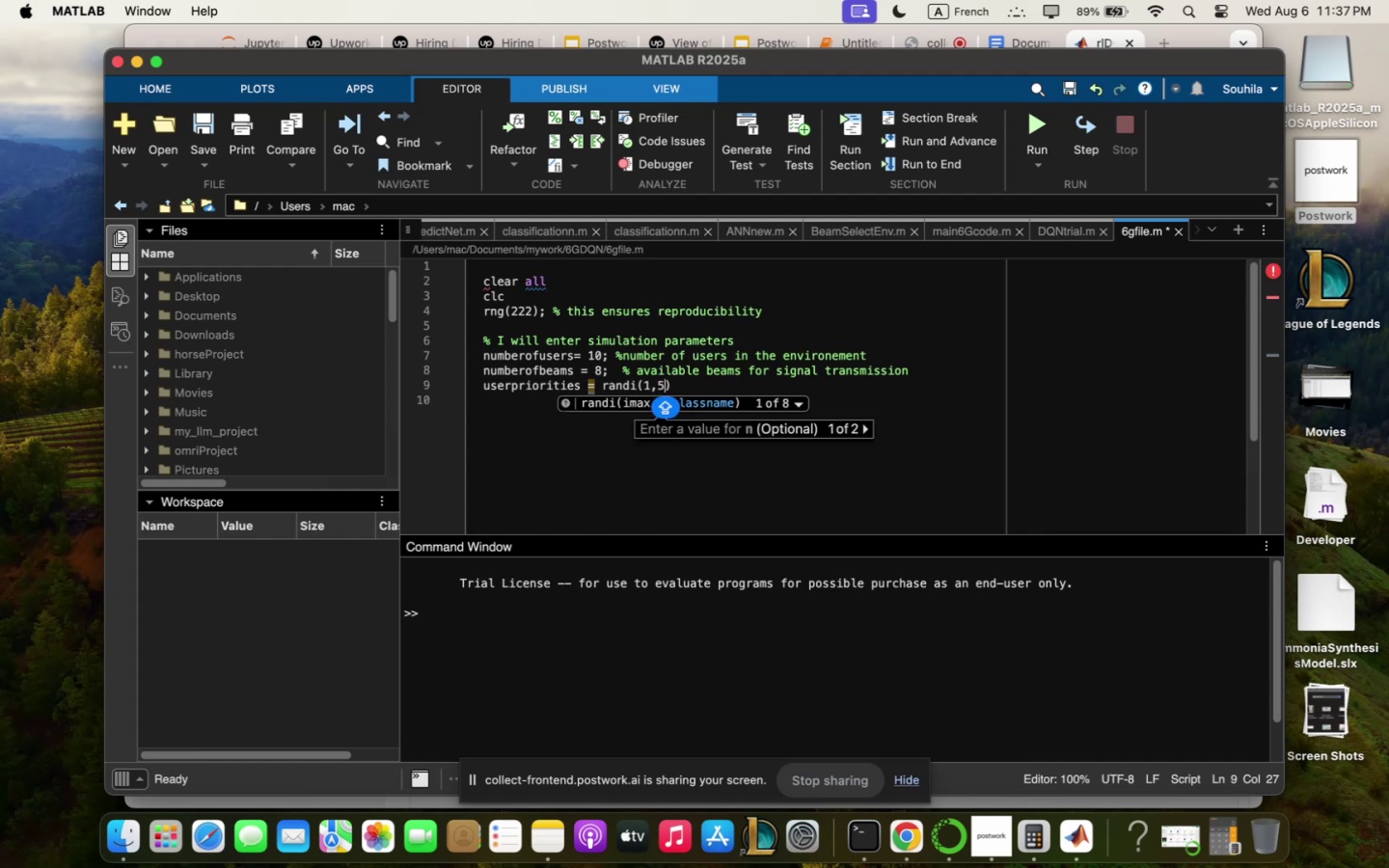 
left_click([714, 381])
 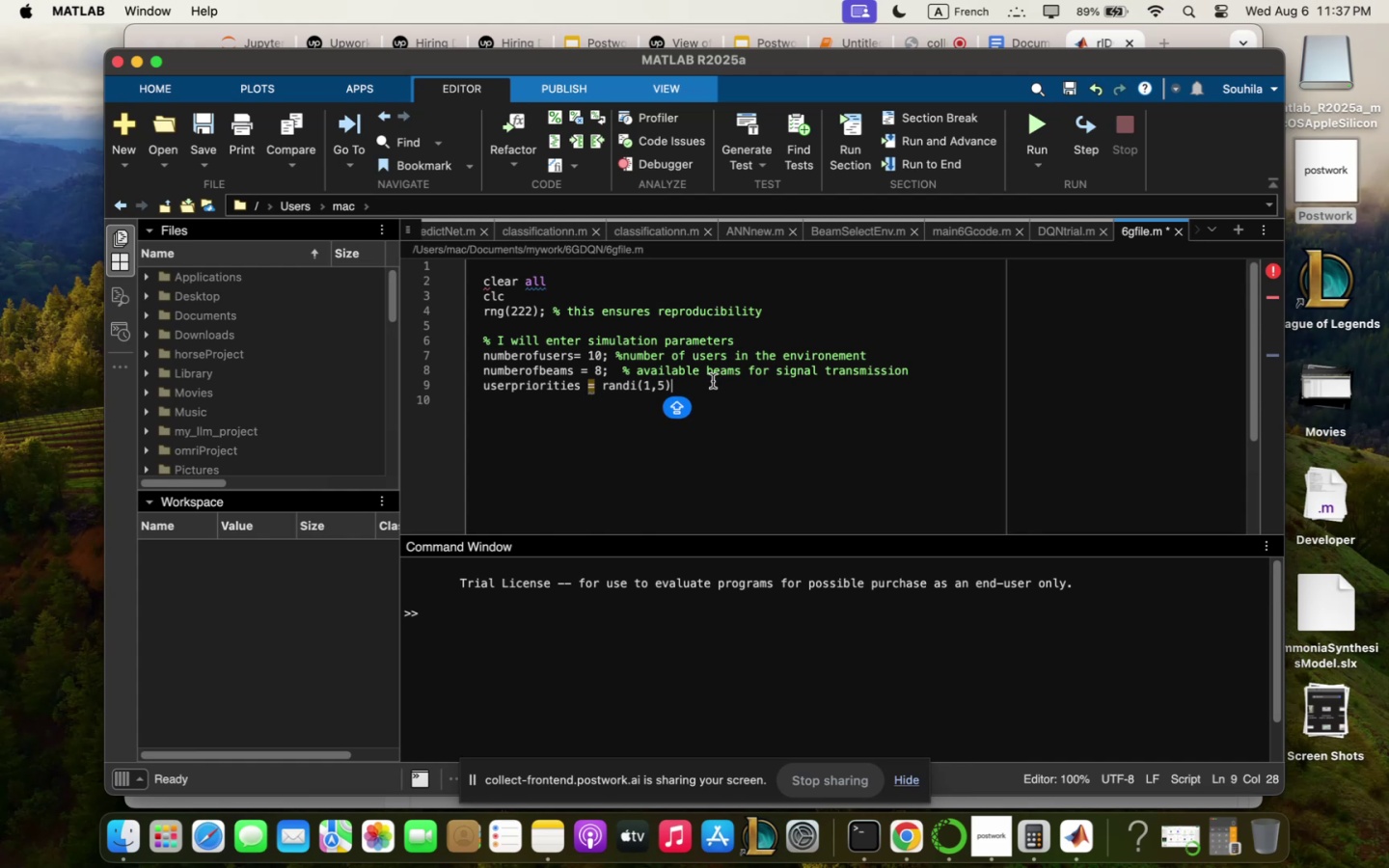 
key(M)
 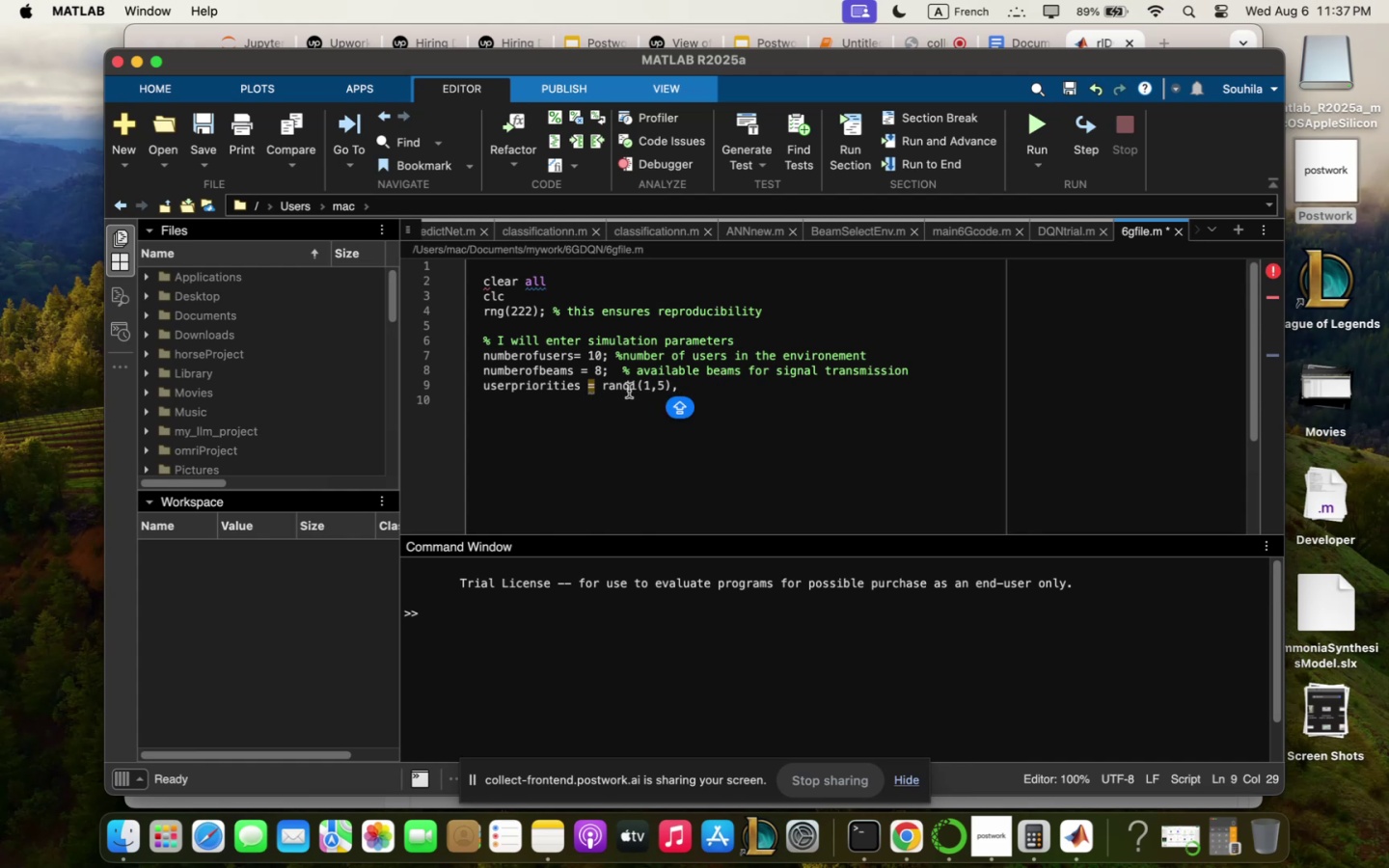 
left_click([640, 388])
 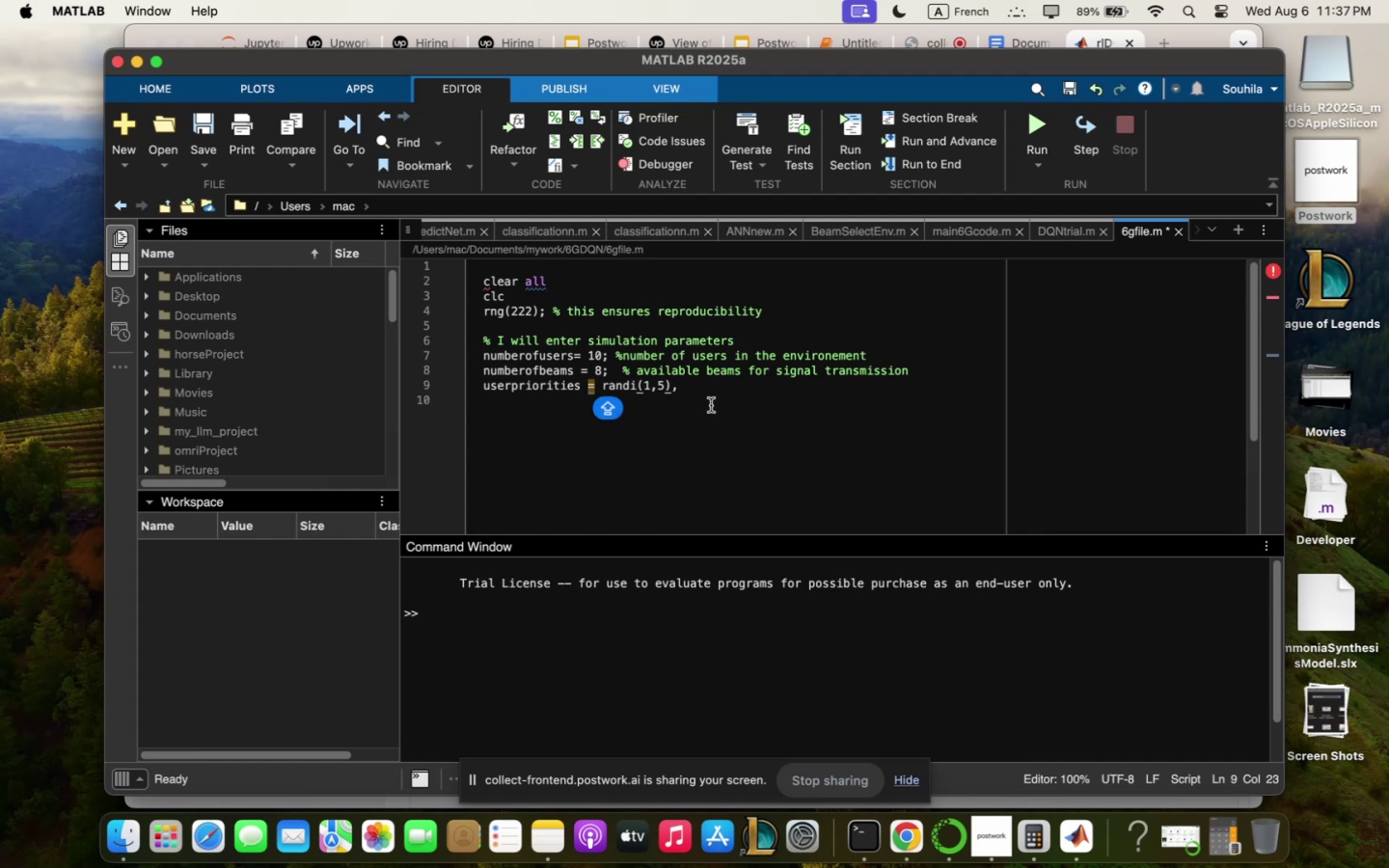 
key(5)
 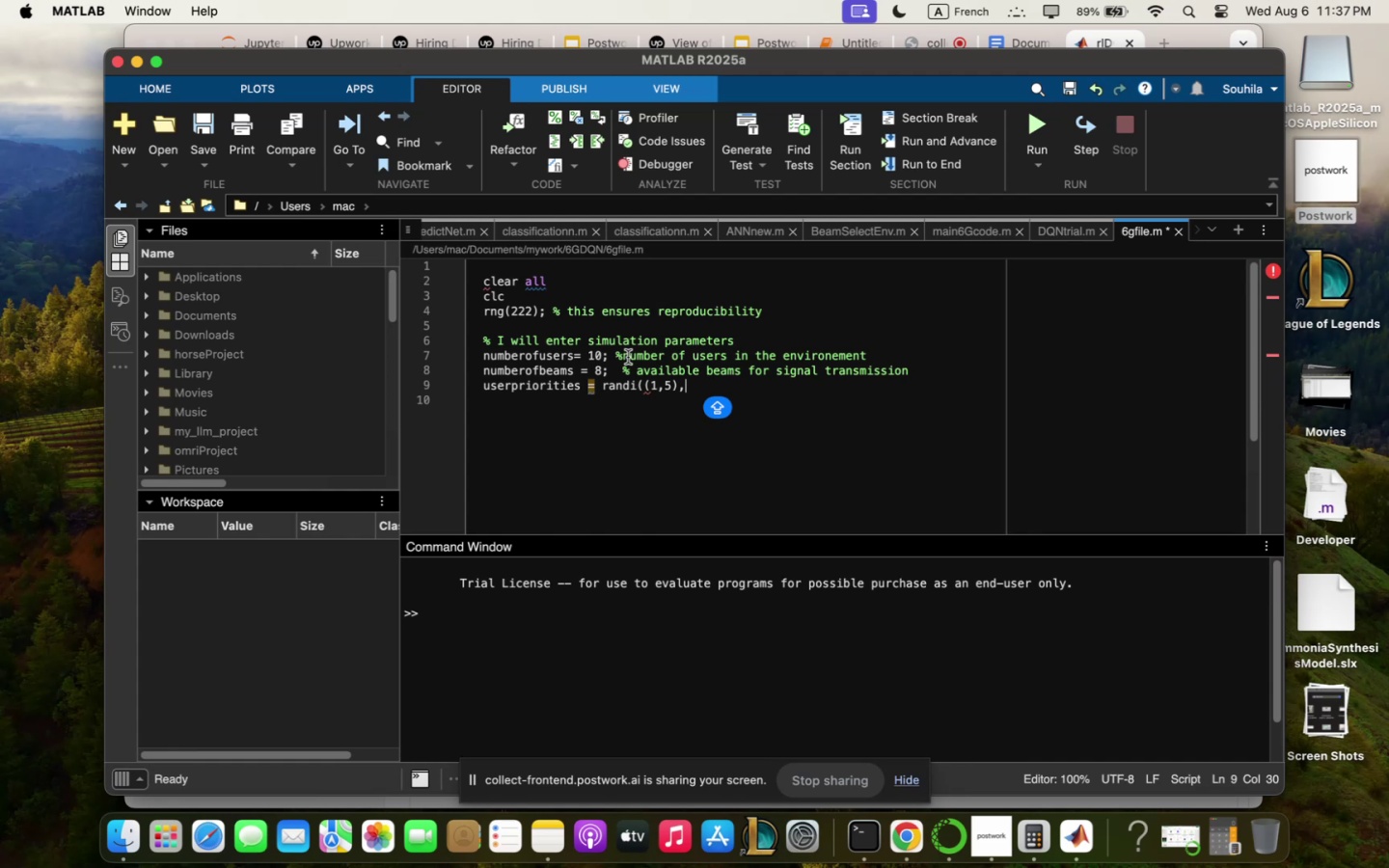 
wait(5.19)
 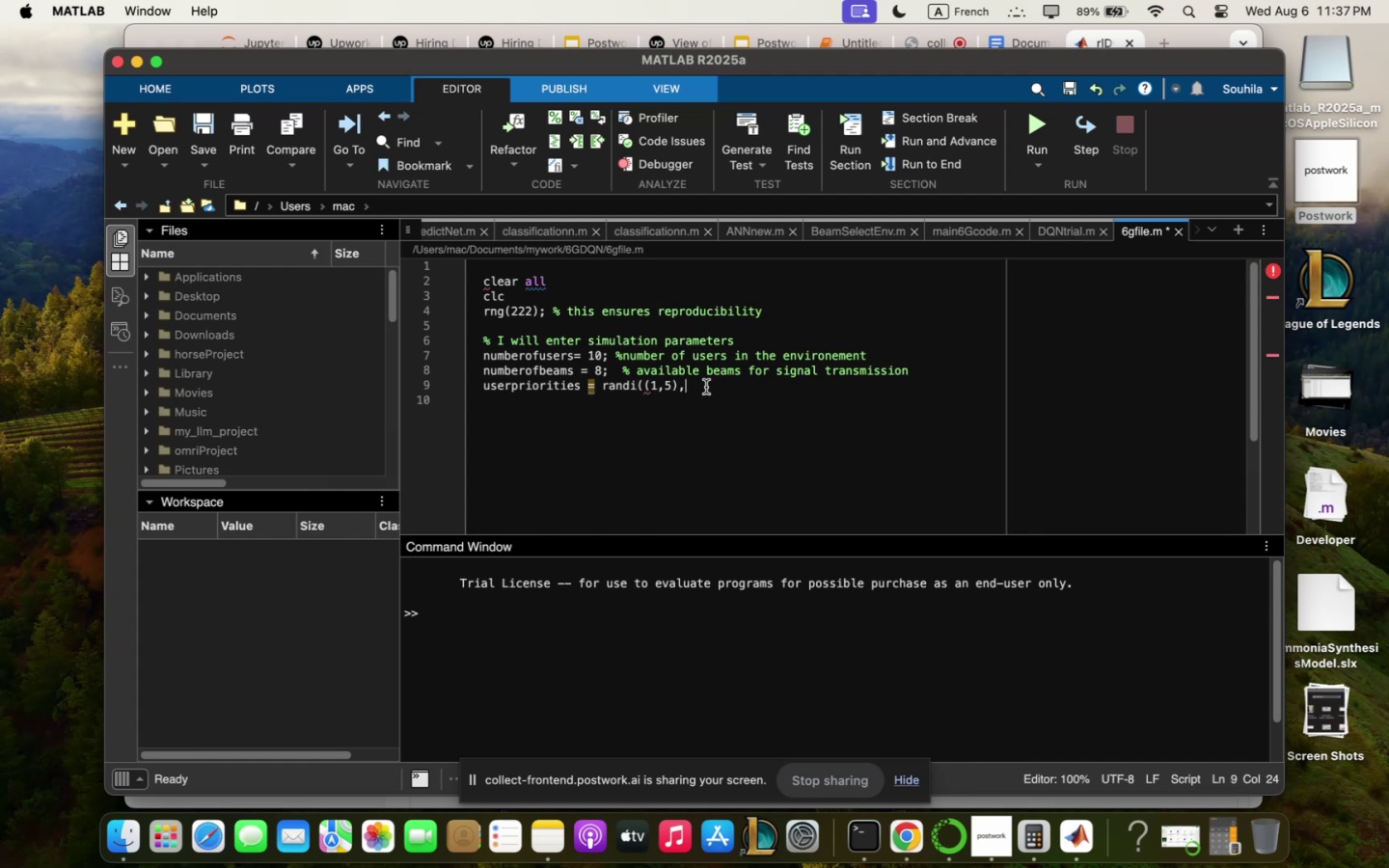 
left_click_drag(start_coordinate=[574, 352], to_coordinate=[472, 358])
 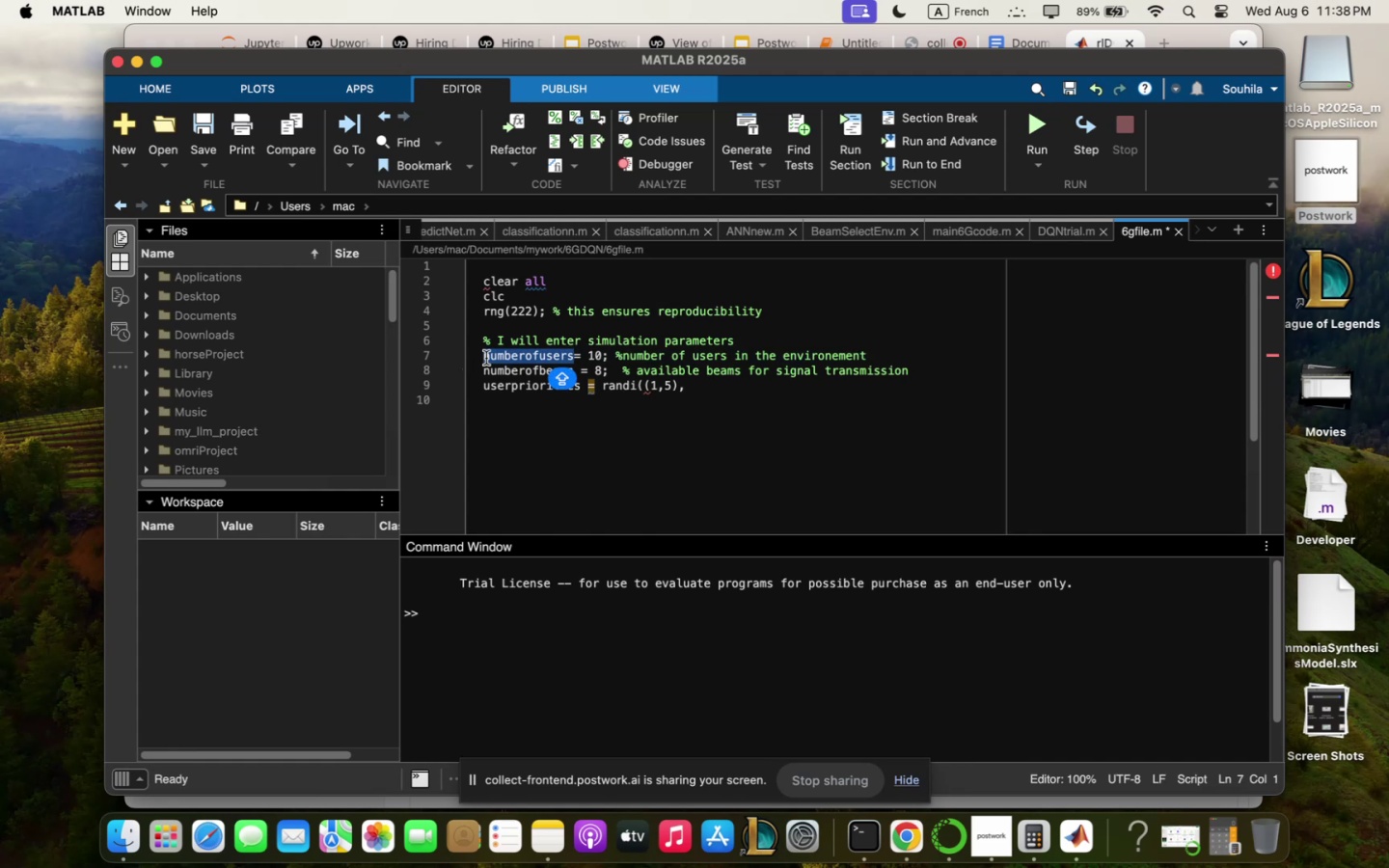 
right_click([488, 359])
 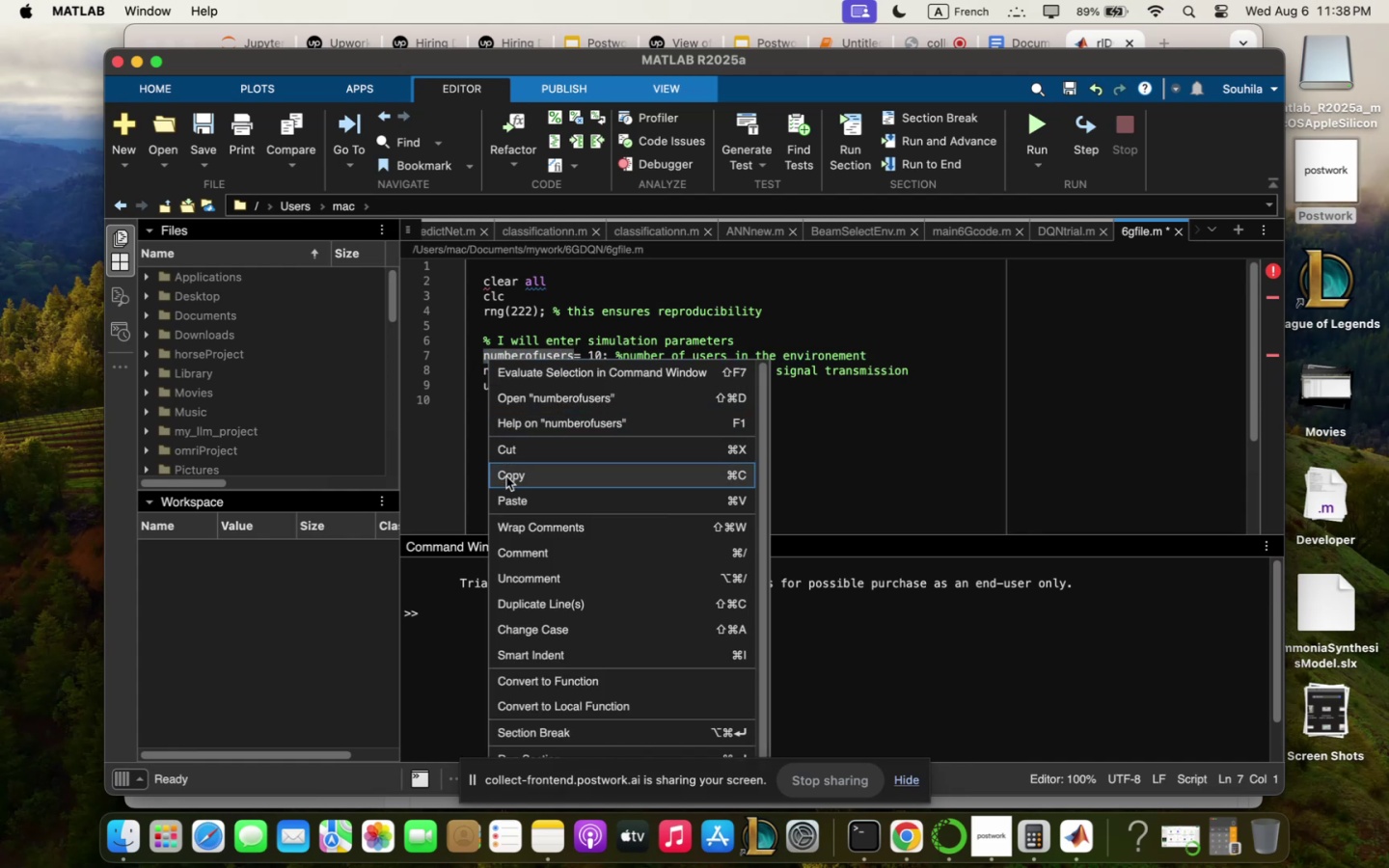 
left_click([508, 480])
 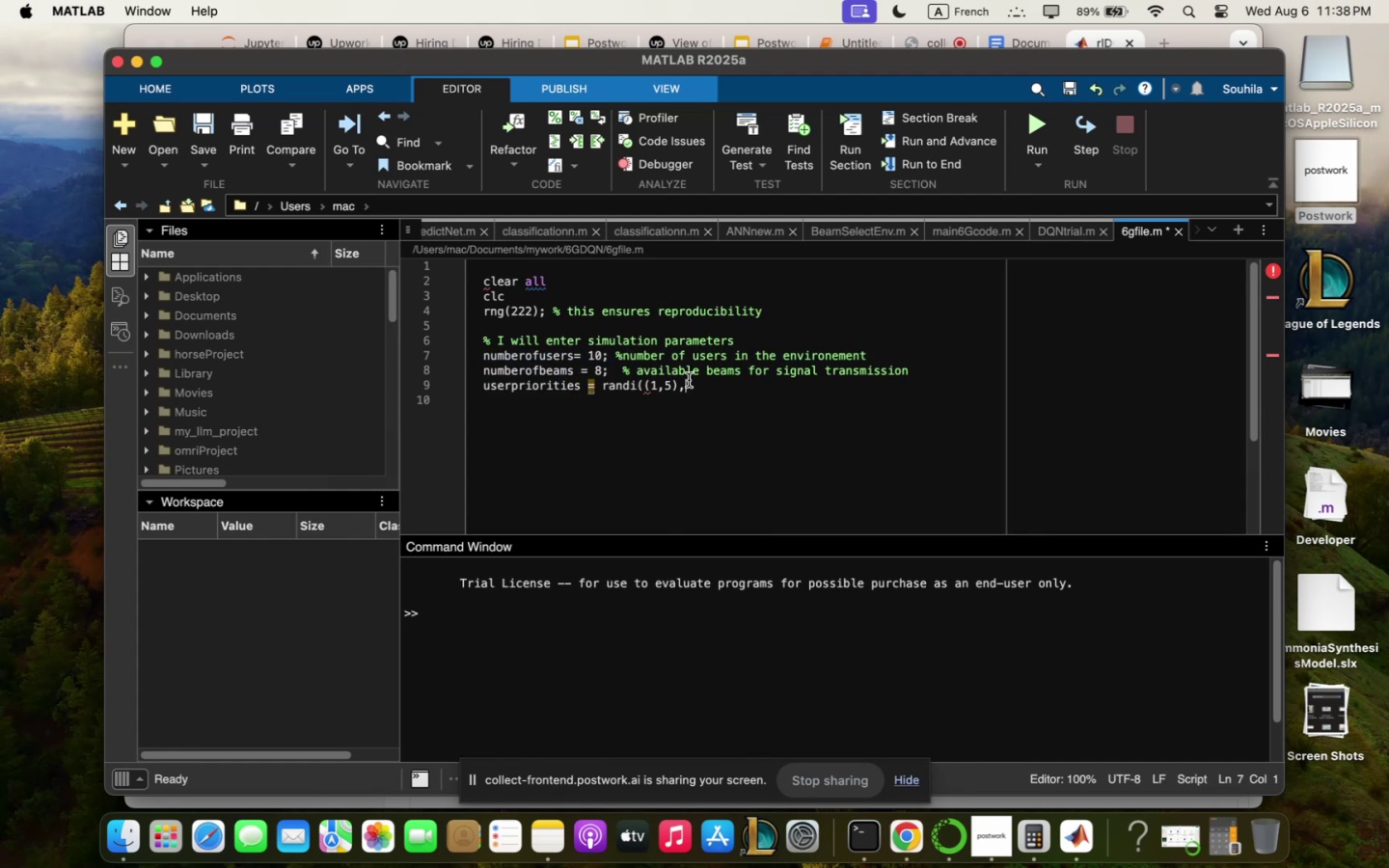 
right_click([692, 382])
 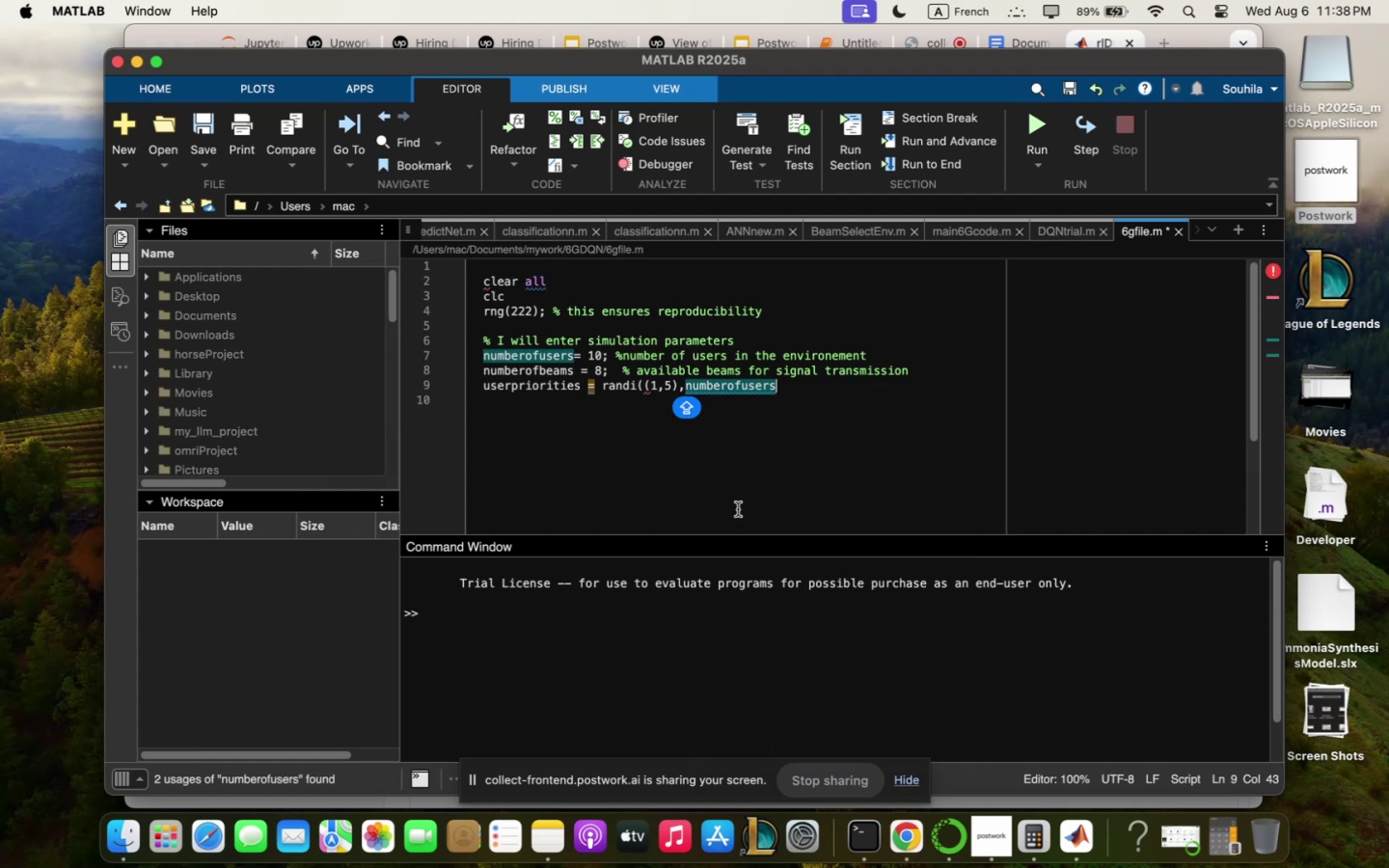 
left_click([790, 381])
 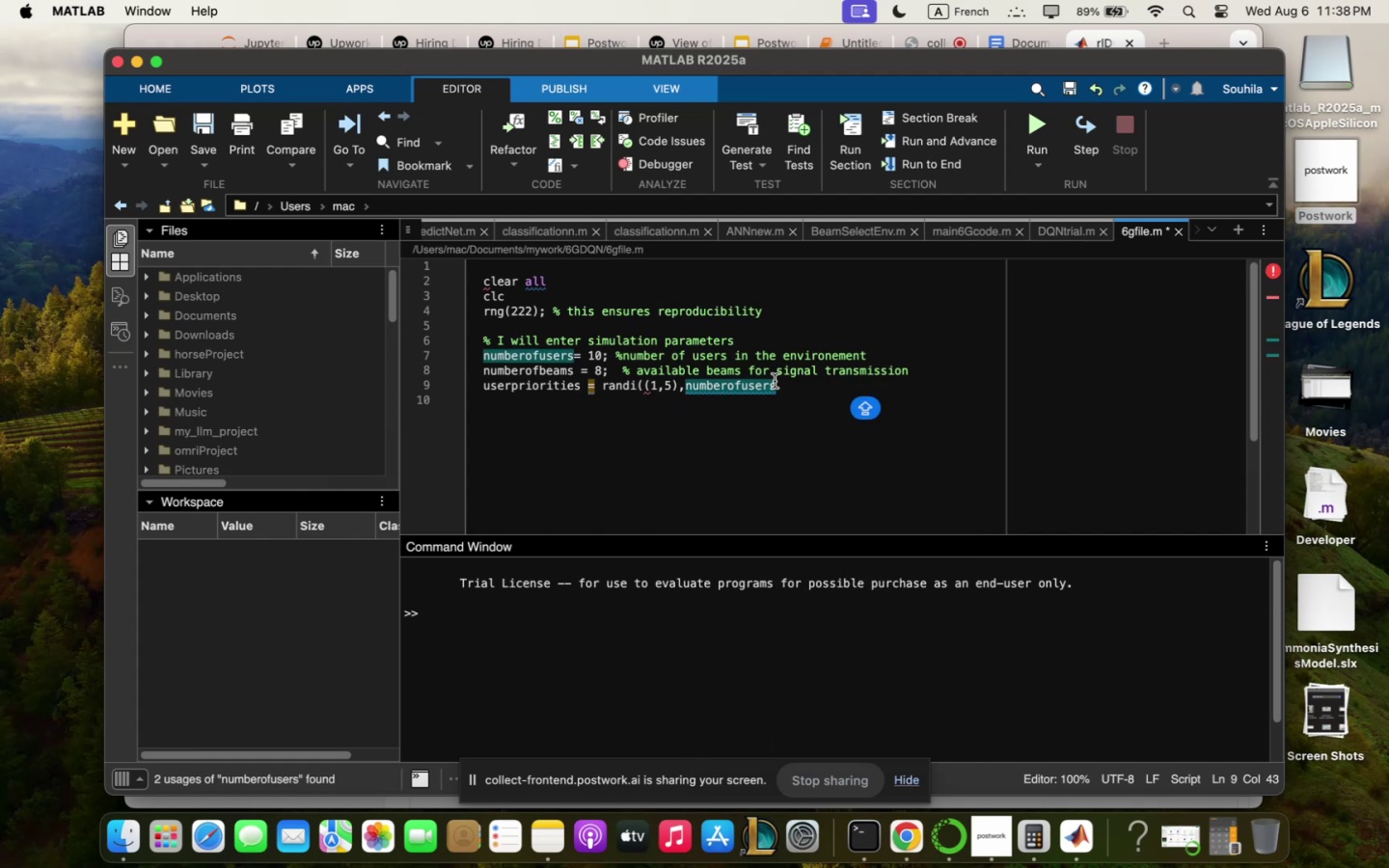 
left_click([747, 385])
 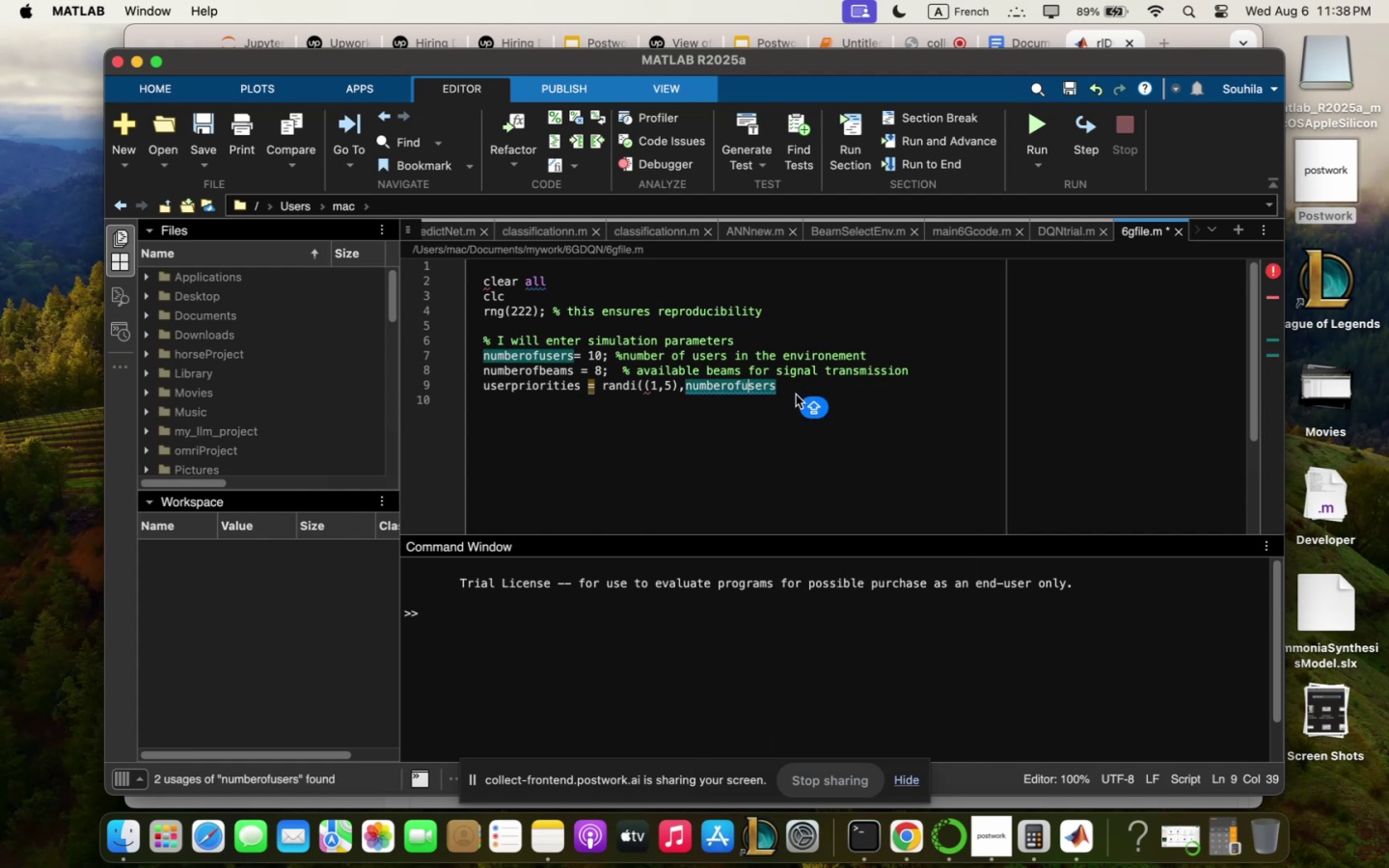 
left_click([712, 386])
 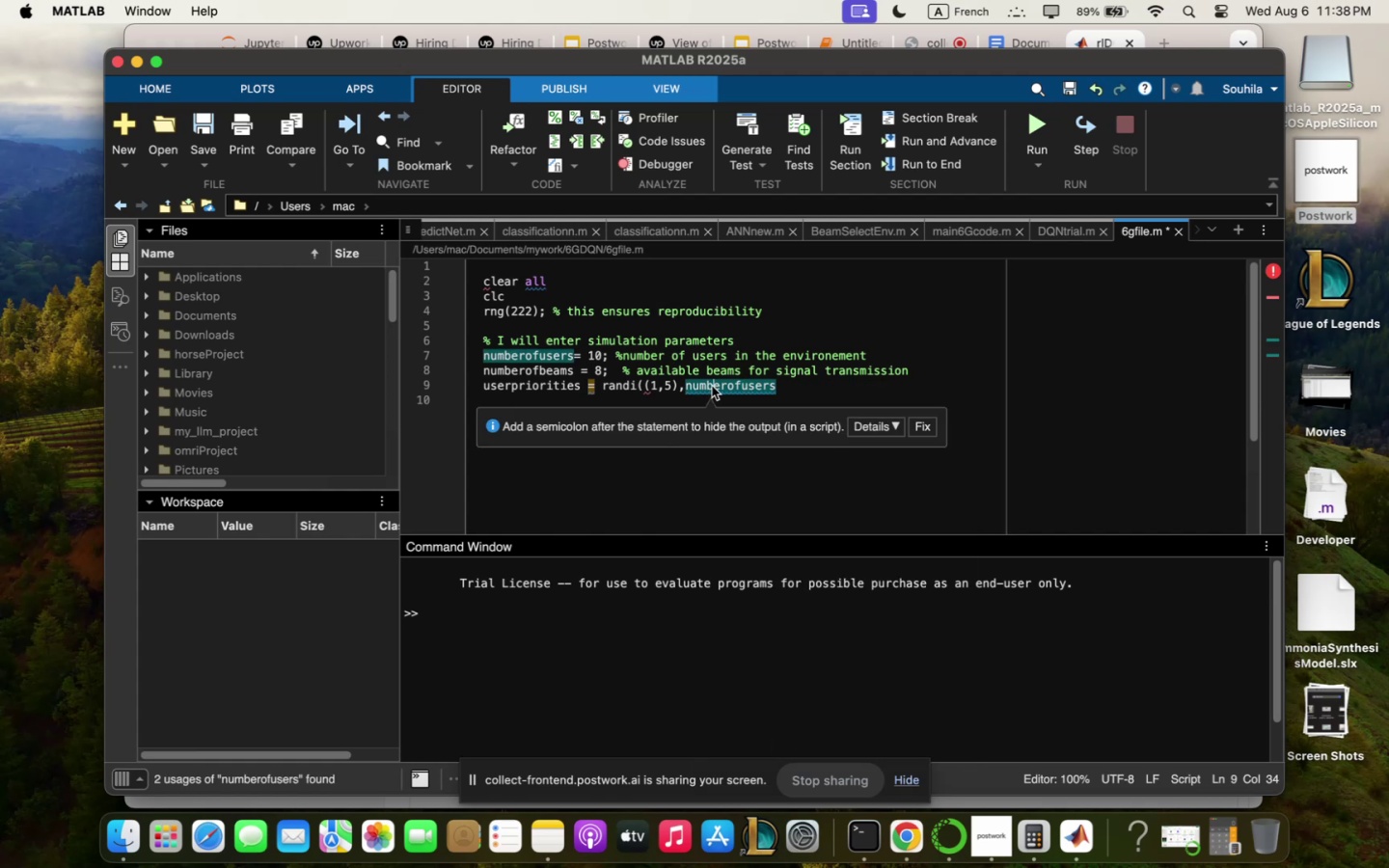 
right_click([712, 386])
 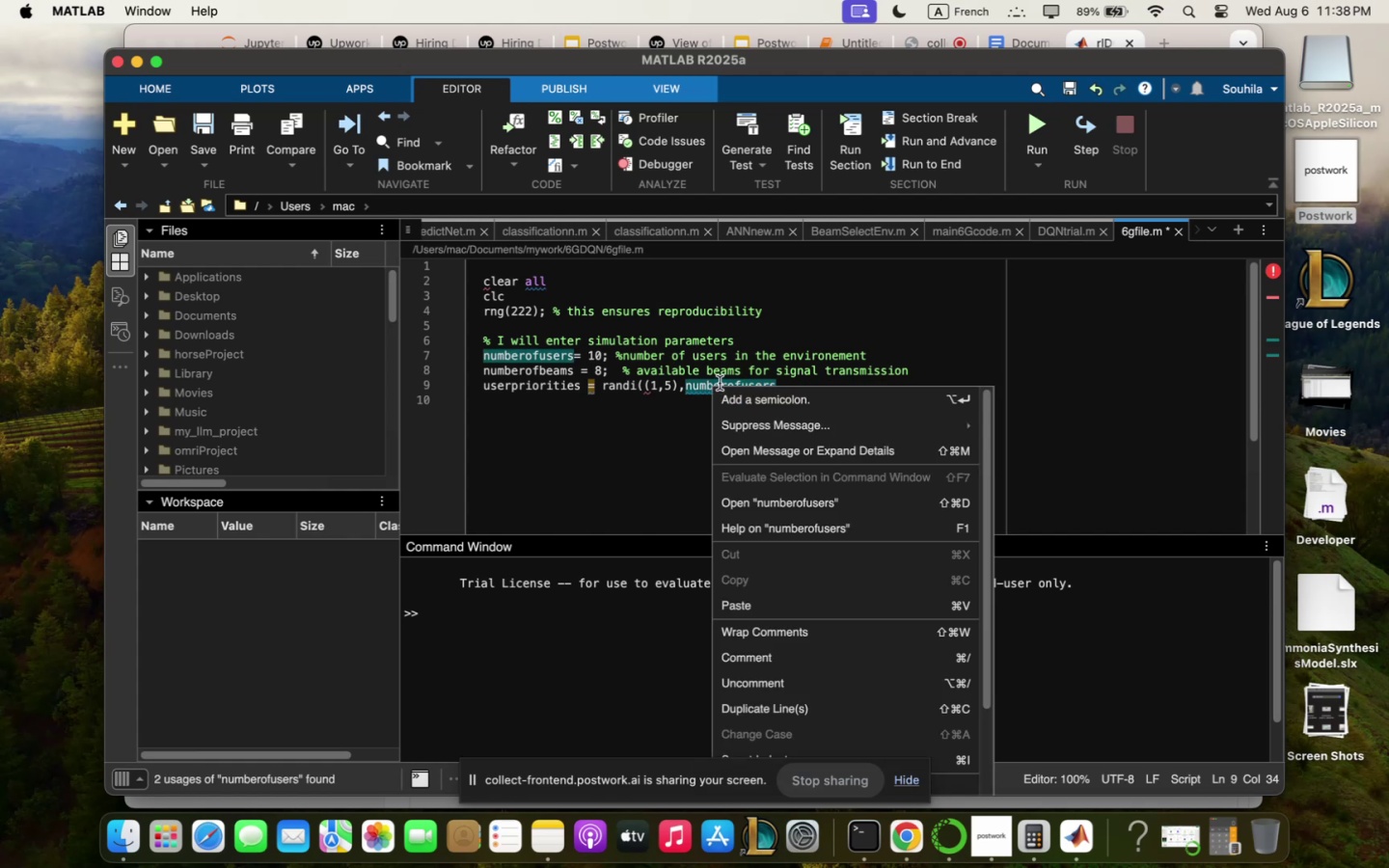 
left_click([720, 383])
 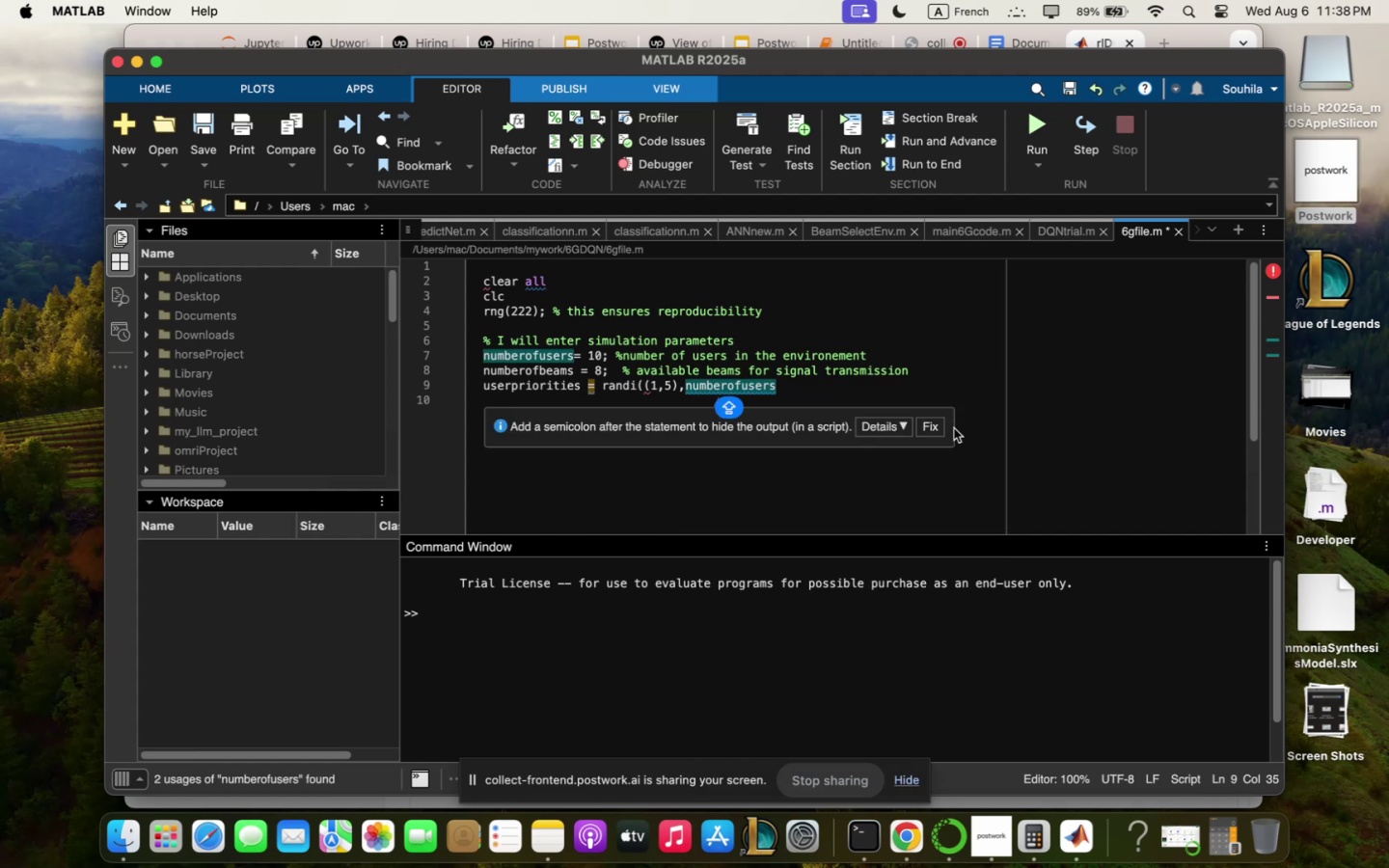 
left_click([940, 426])
 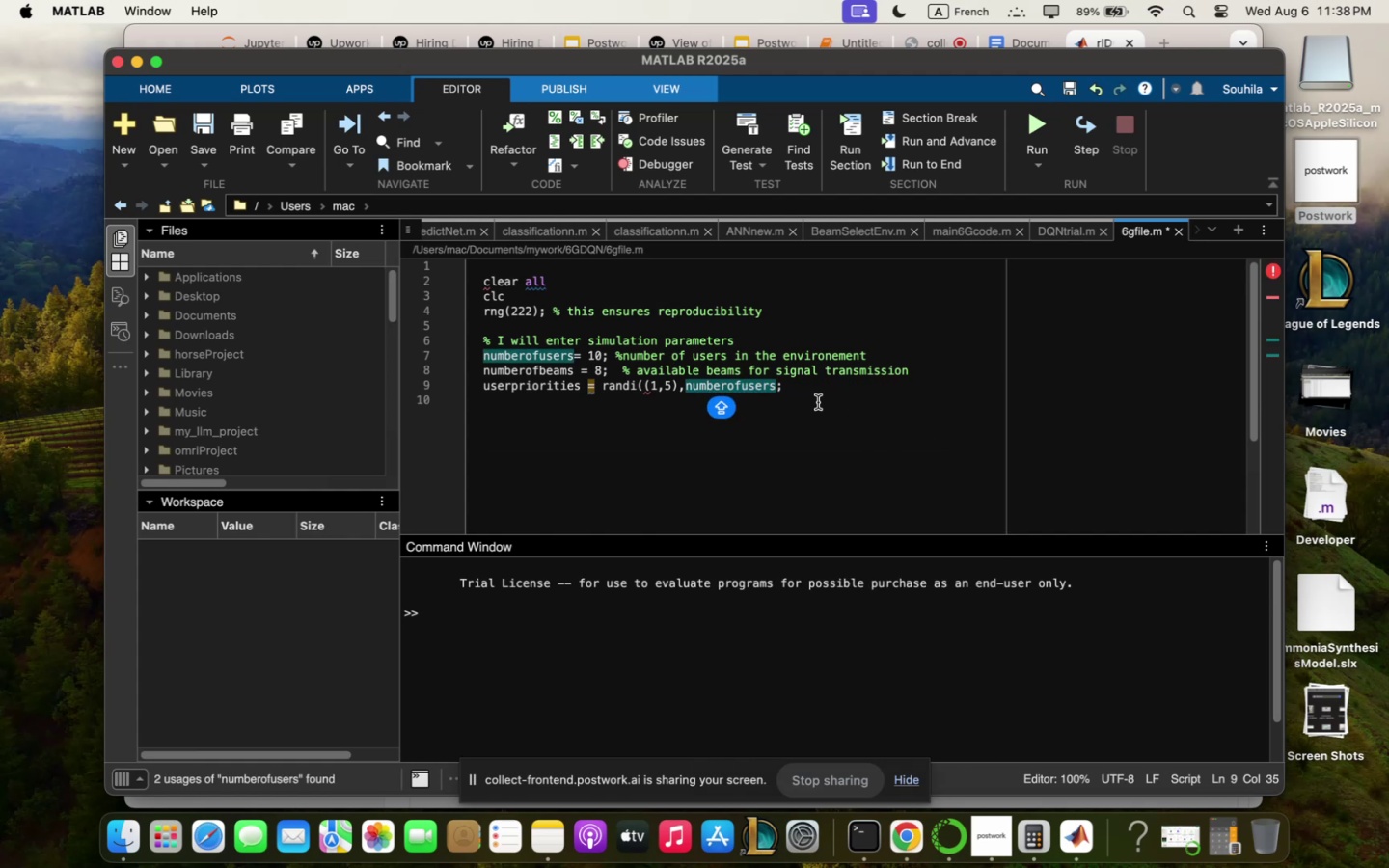 
left_click([814, 395])
 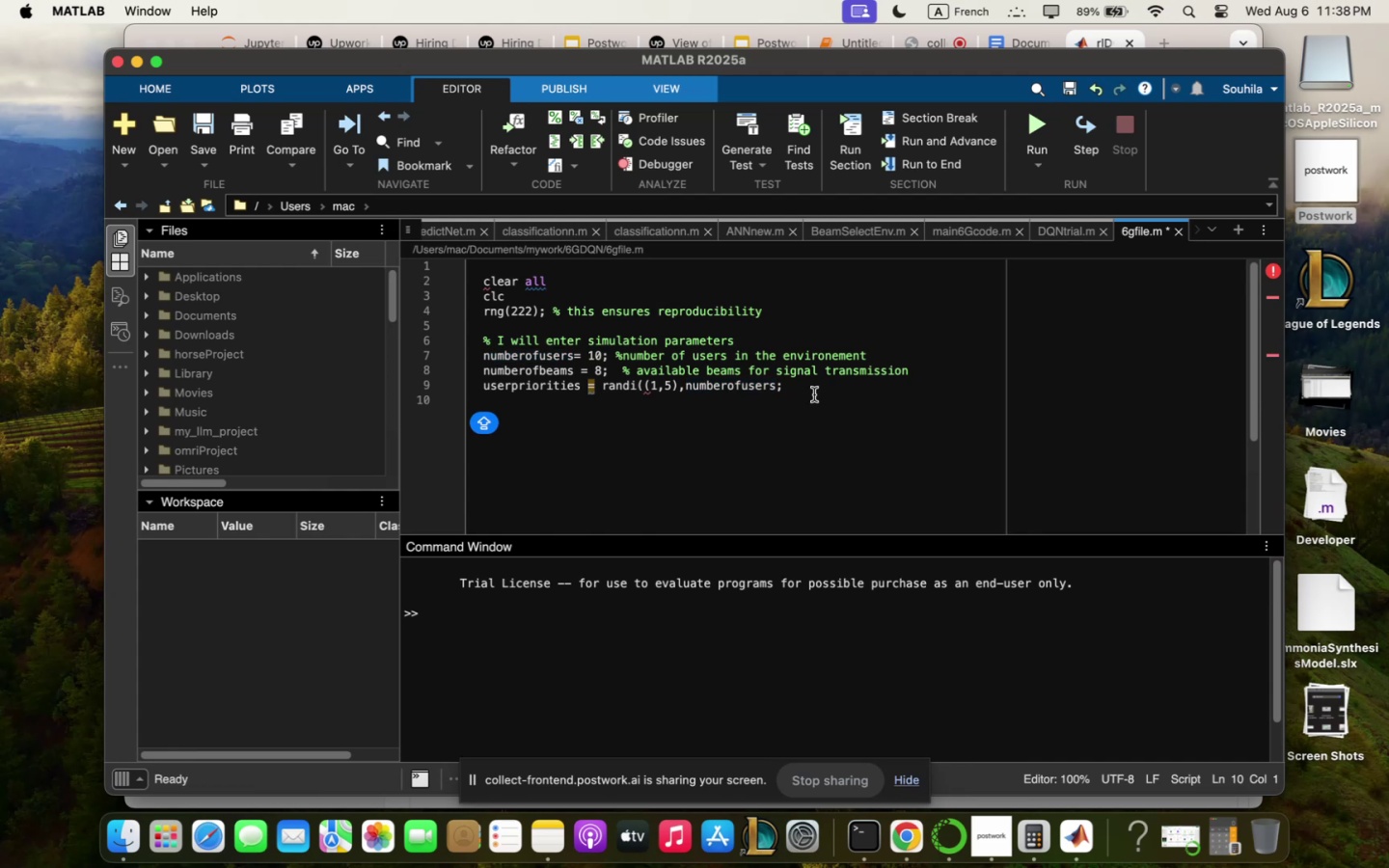 
left_click([812, 392])
 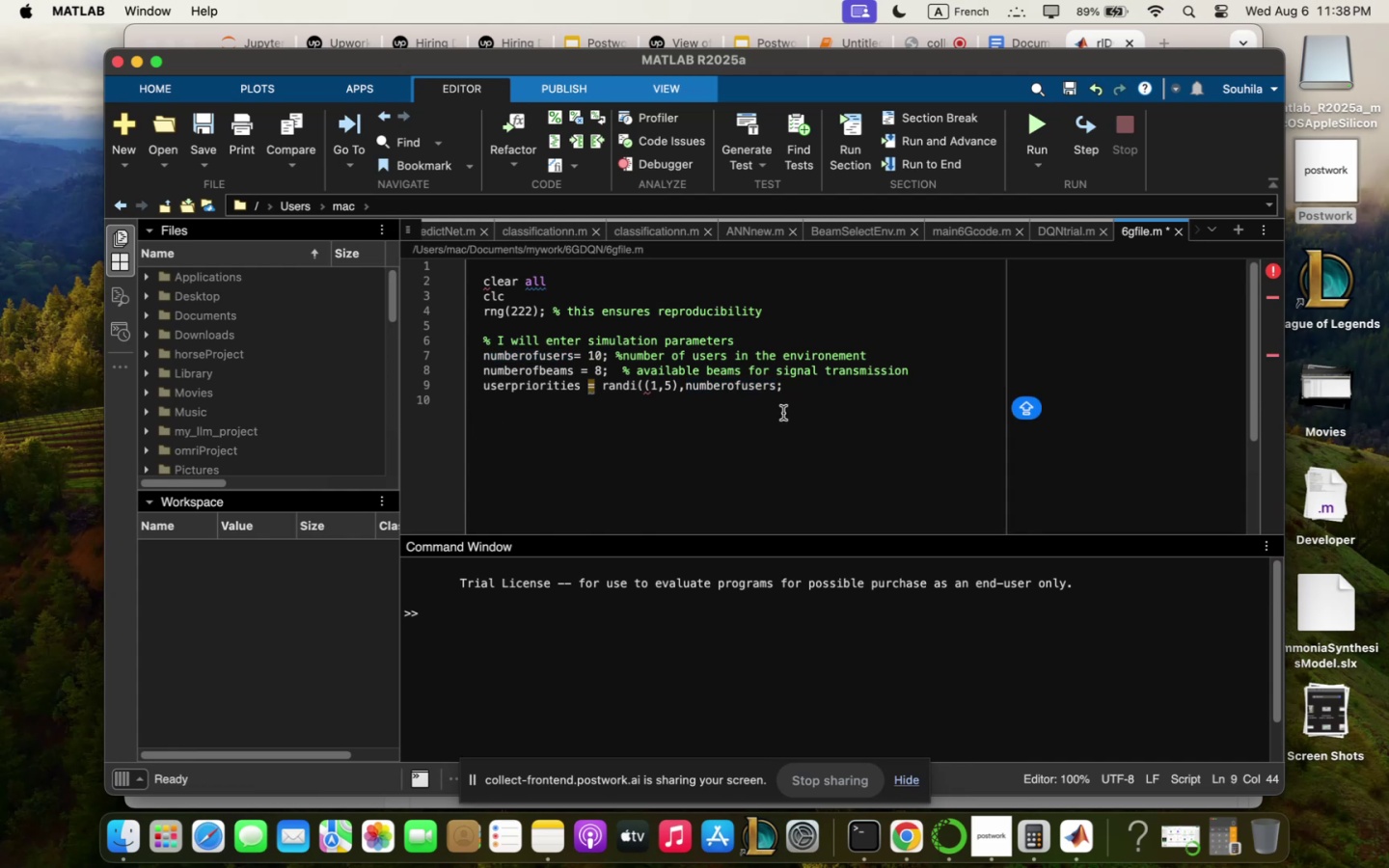 
key(Backspace)
 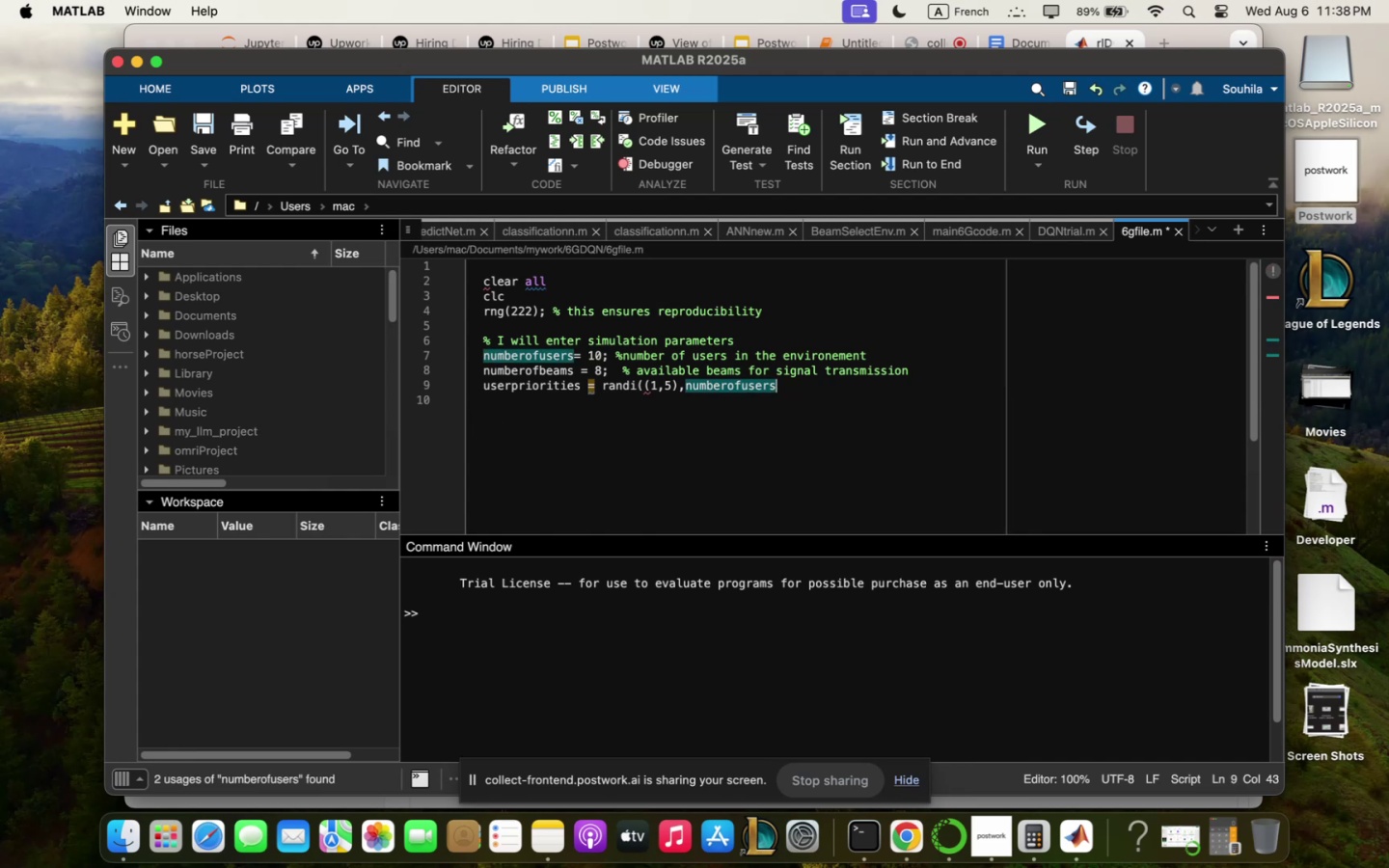 
key(M)
 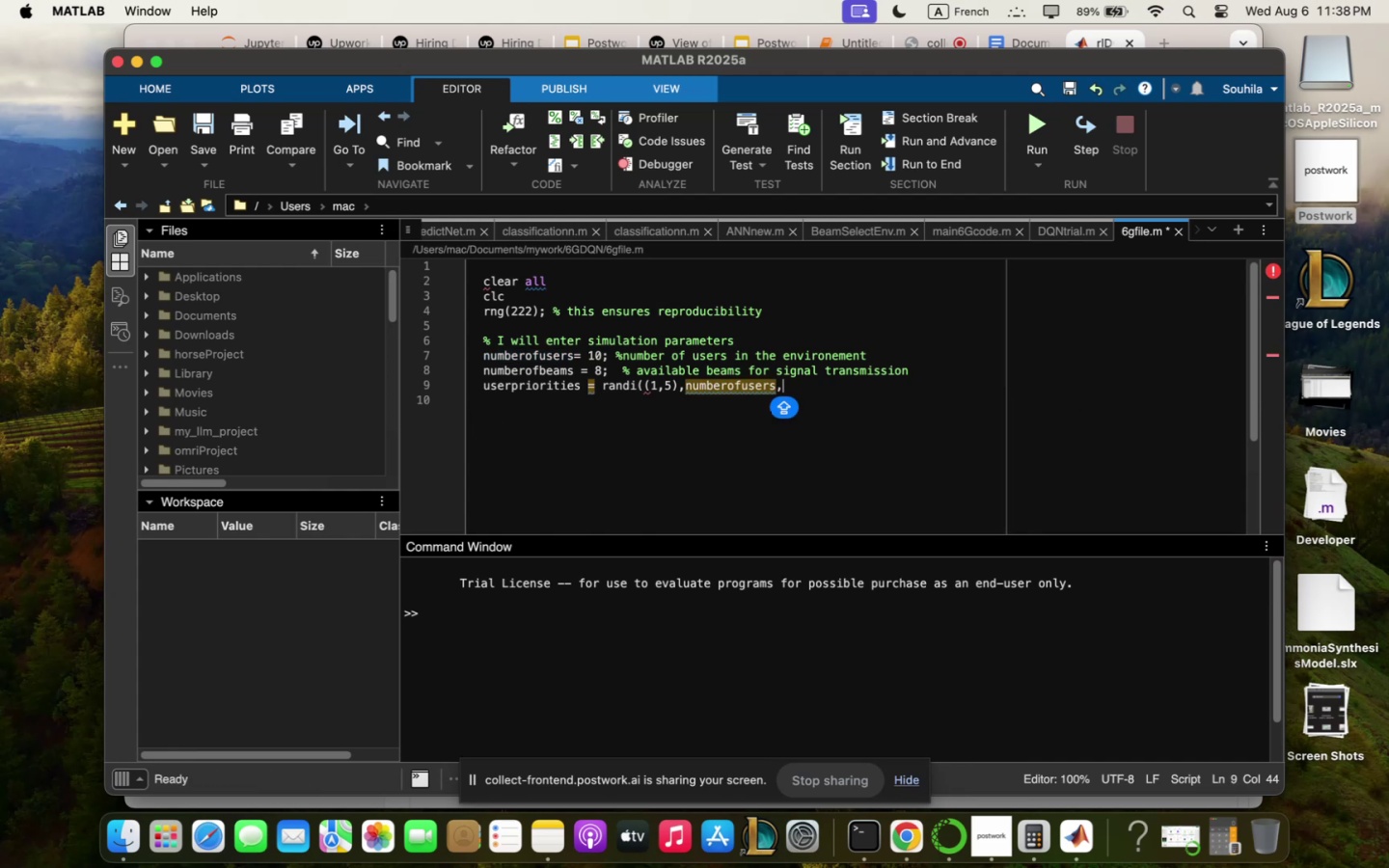 
key(Shift+ShiftLeft)
 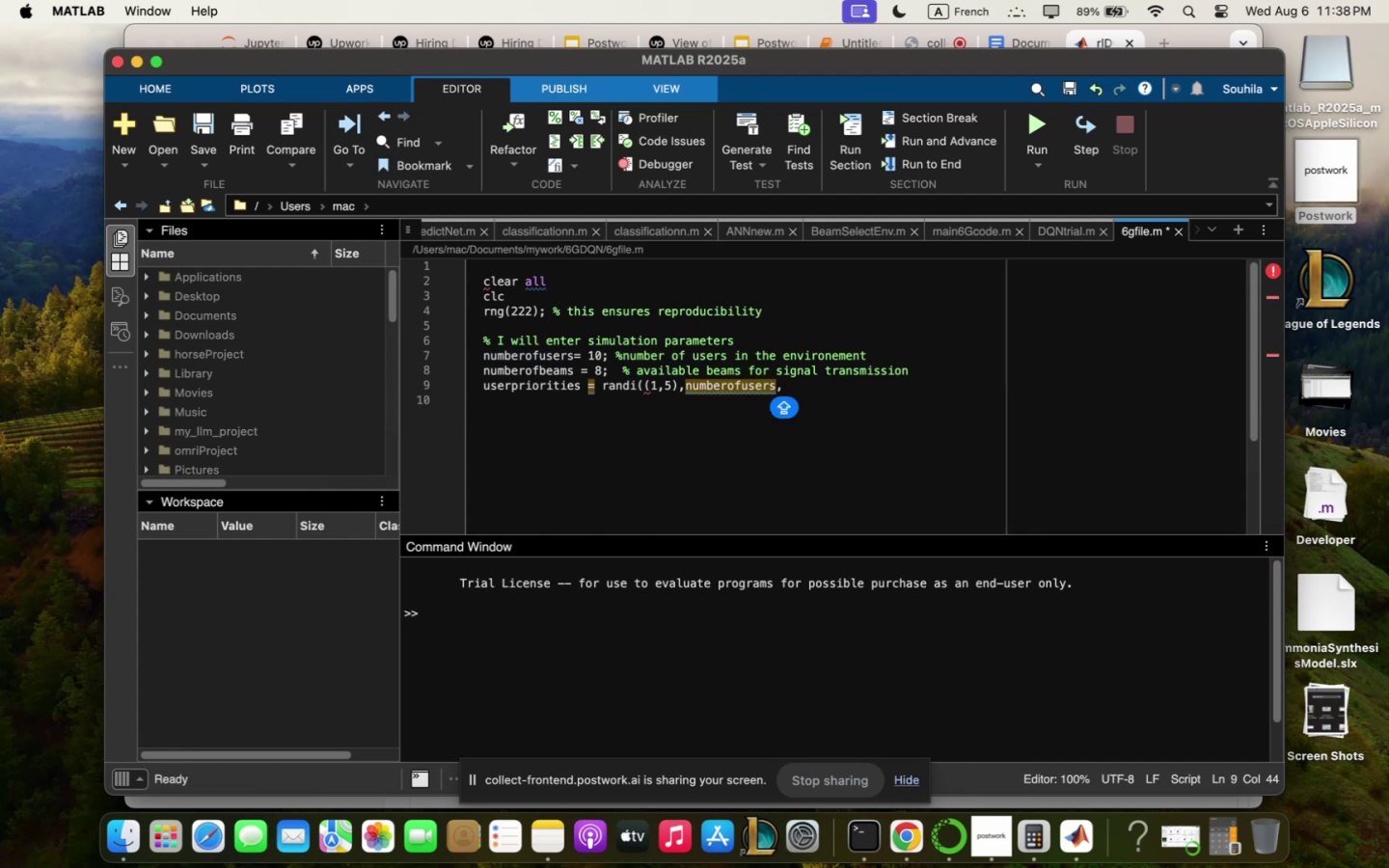 
key(Shift+1)
 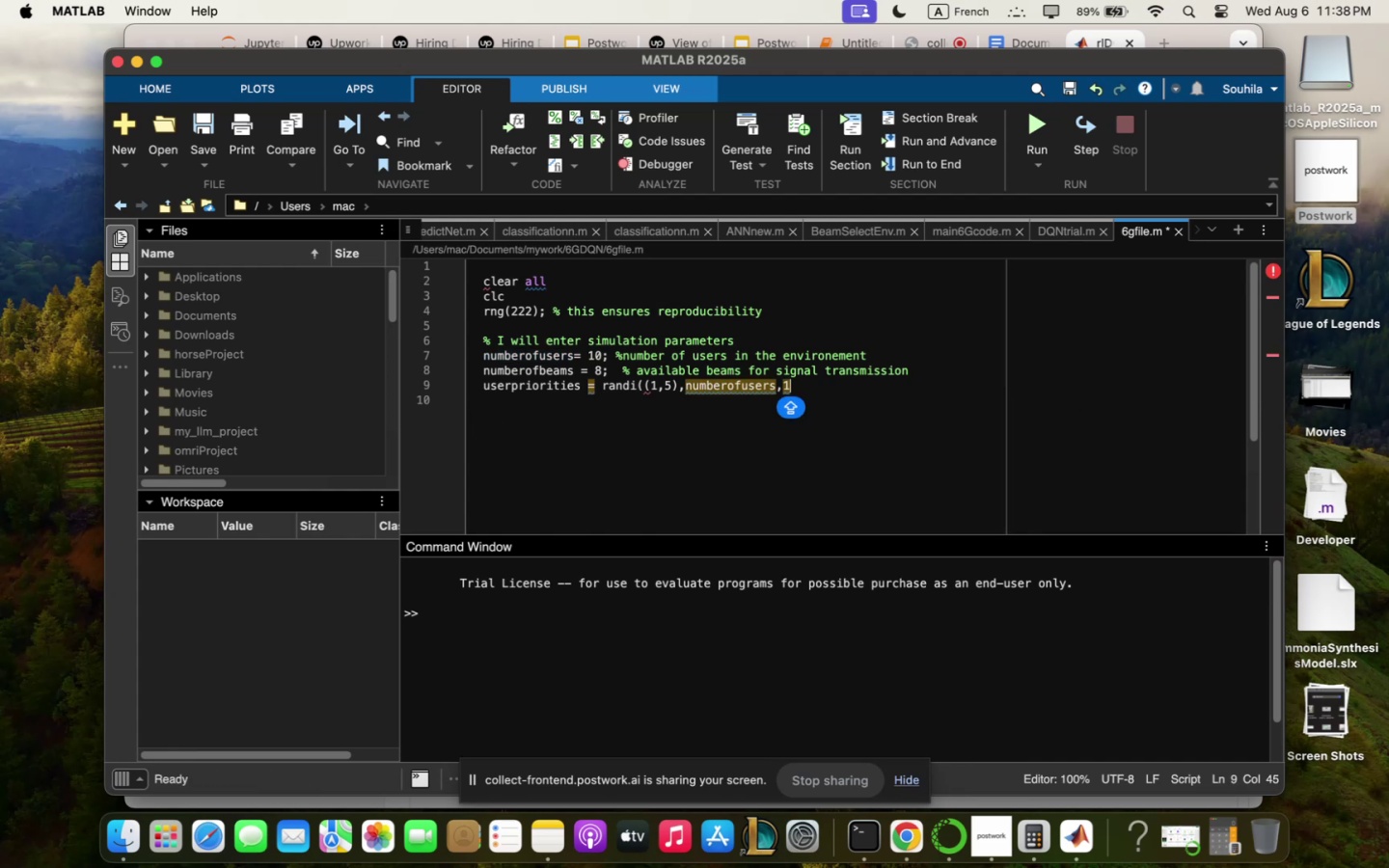 
key(Minus)
 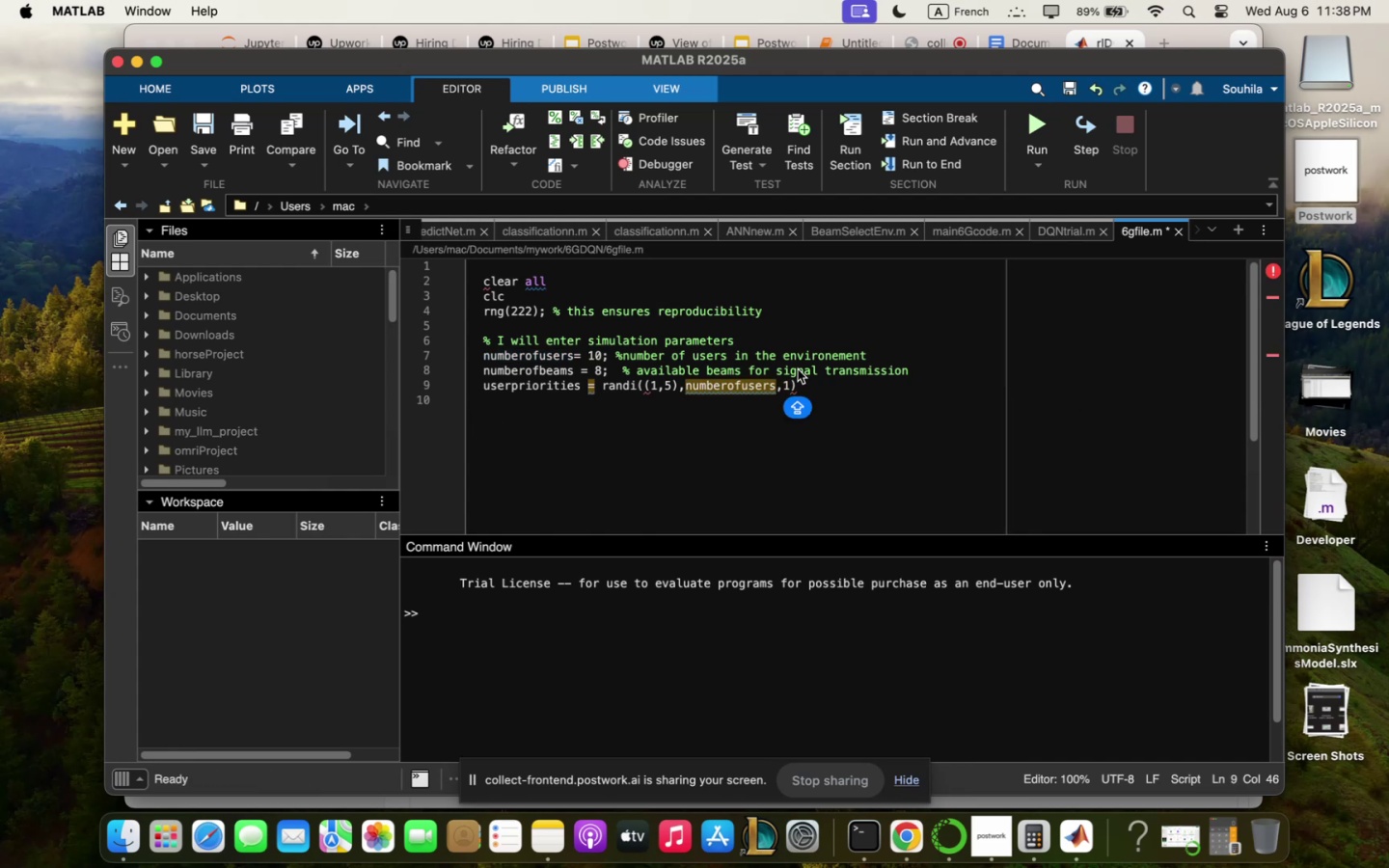 
left_click([776, 425])
 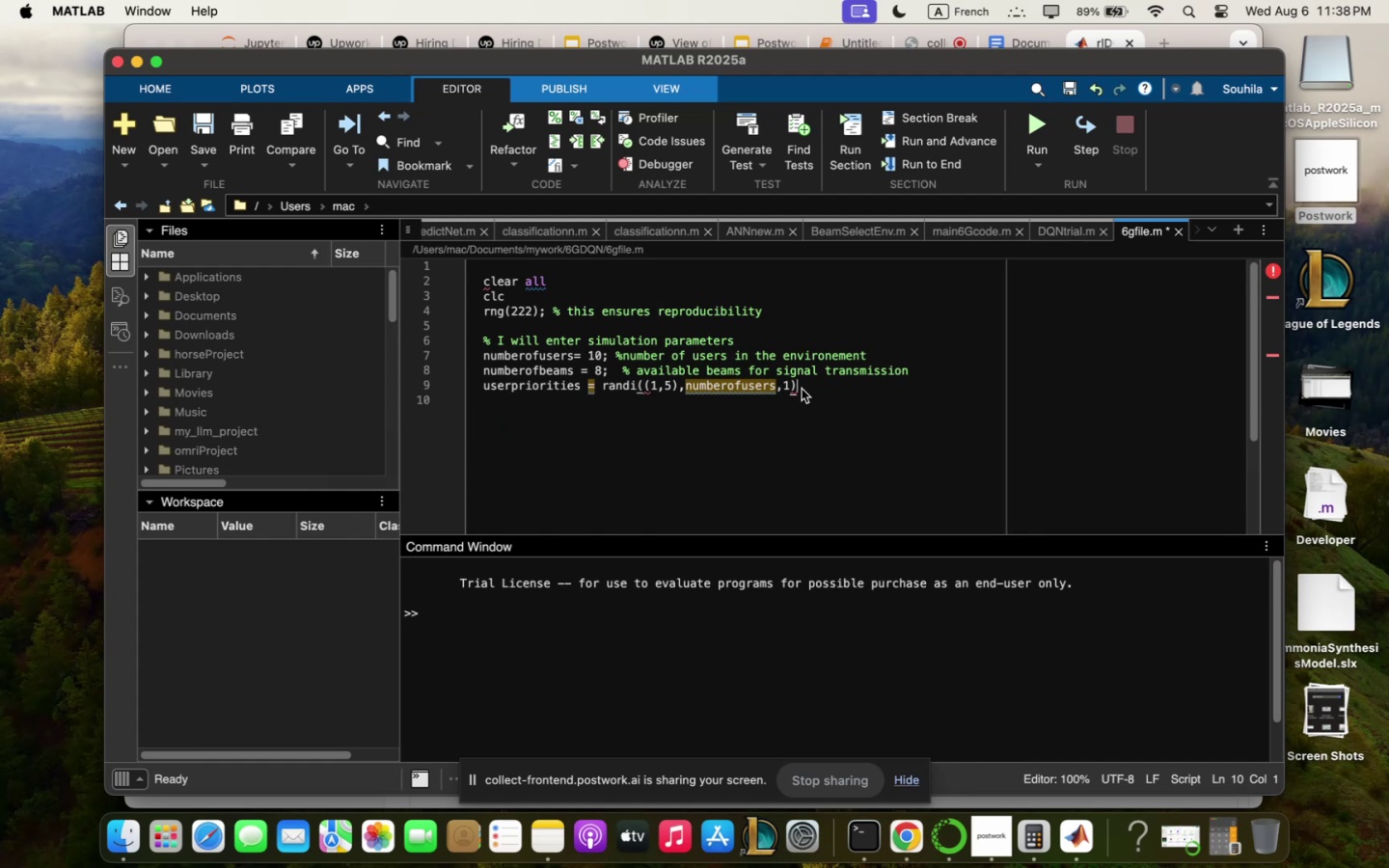 
key(Comma)
 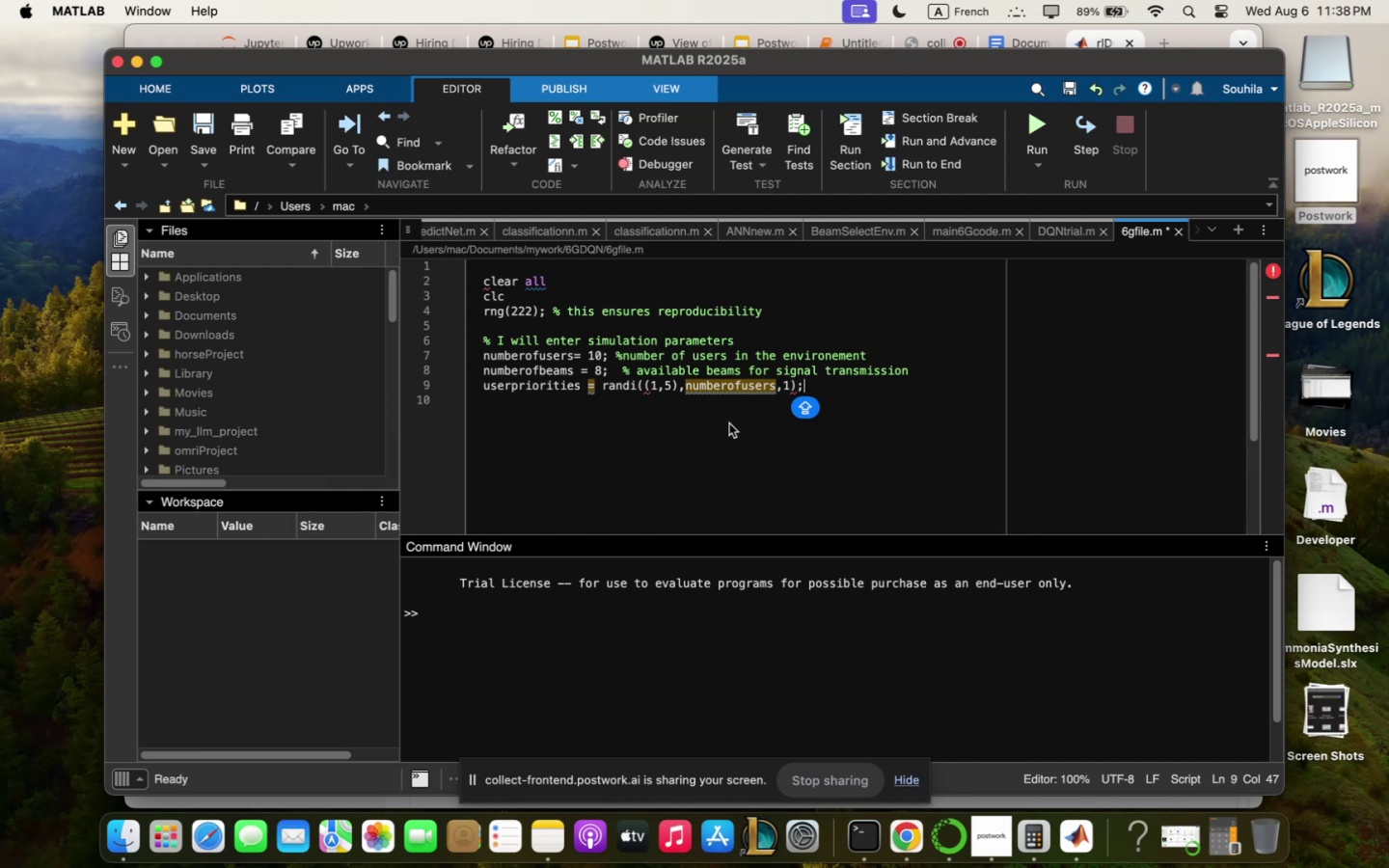 
wait(5.81)
 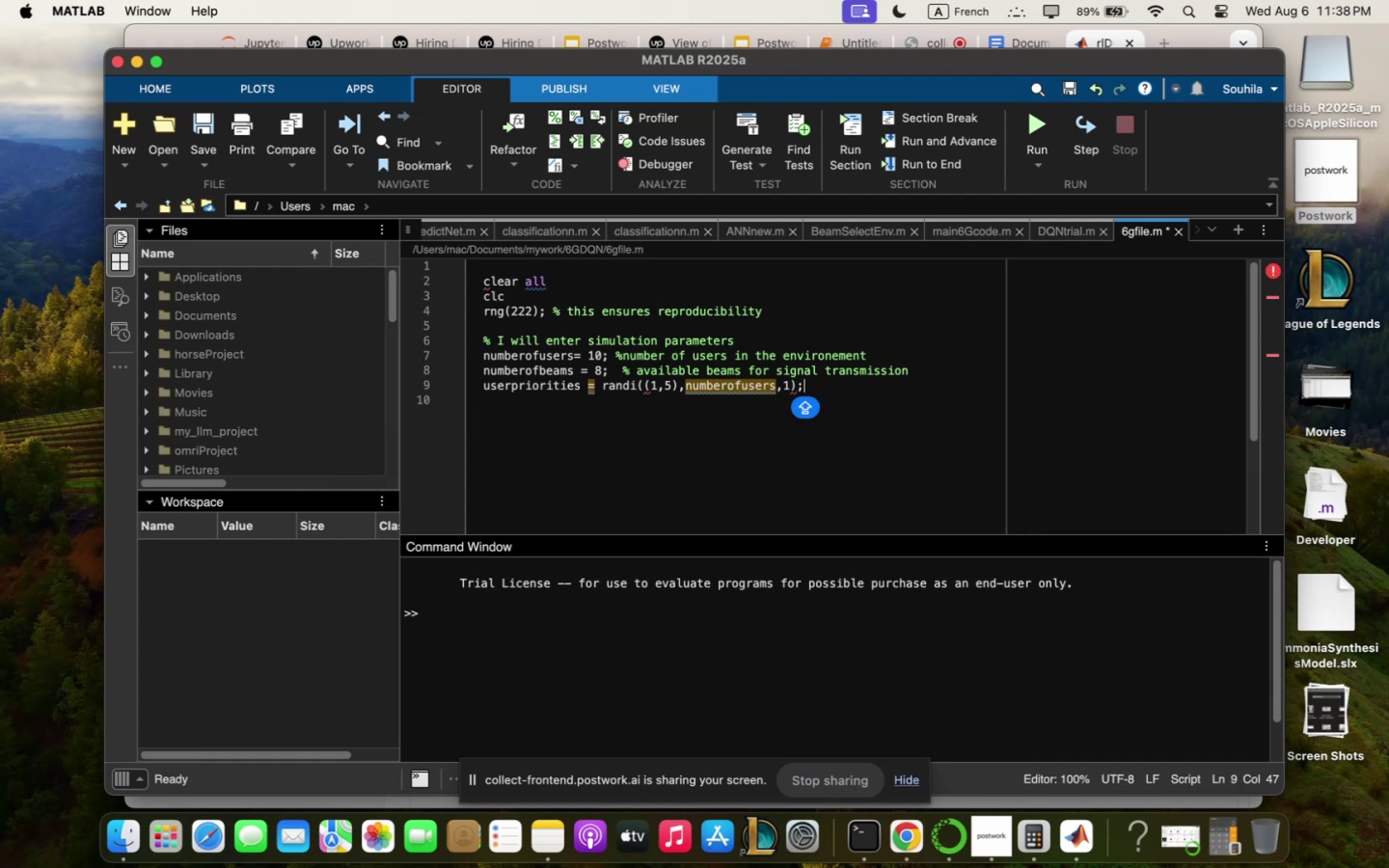 
type( " RQNDO)
key(Backspace)
key(Backspace)
key(Backspace)
key(Backspace)
type(qndo;iwed user priorities betzeenrqnging betzeen !=%)
 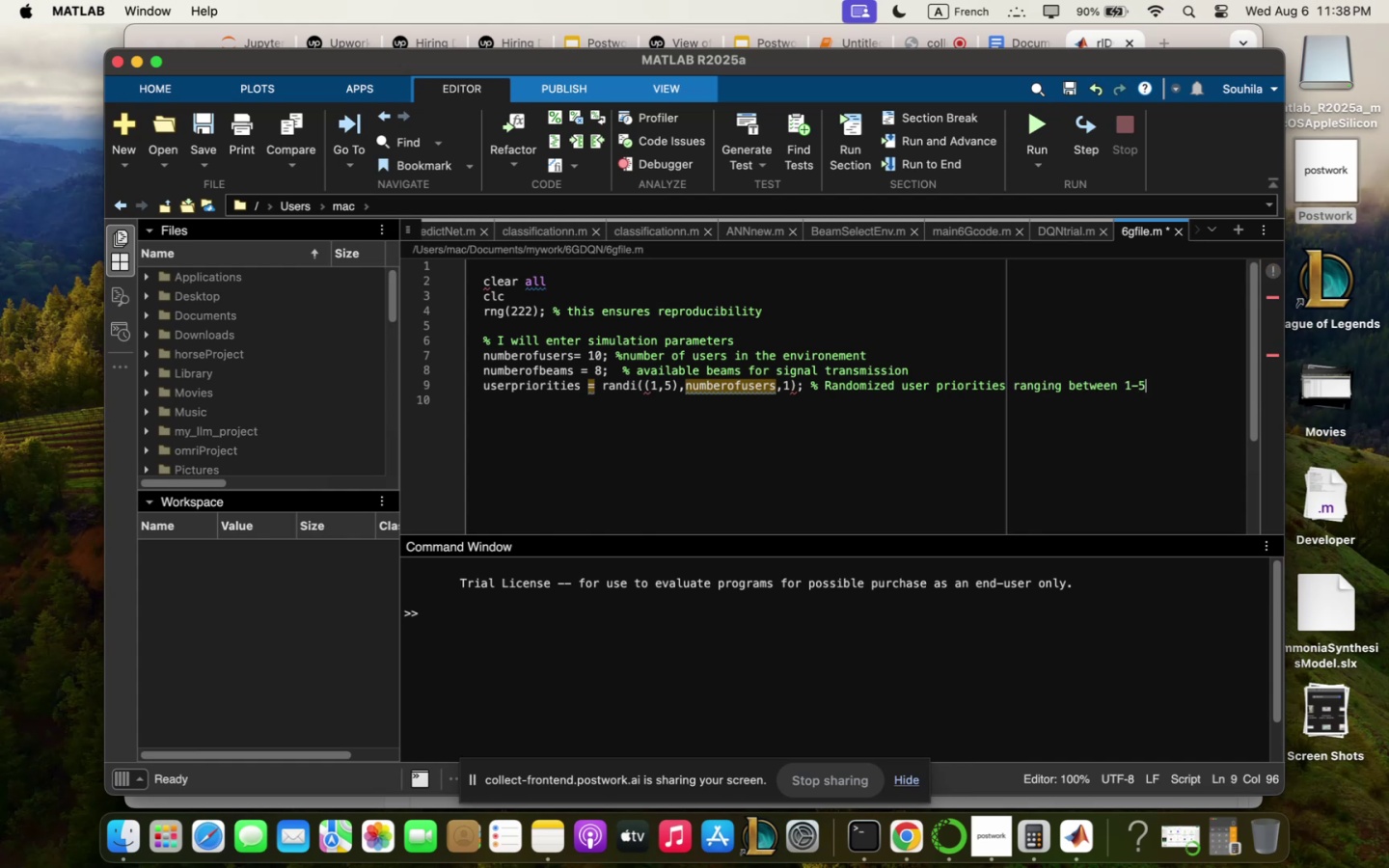 
key(Enter)
 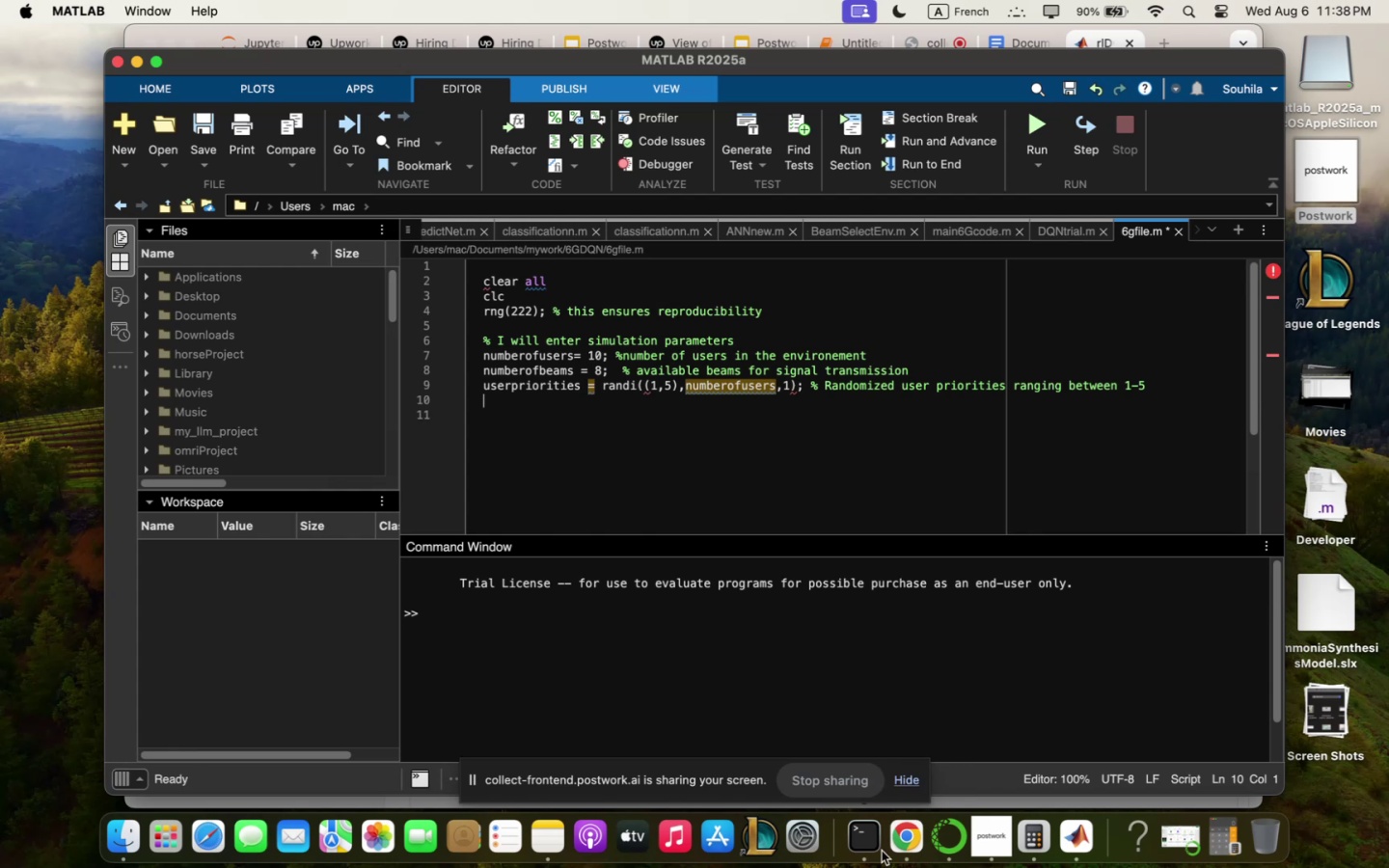 
left_click([914, 842])
 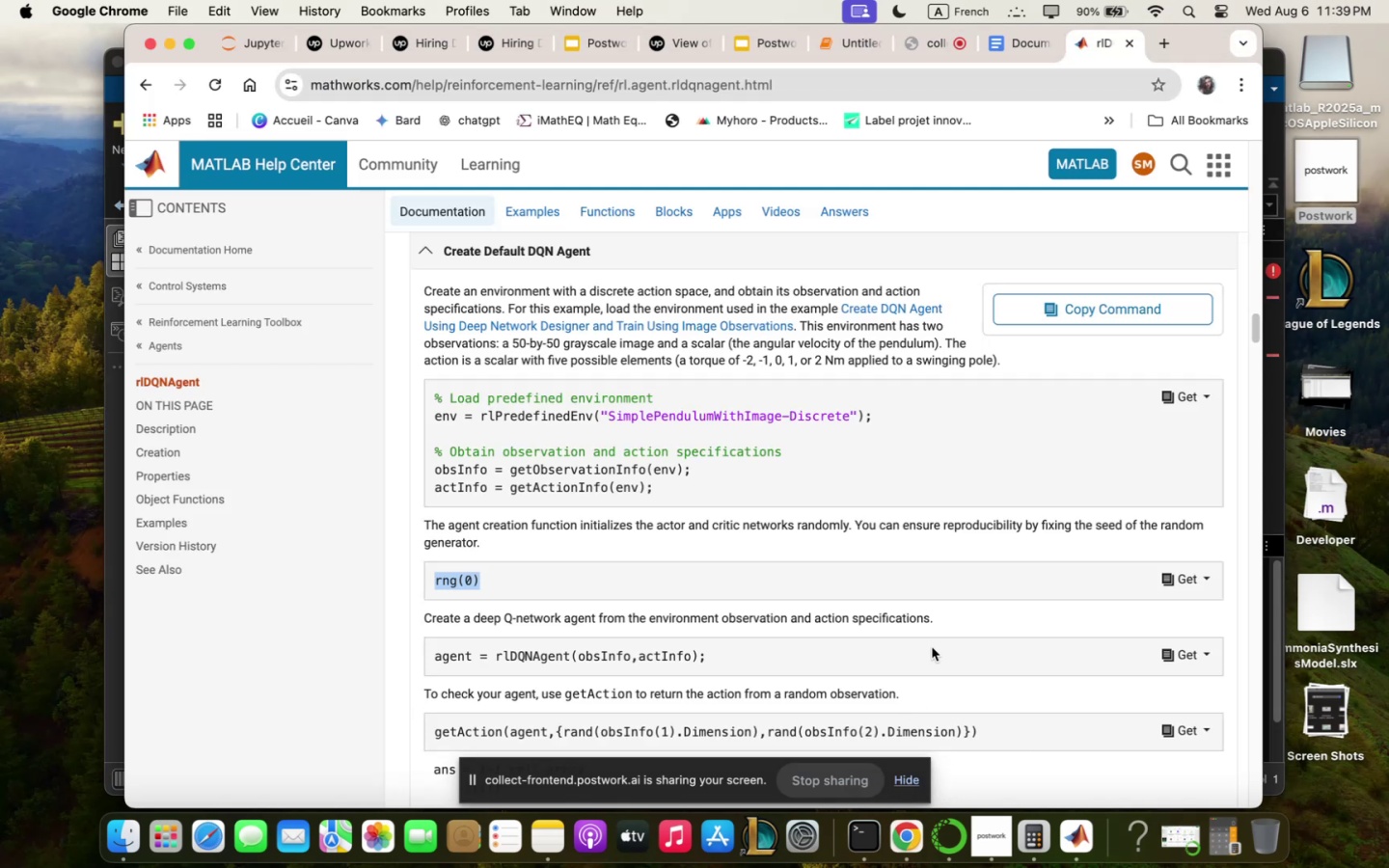 
scroll: coordinate [948, 467], scroll_direction: up, amount: 50.0
 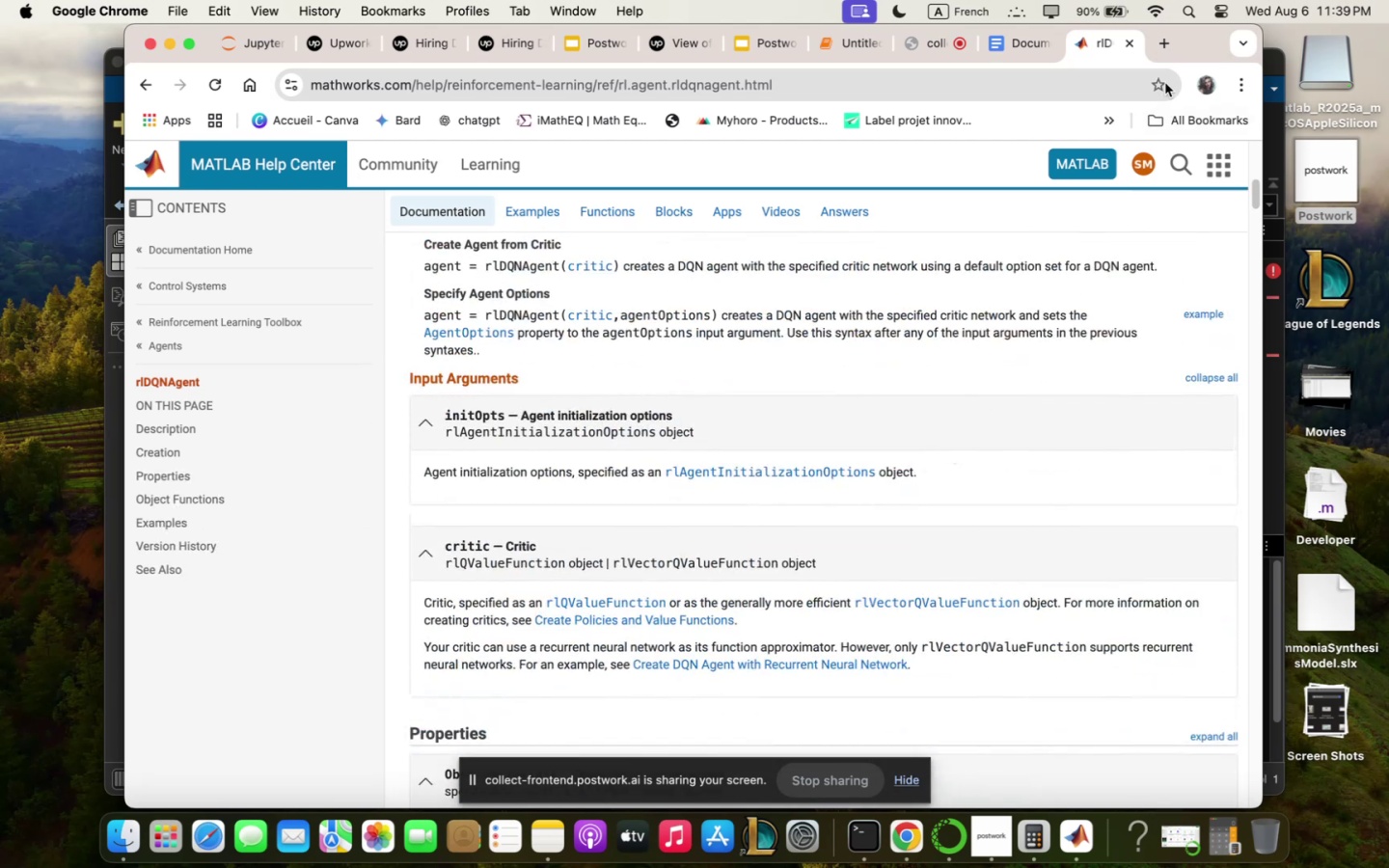 
left_click([1163, 49])
 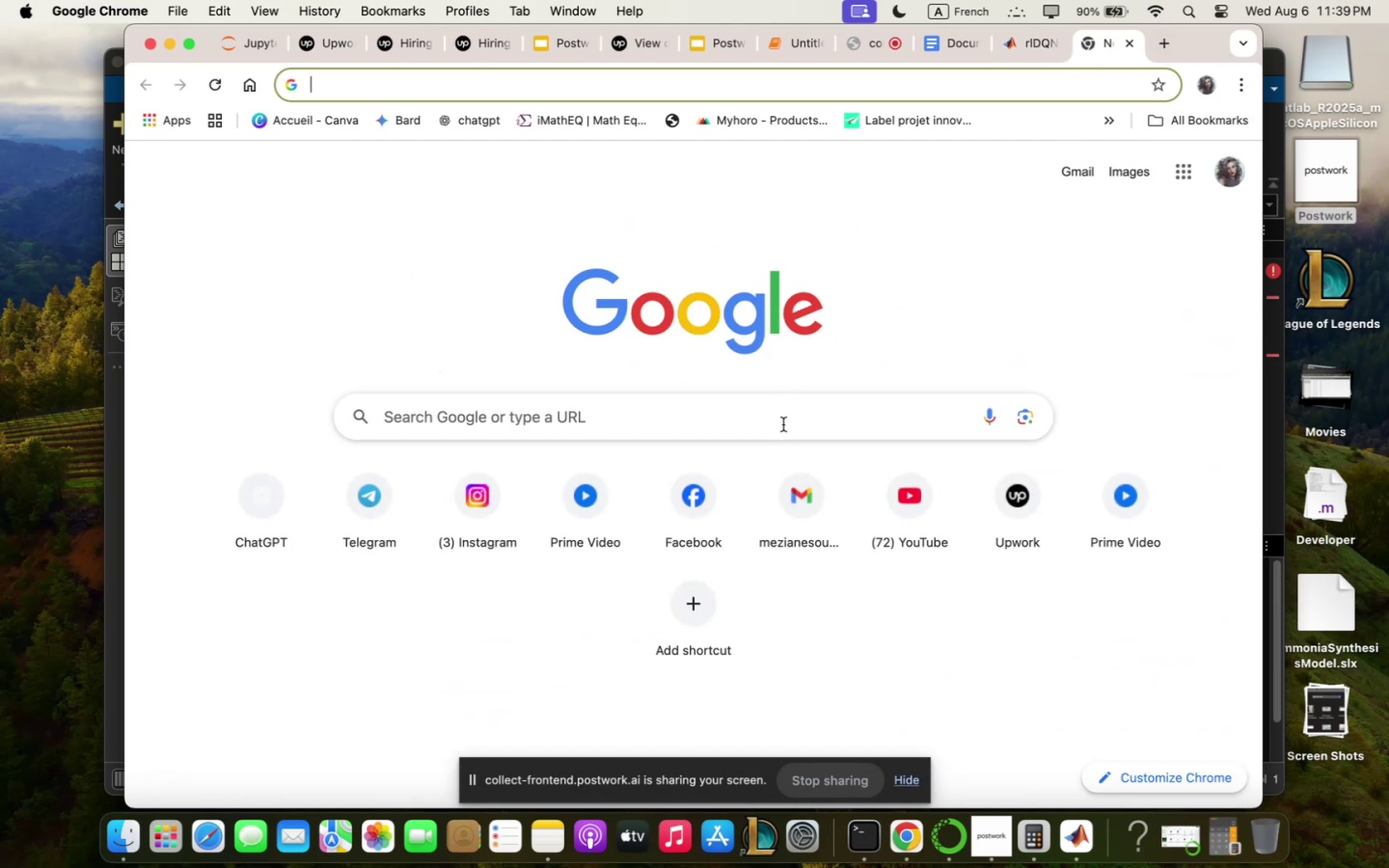 
left_click([784, 413])
 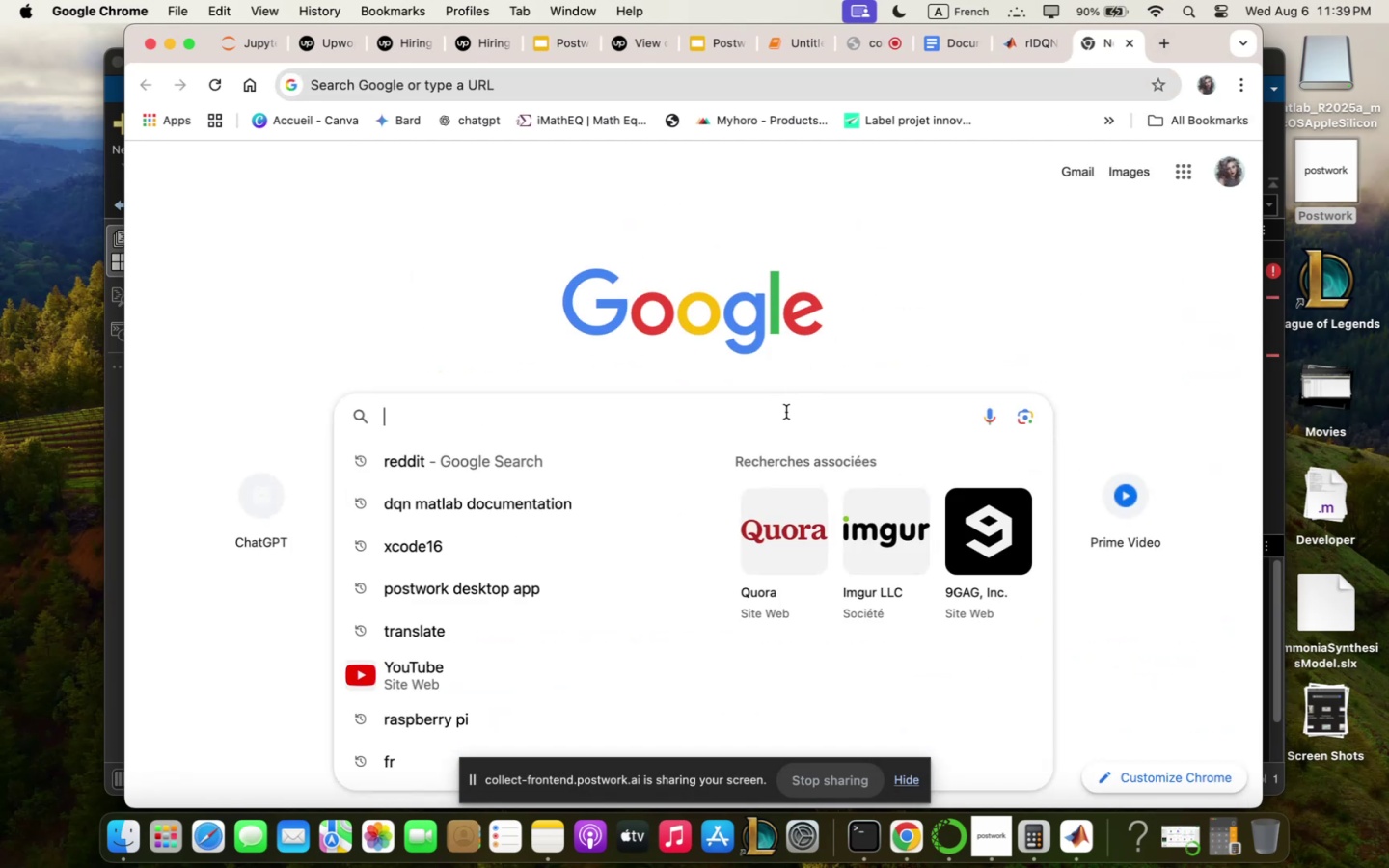 
type(creqting dan environe;ent for ;qtlqb )
 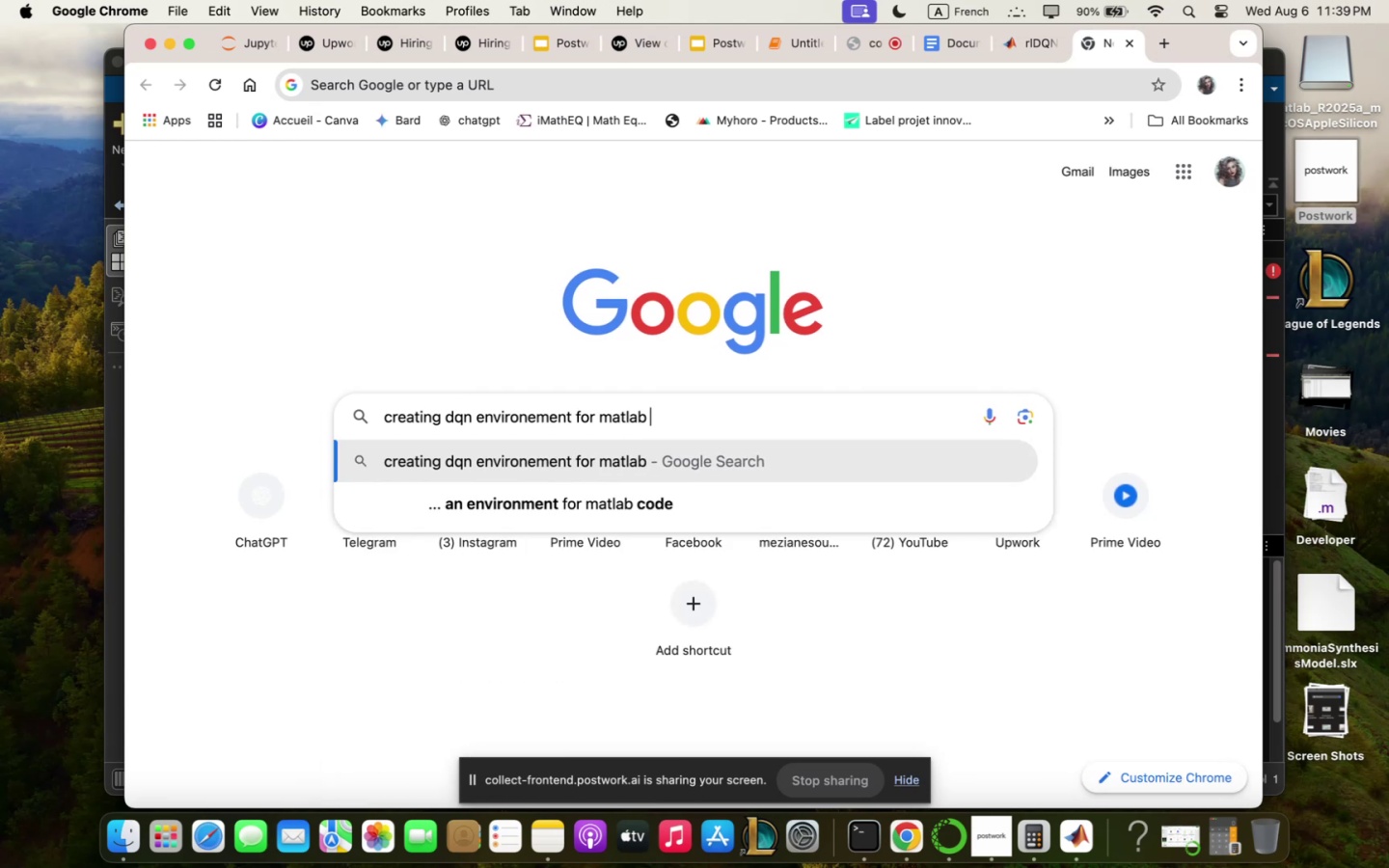 
key(Enter)
 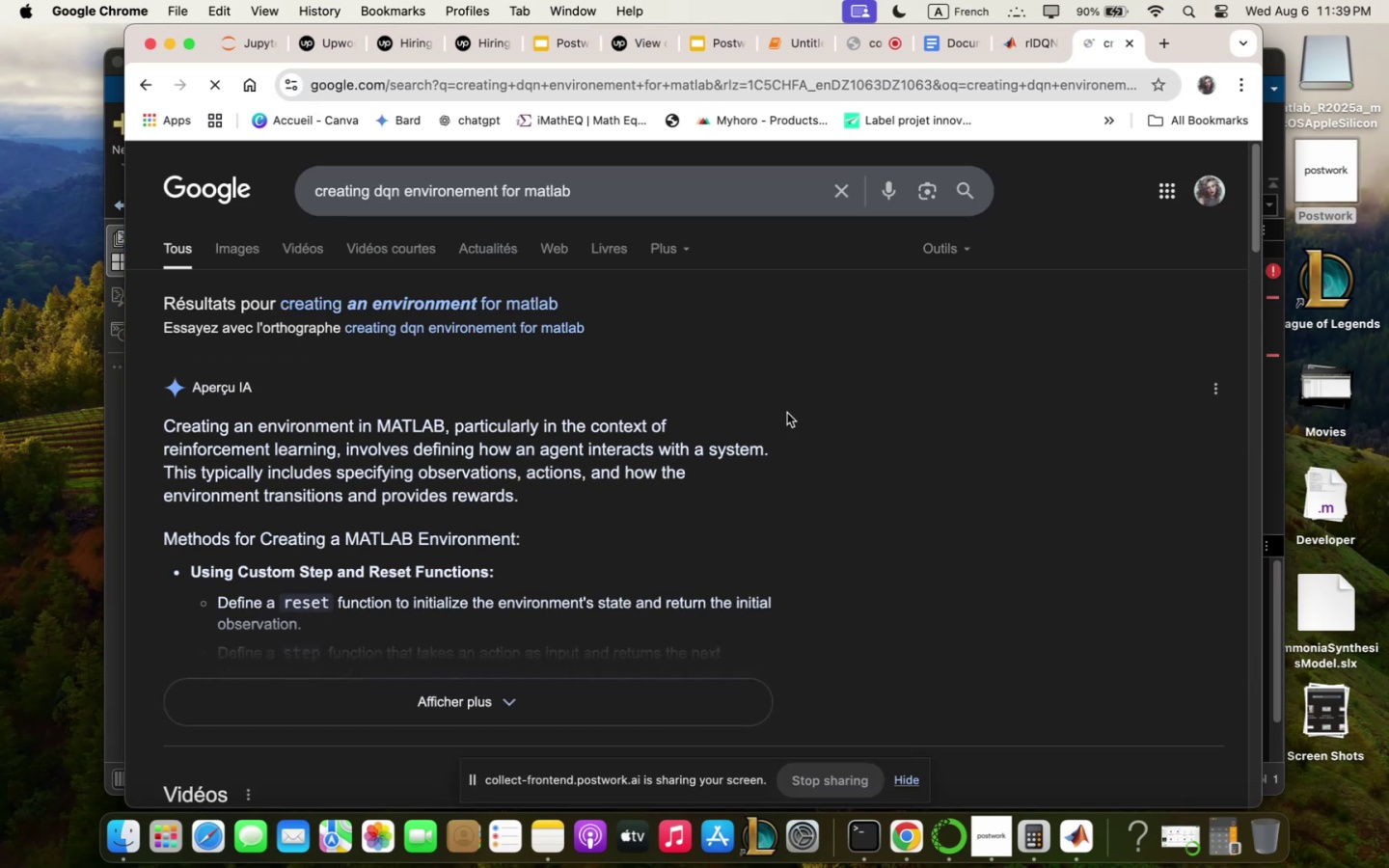 
scroll: coordinate [807, 525], scroll_direction: down, amount: 28.0
 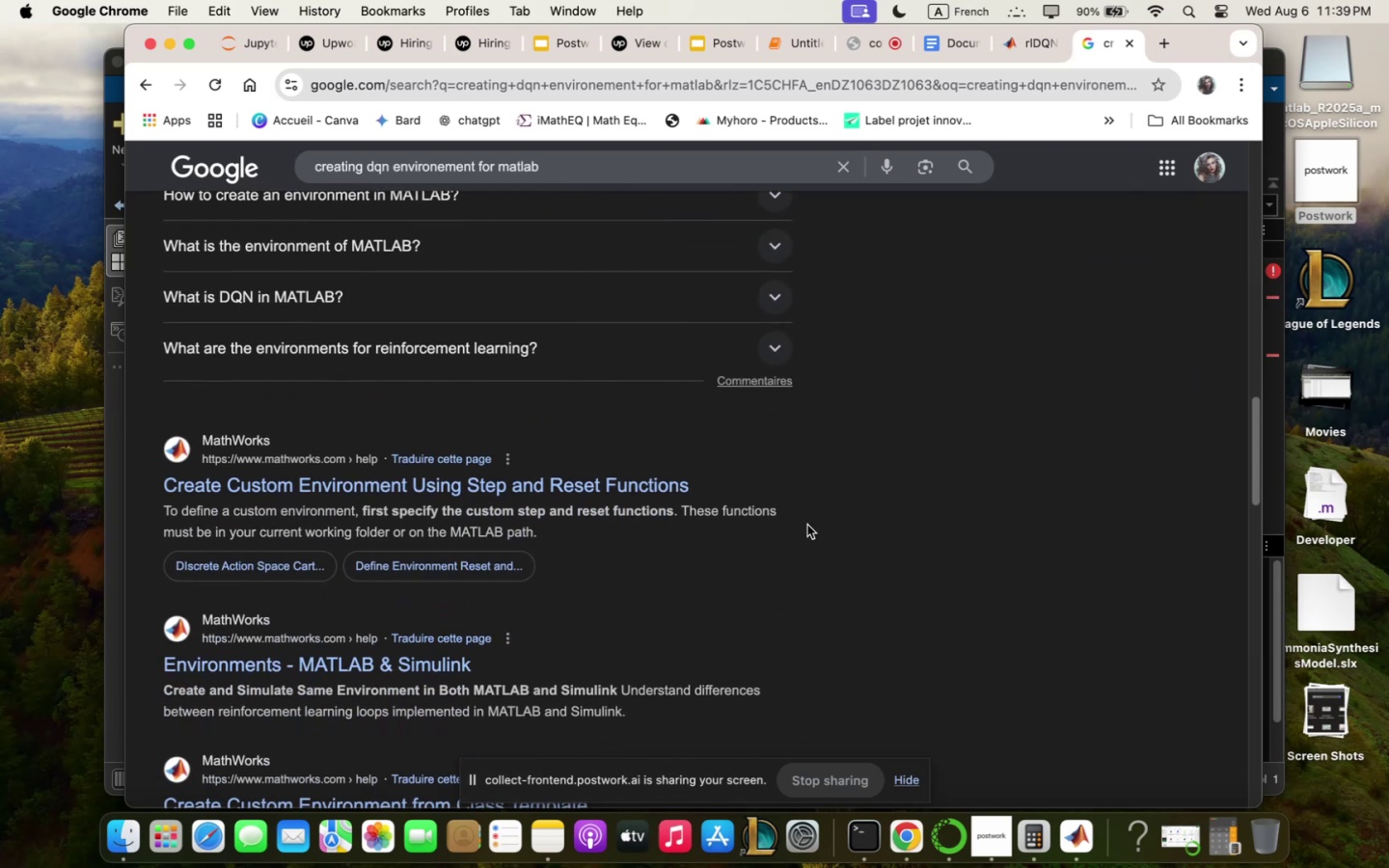 
scroll: coordinate [709, 533], scroll_direction: down, amount: 21.0
 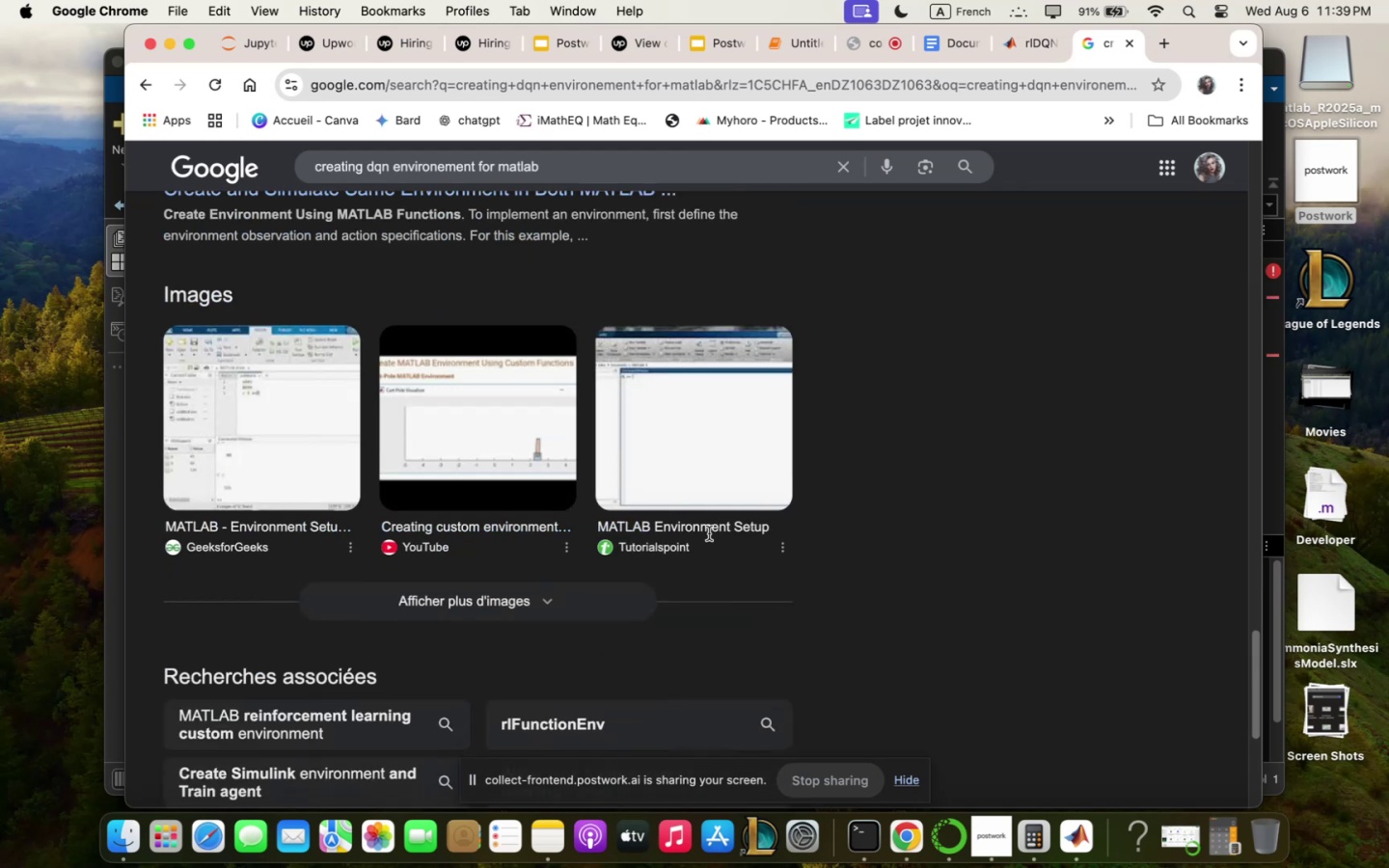 
scroll: coordinate [708, 533], scroll_direction: up, amount: 34.0
 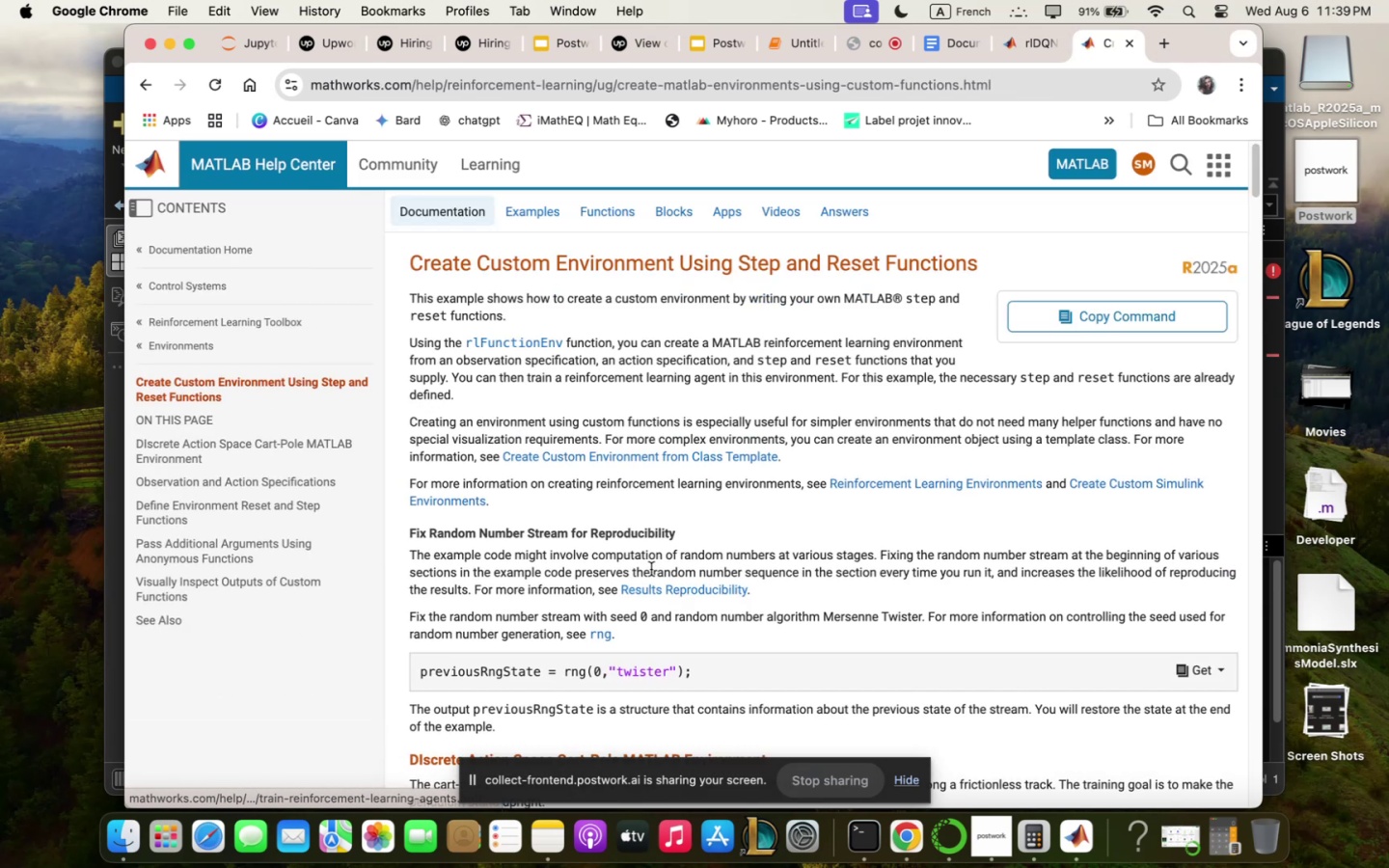 
scroll: coordinate [652, 566], scroll_direction: none, amount: 0.0
 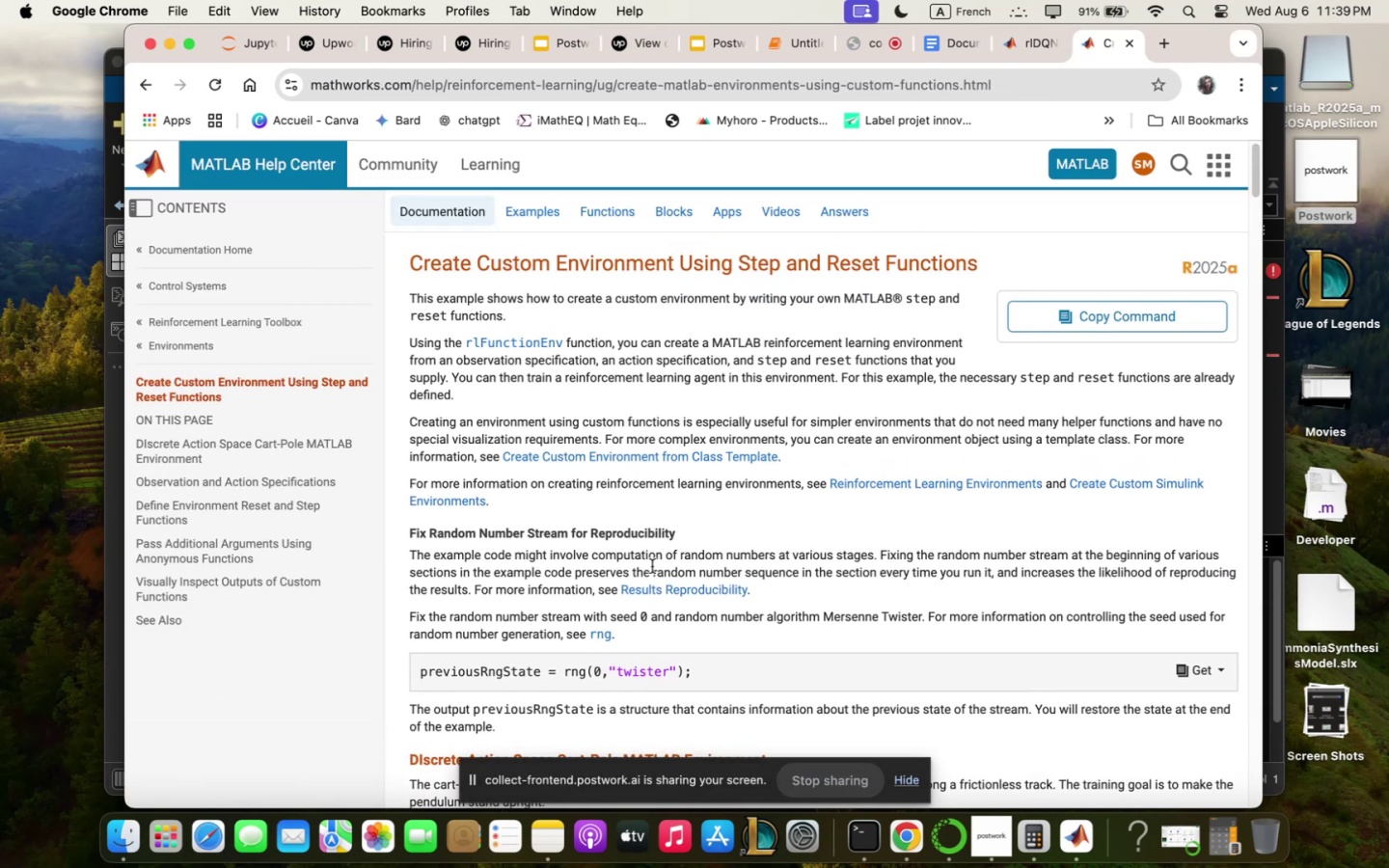 
scroll: coordinate [652, 566], scroll_direction: down, amount: 42.0
 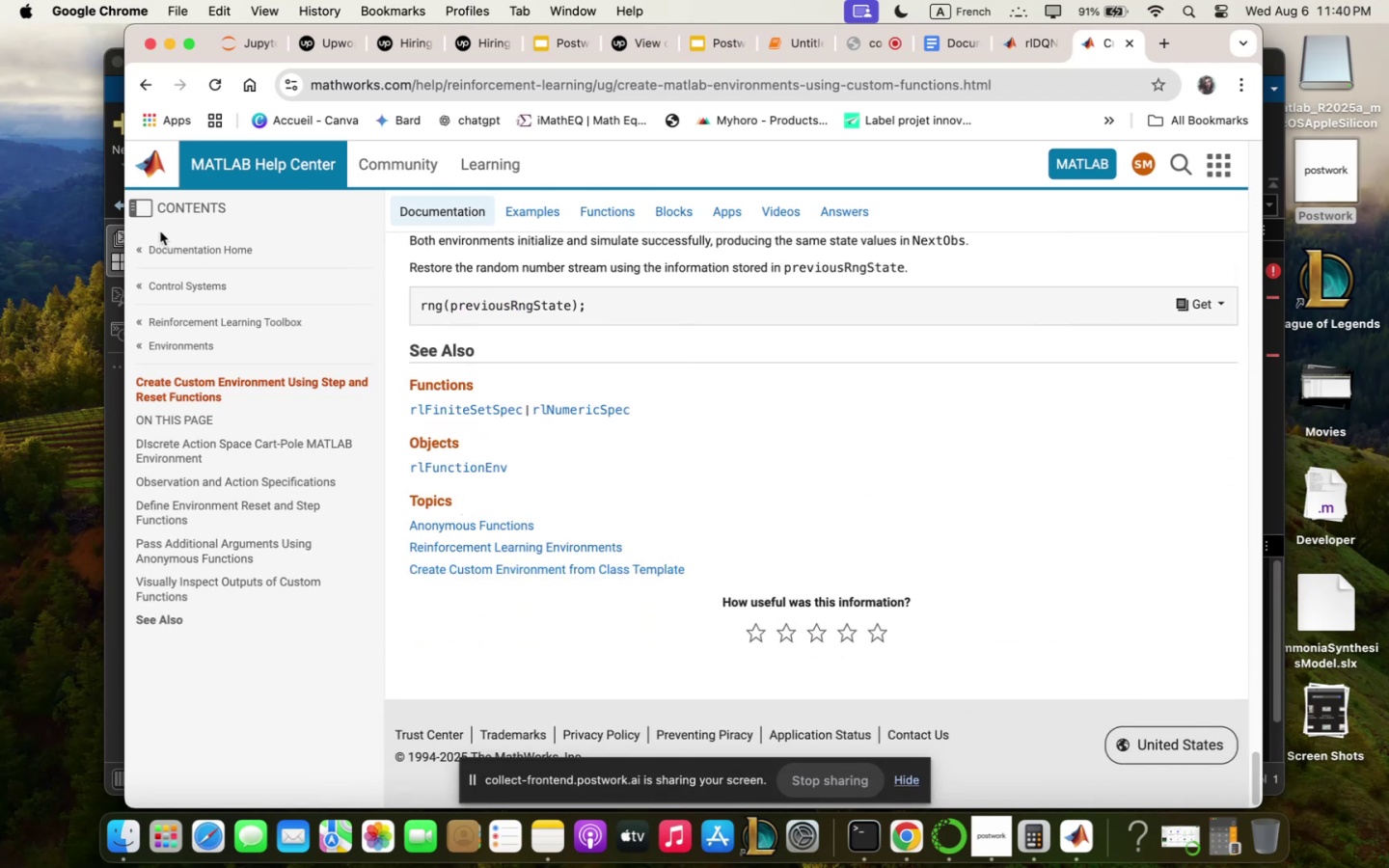 
left_click([153, 82])
 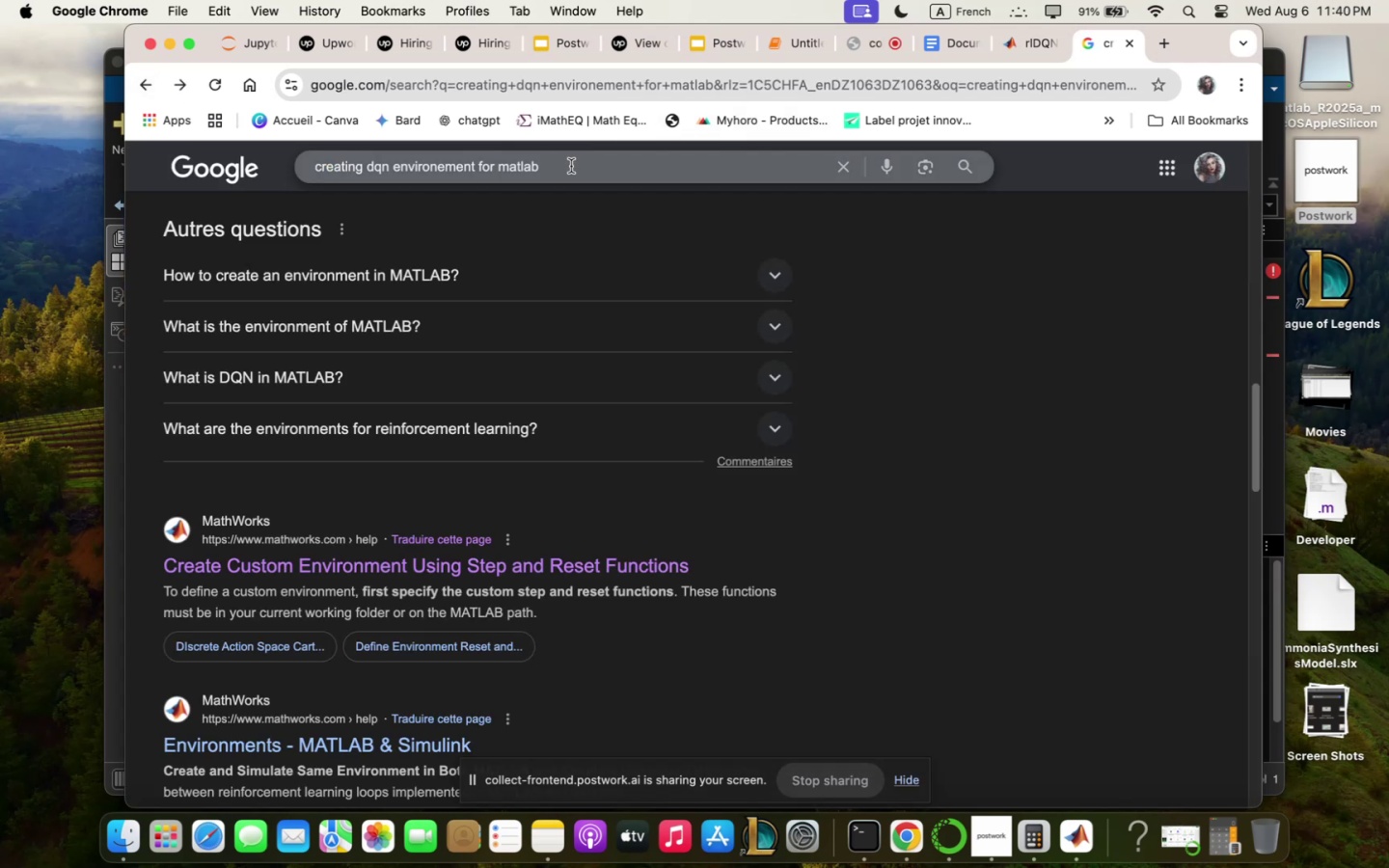 
left_click([571, 166])
 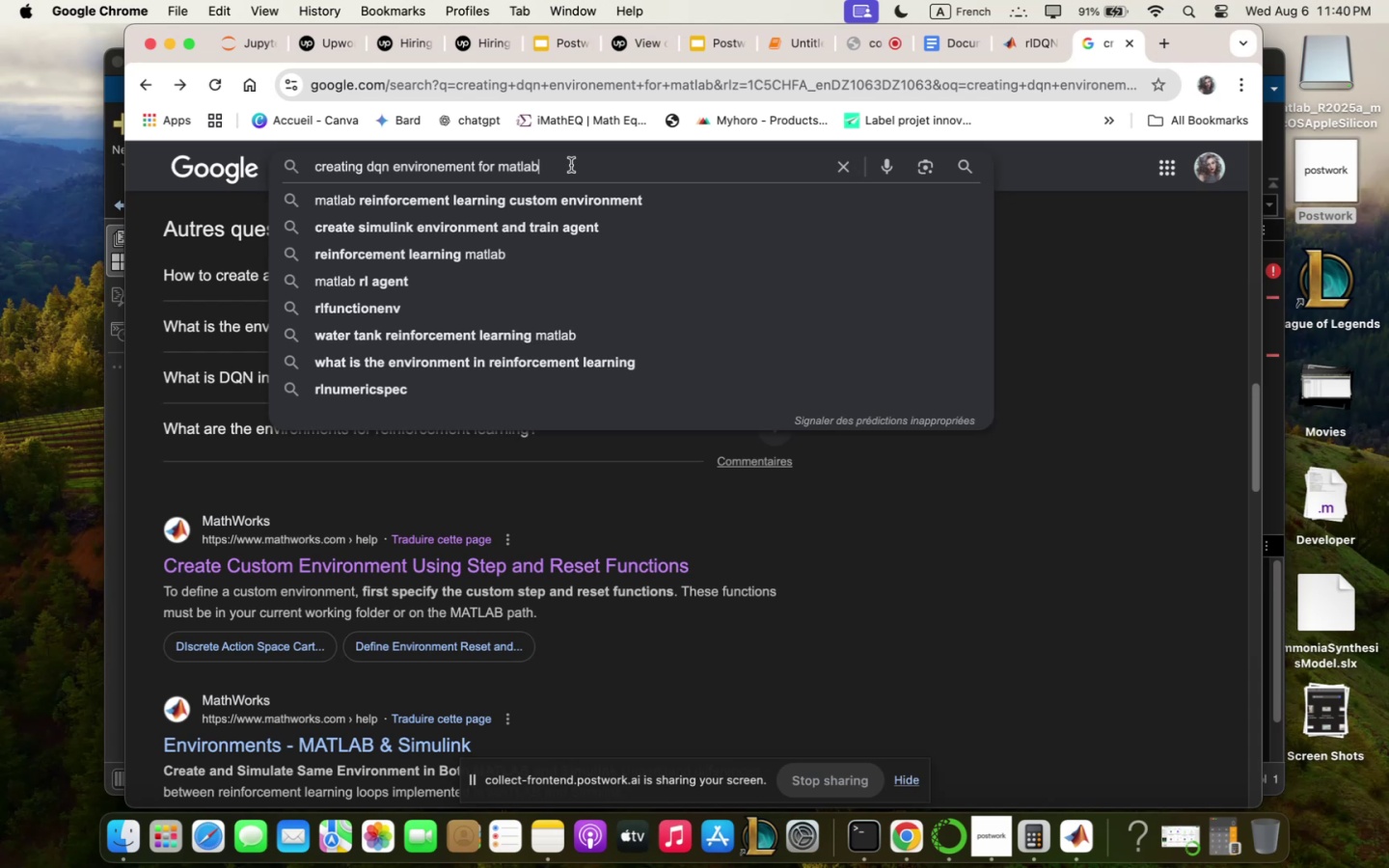 
key(Backspace)
key(Backspace)
key(Backspace)
key(Backspace)
key(Backspace)
key(Backspace)
key(Backspace)
key(Backspace)
key(Backspace)
key(Backspace)
key(Backspace)
key(Backspace)
key(Backspace)
type(beq;for;ing)
 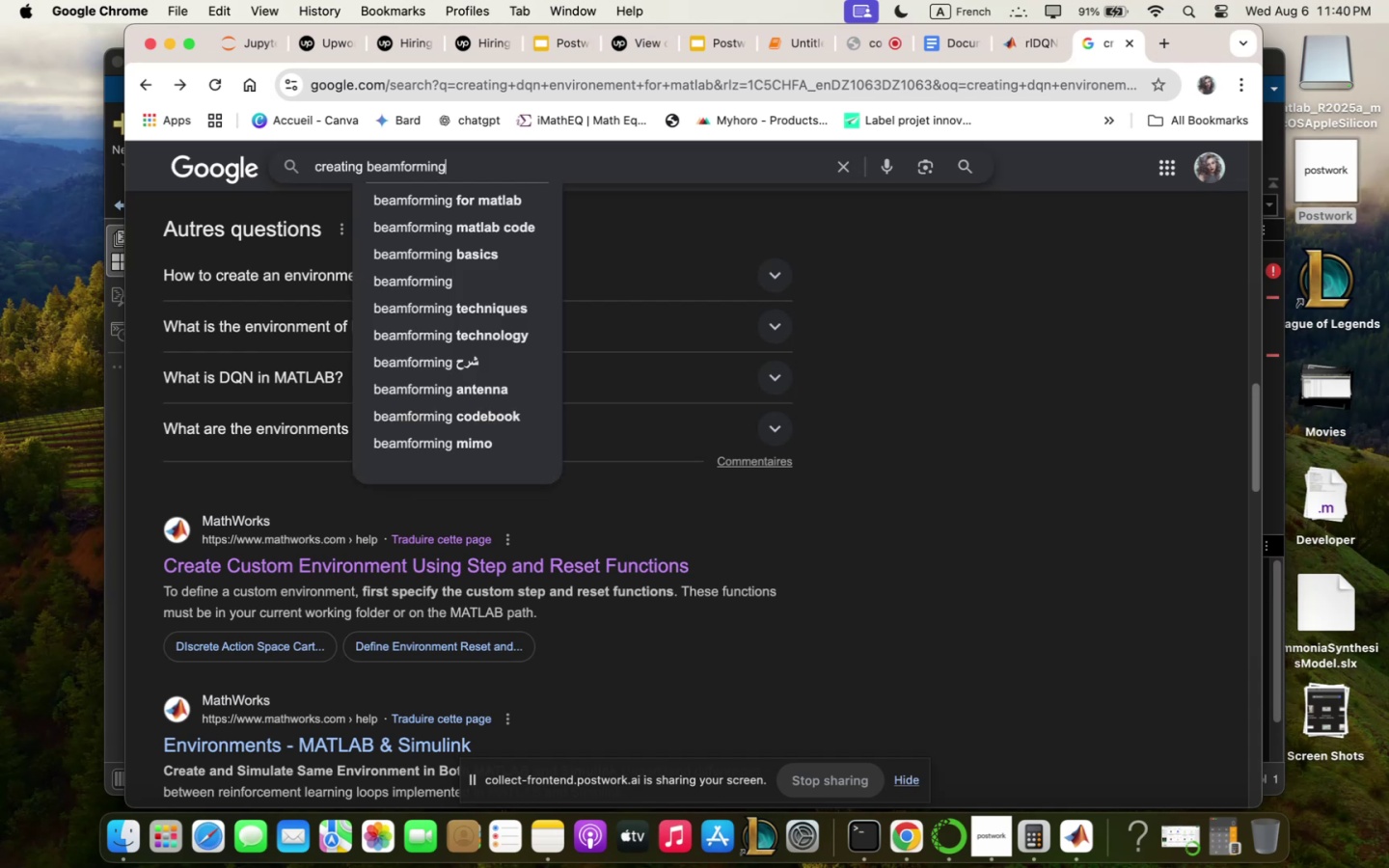 
left_click([491, 210])
 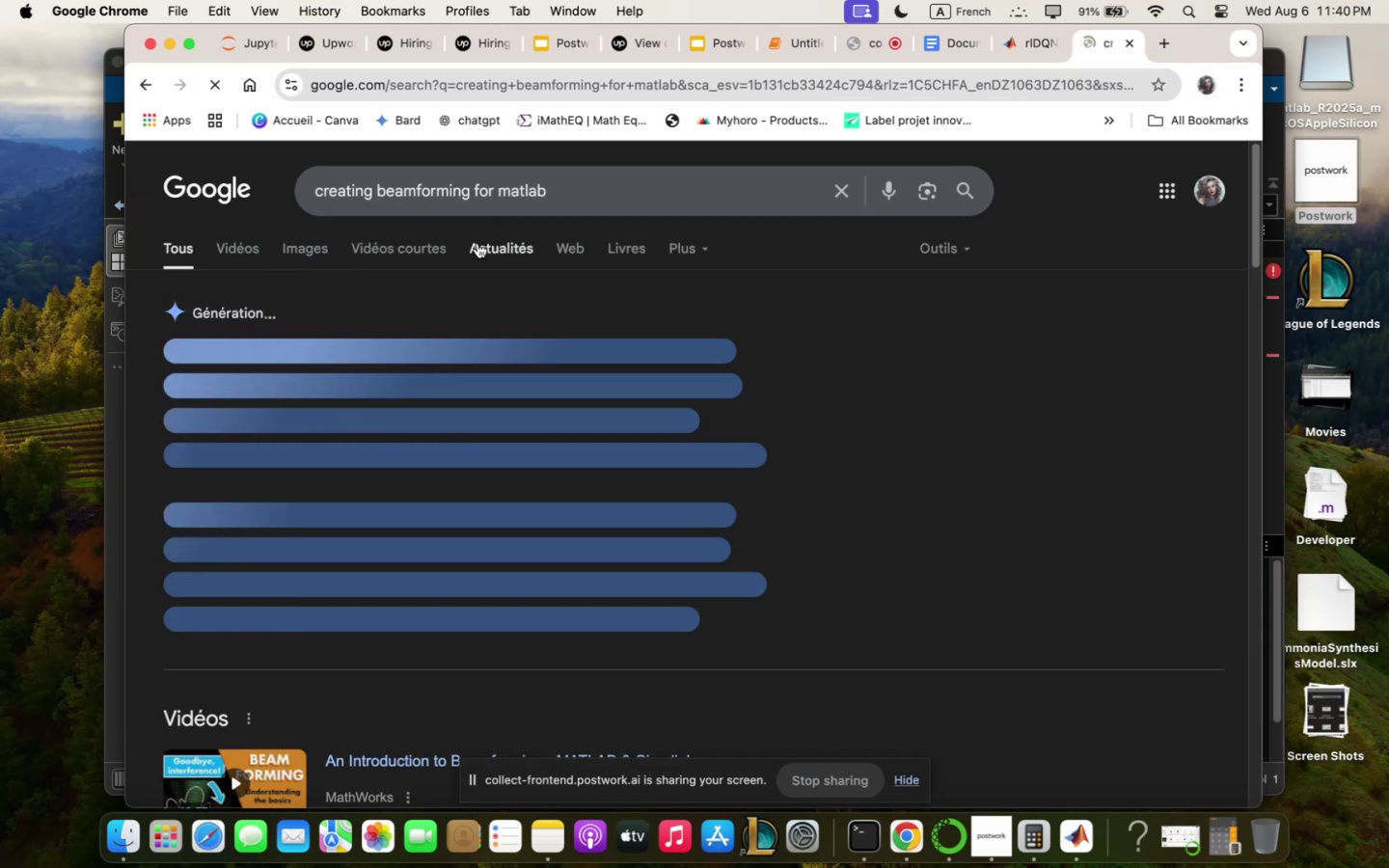 
scroll: coordinate [442, 509], scroll_direction: down, amount: 84.0
 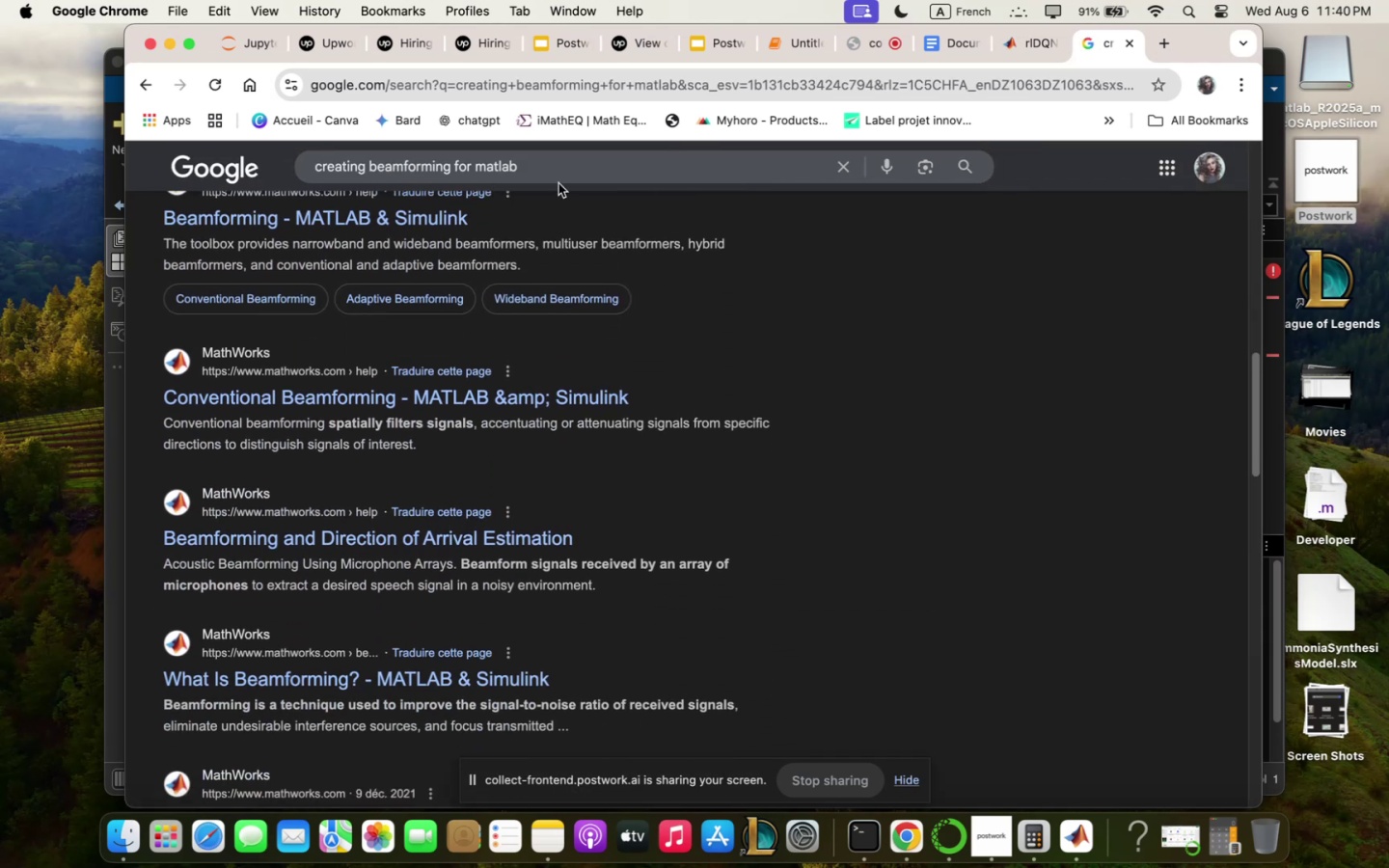 
left_click([558, 174])
 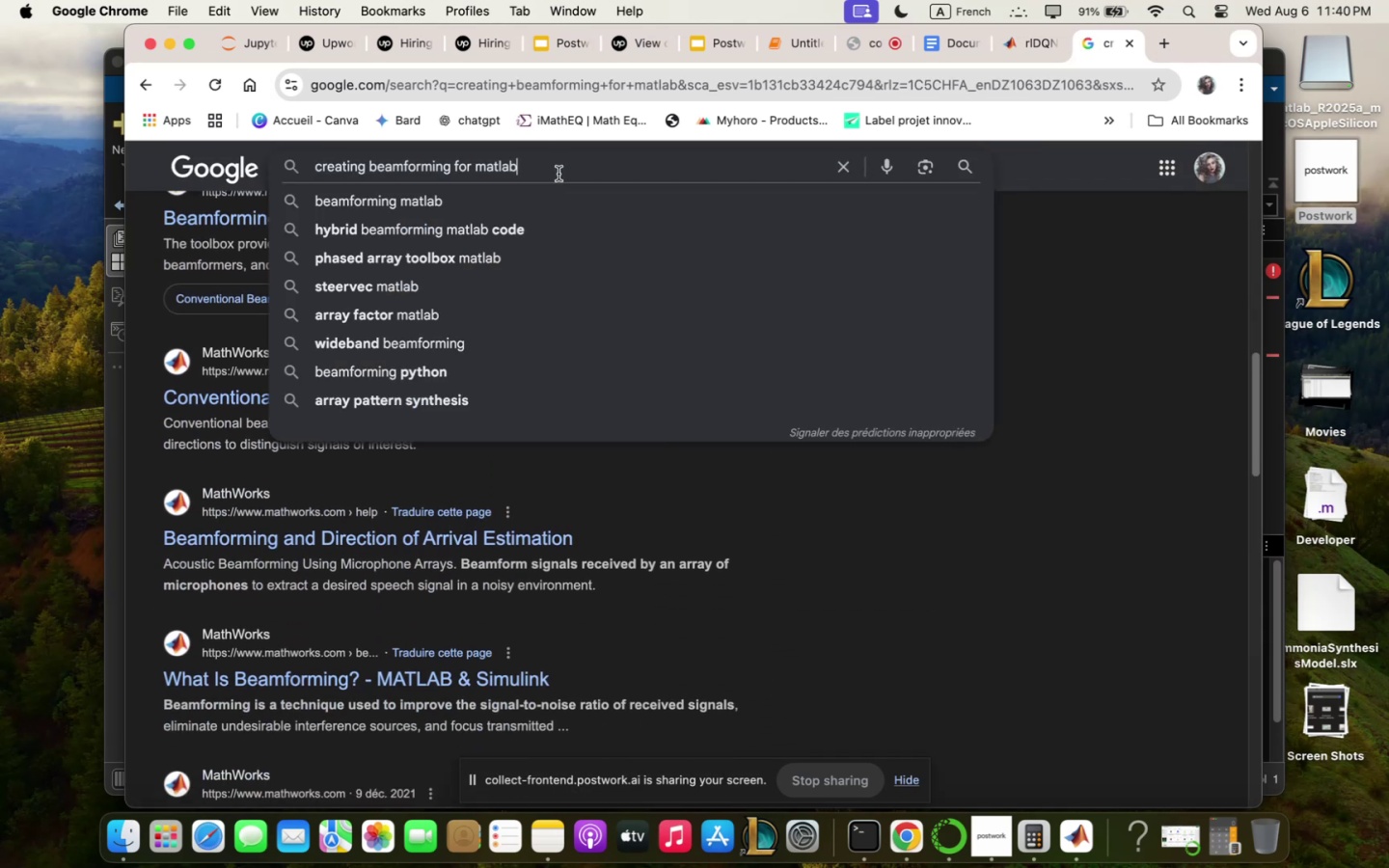 
key(Enter)
 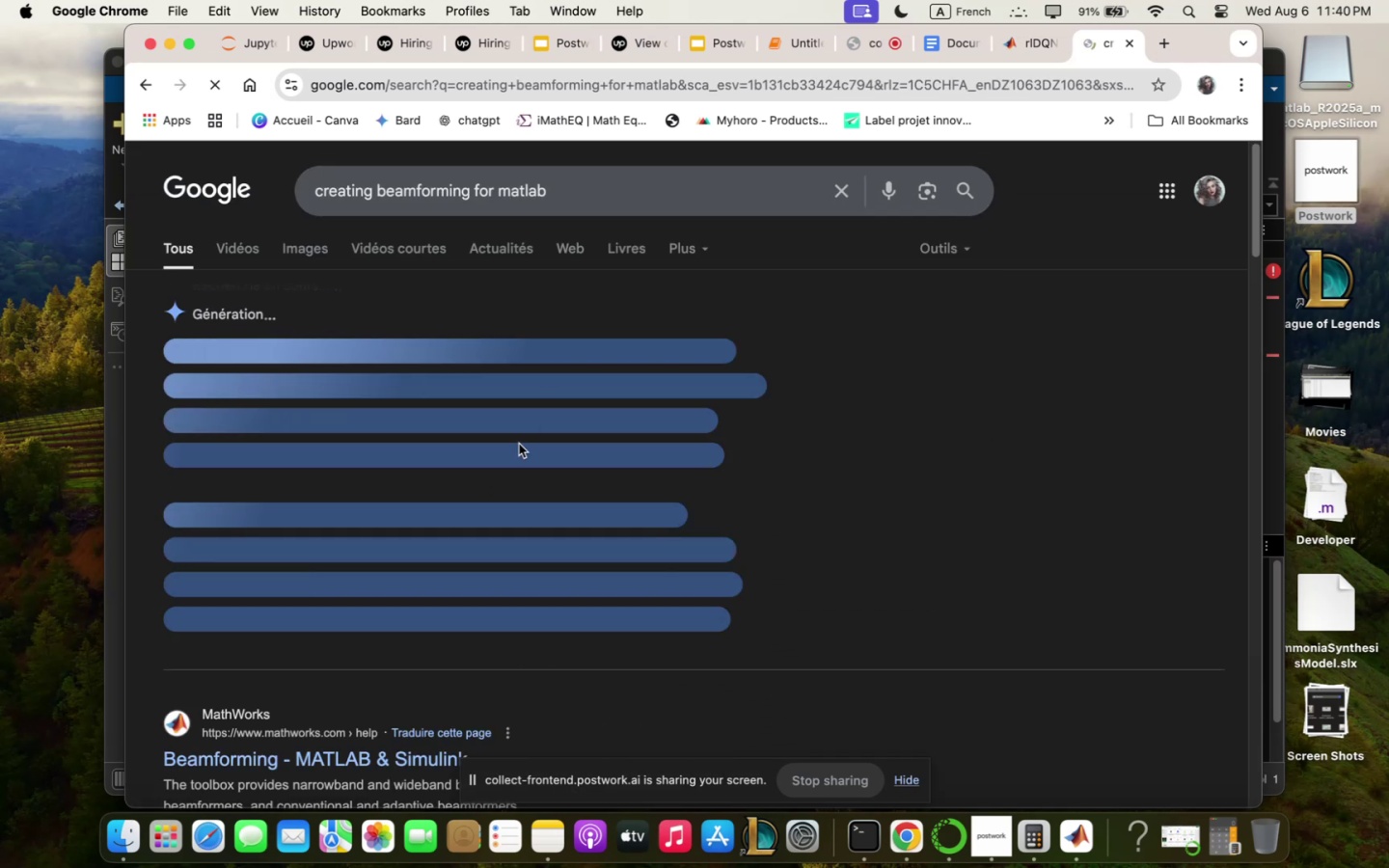 
scroll: coordinate [401, 572], scroll_direction: down, amount: 29.0
 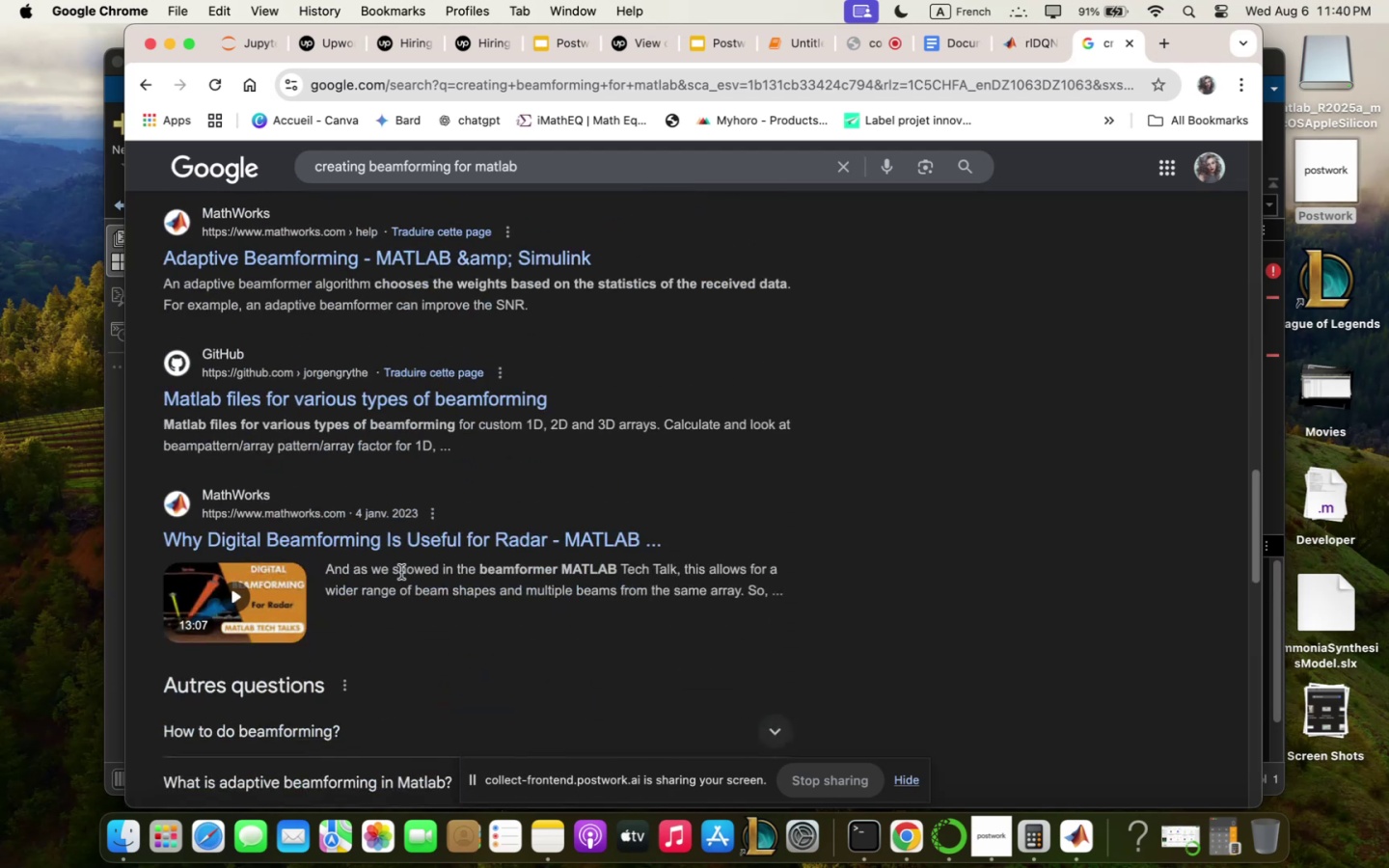 
scroll: coordinate [354, 668], scroll_direction: down, amount: 12.0
 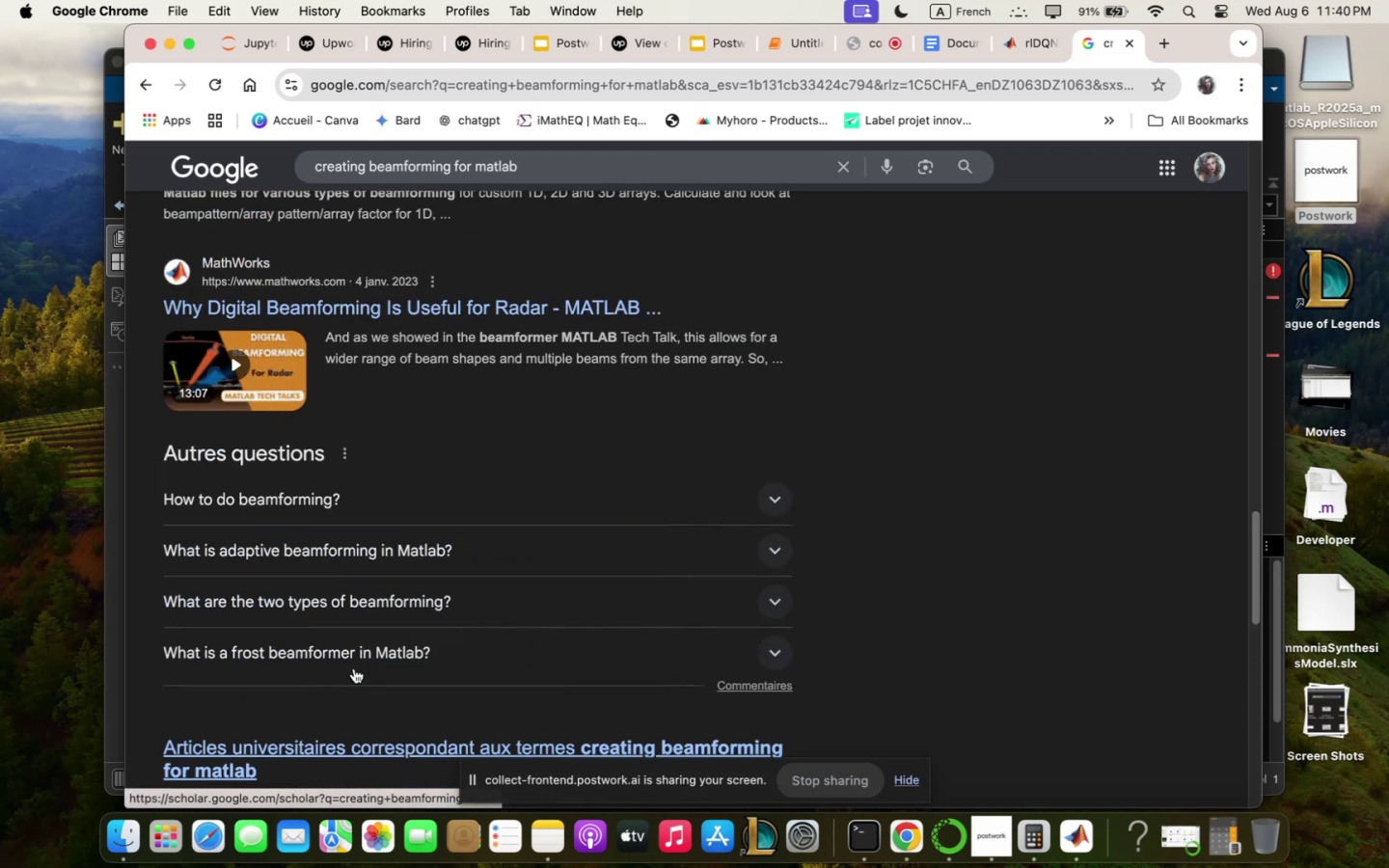 
scroll: coordinate [355, 661], scroll_direction: up, amount: 25.0
 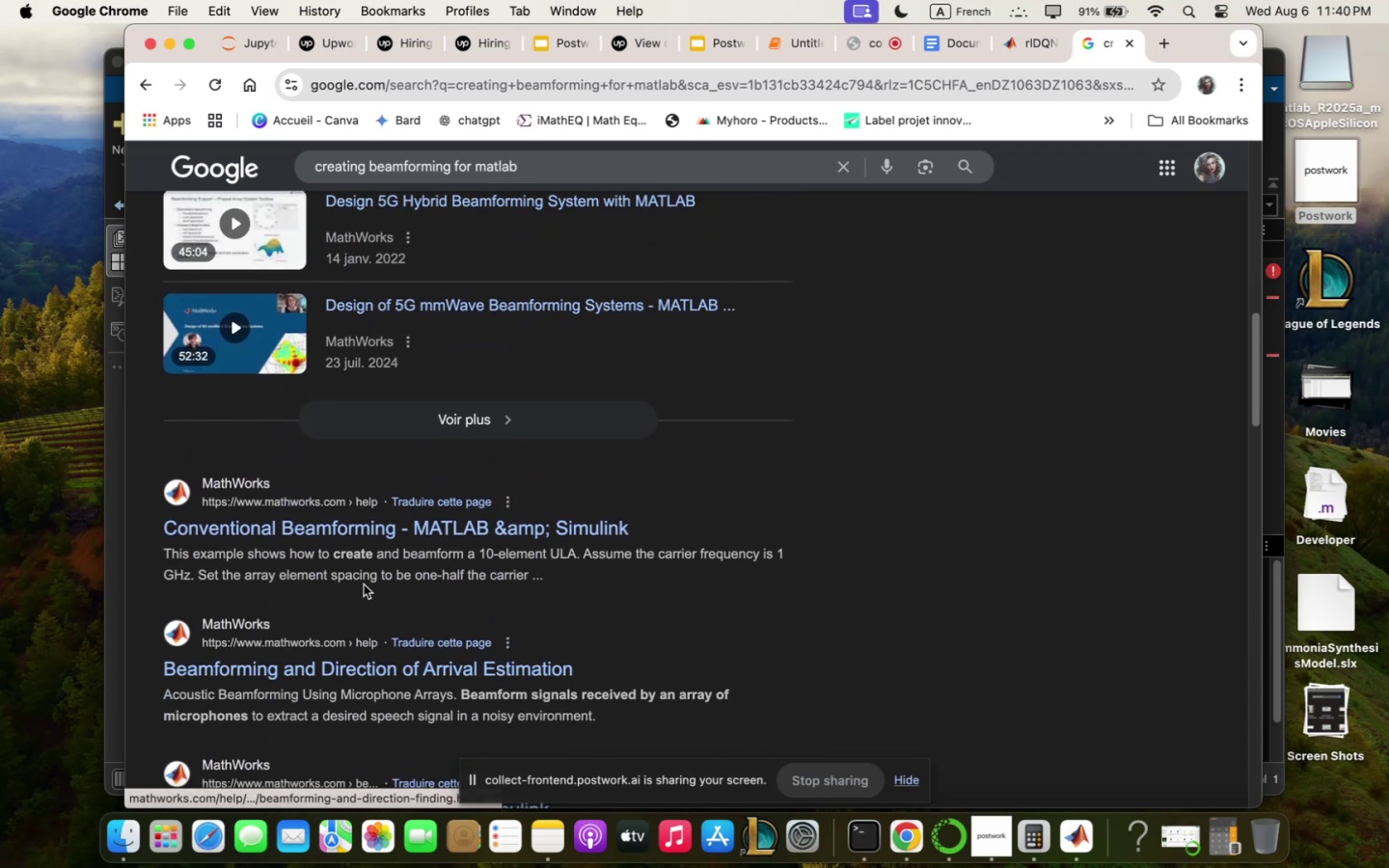 
left_click_drag(start_coordinate=[363, 521], to_coordinate=[365, 530])
 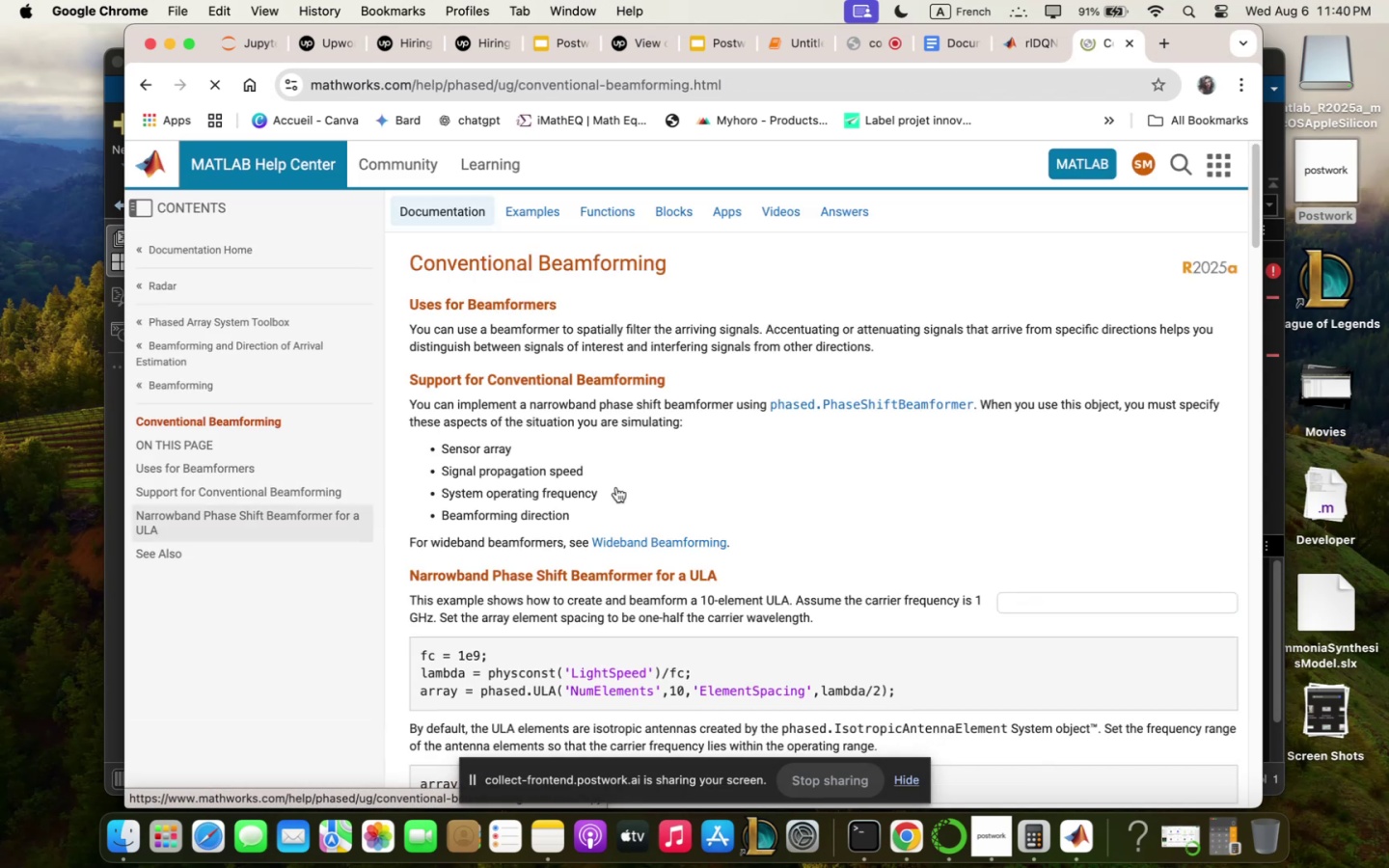 
scroll: coordinate [825, 502], scroll_direction: down, amount: 15.0
 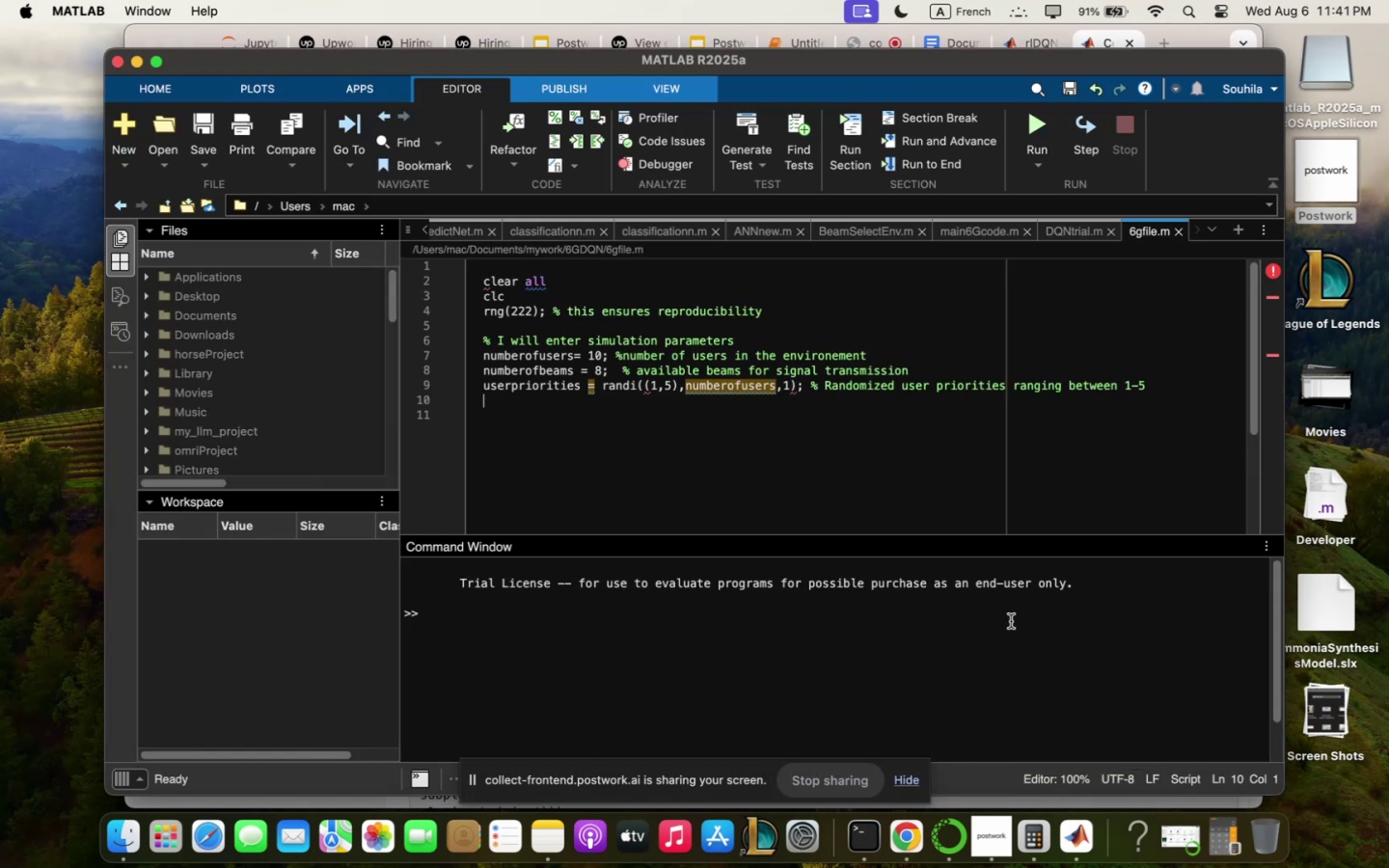 
wait(15.03)
 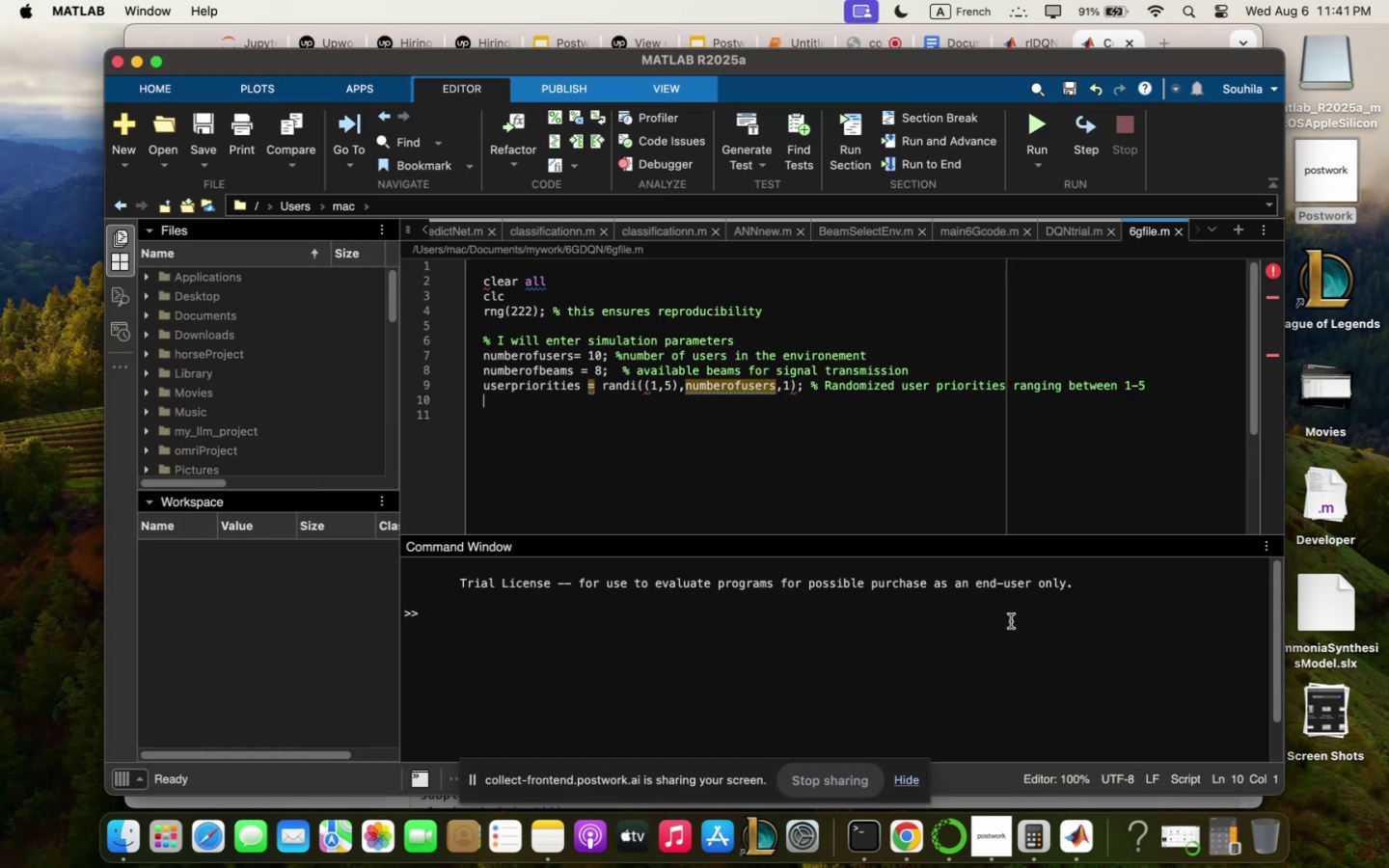 
type(user)
 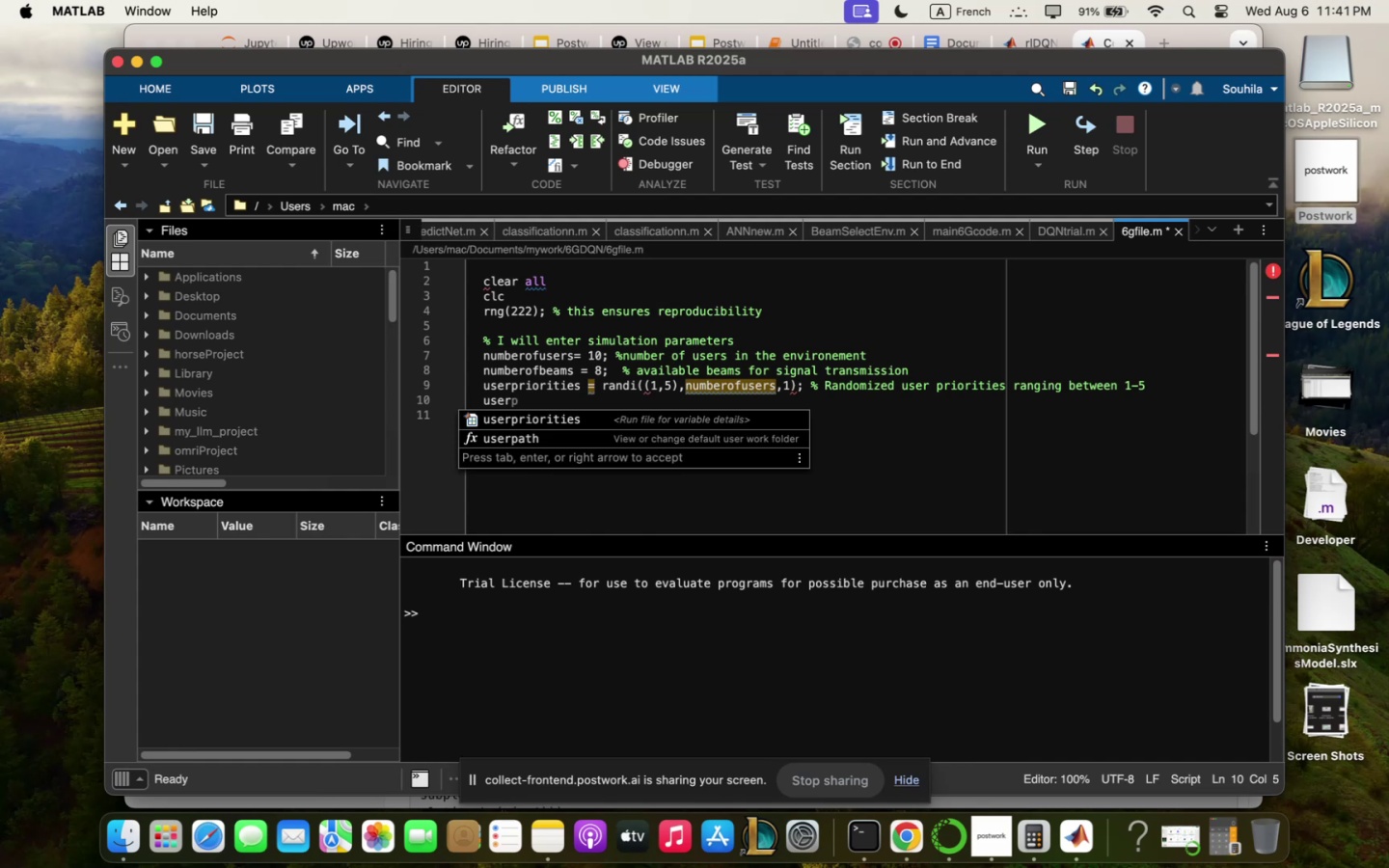 
type(reaue)
key(Backspace)
type(ire;ents / )
 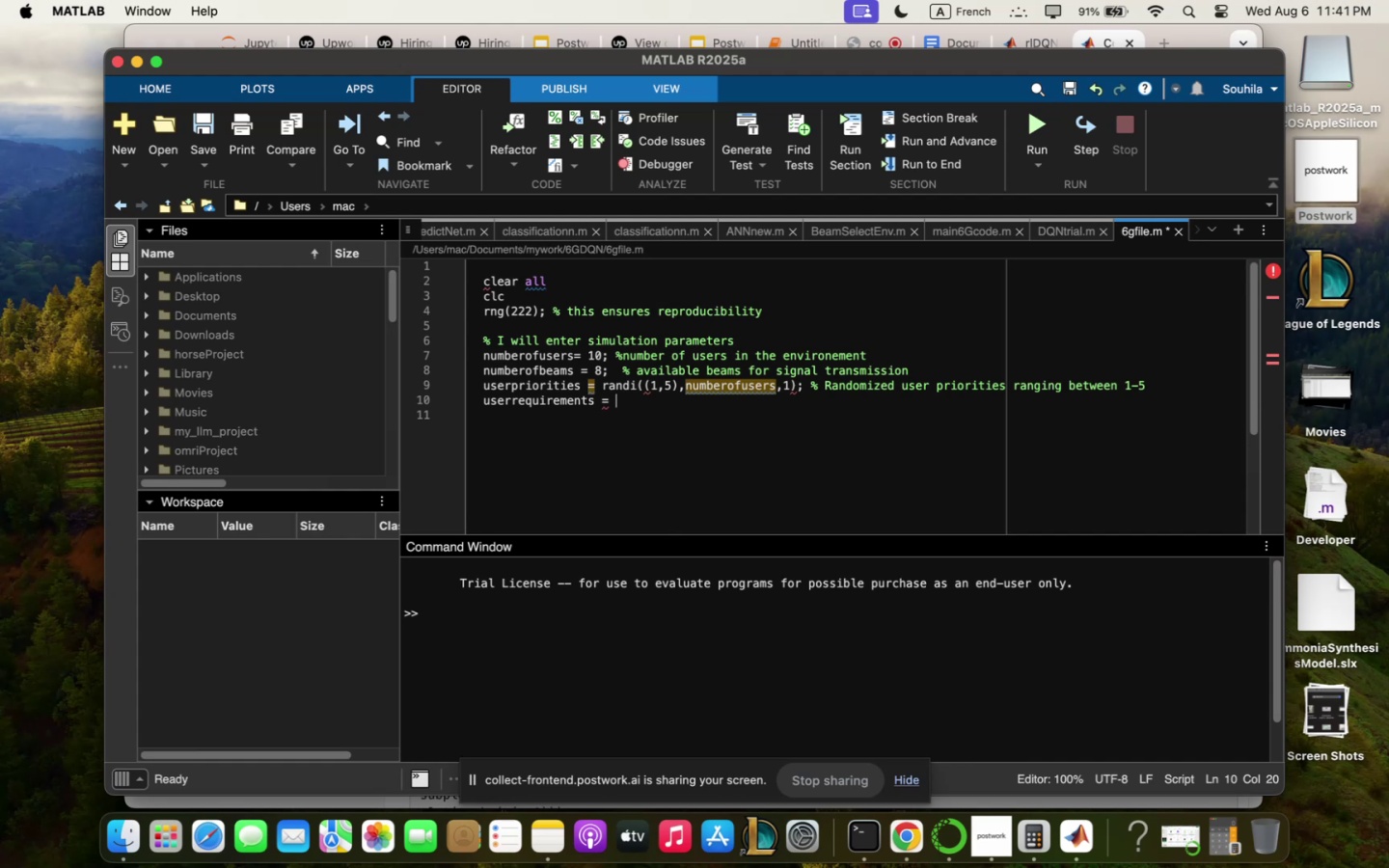 
type(rqnd5nu;)
 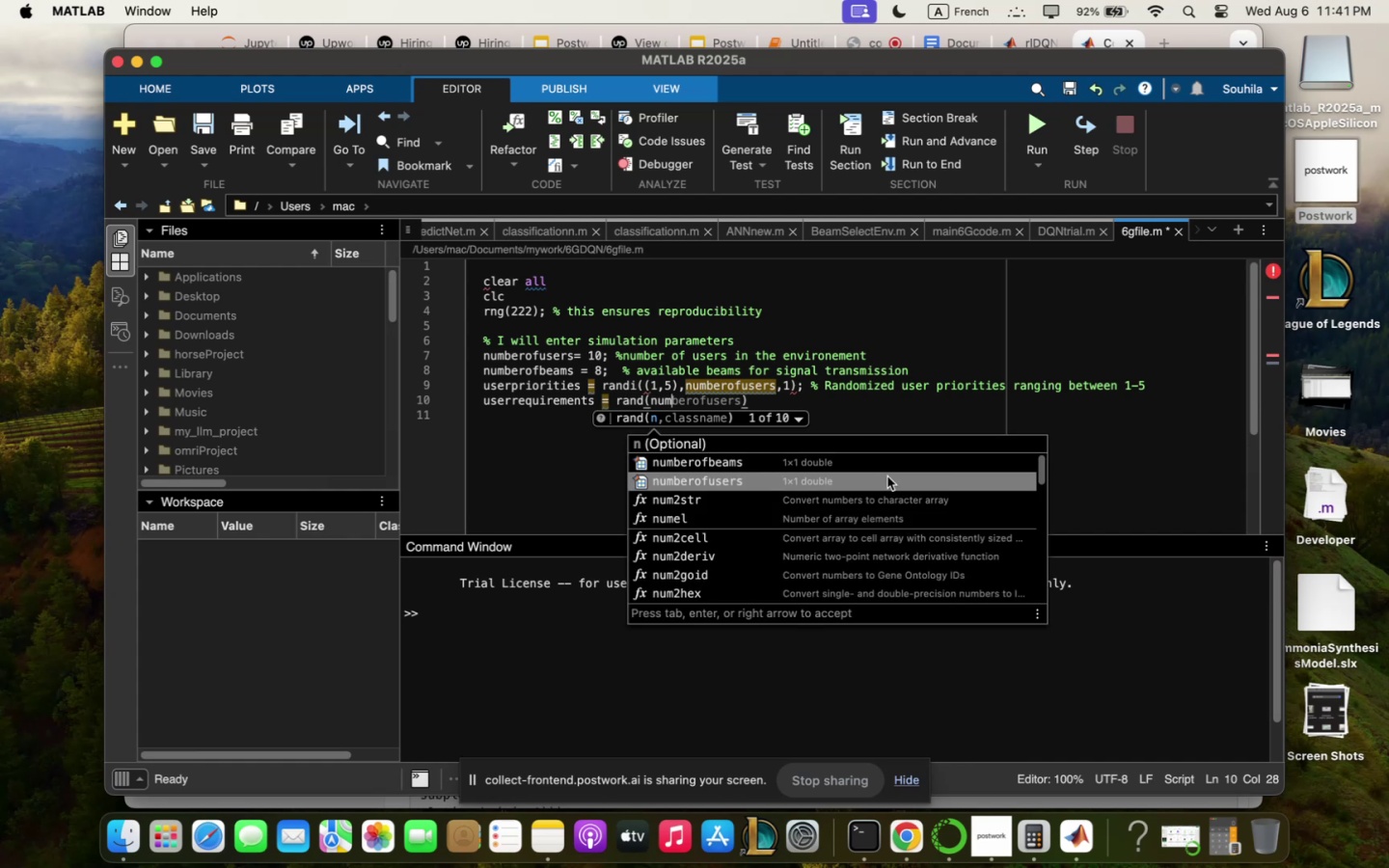 
left_click([887, 476])
 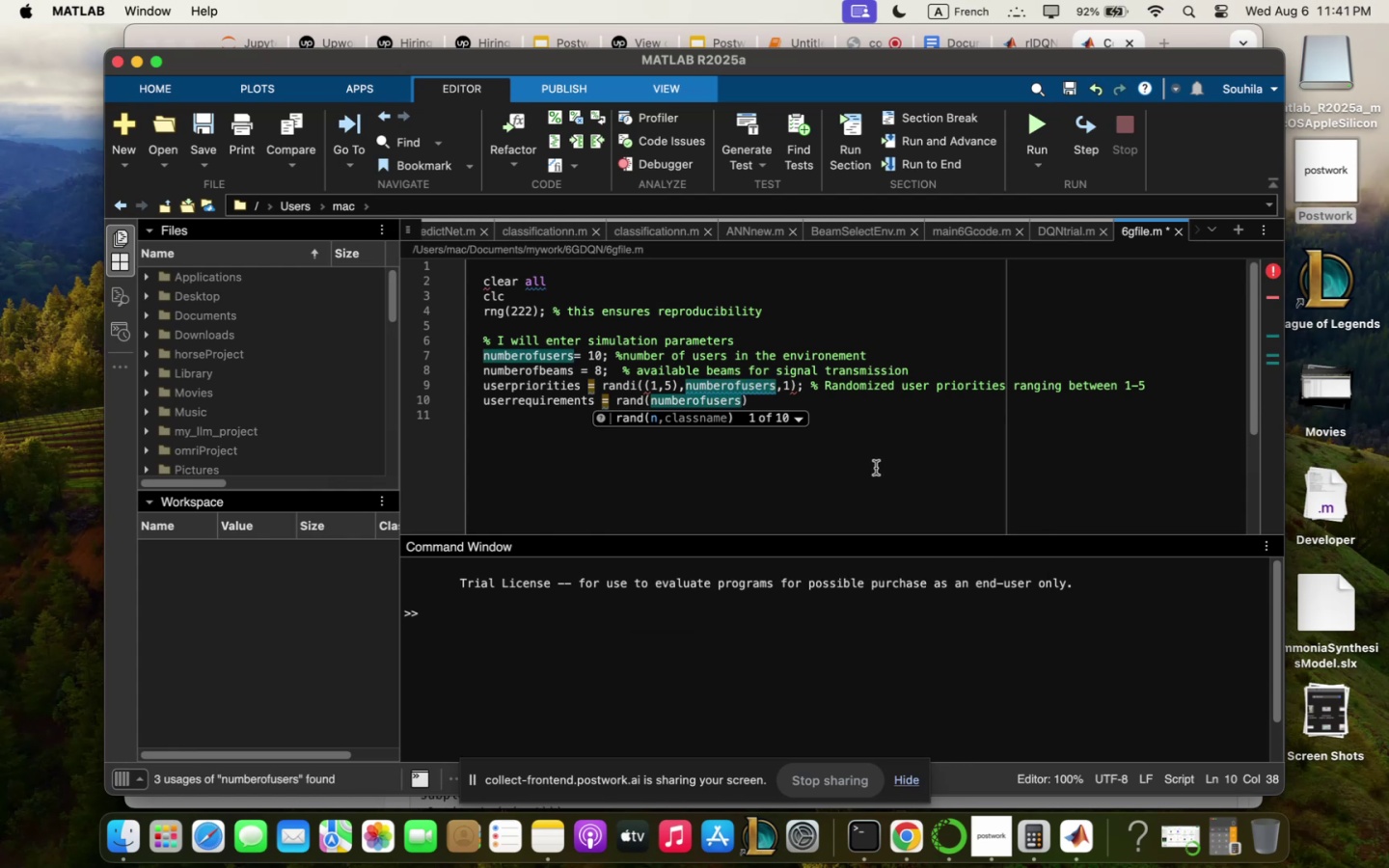 
type(m!)
 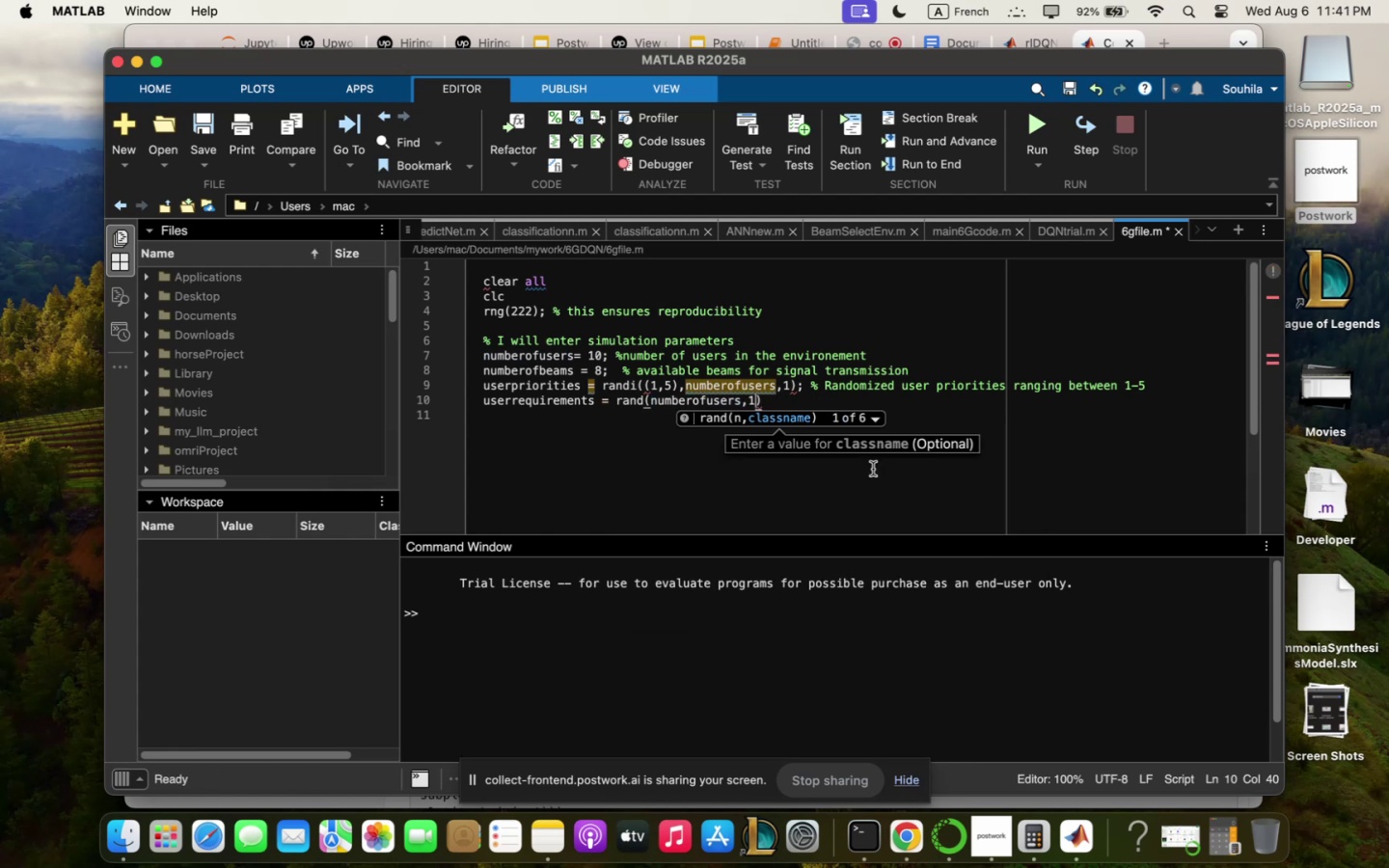 
left_click([785, 399])
 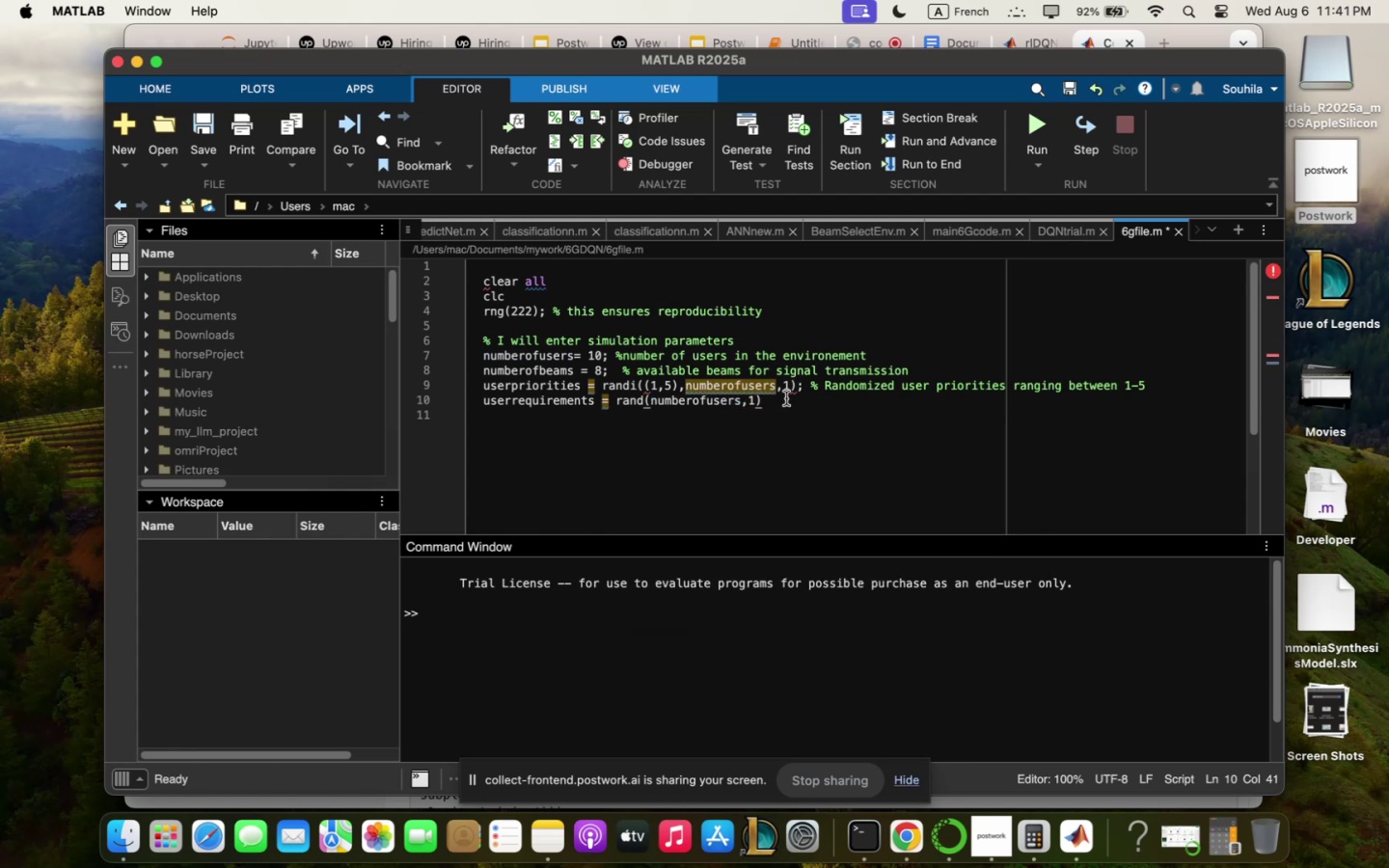 
key(Space)
 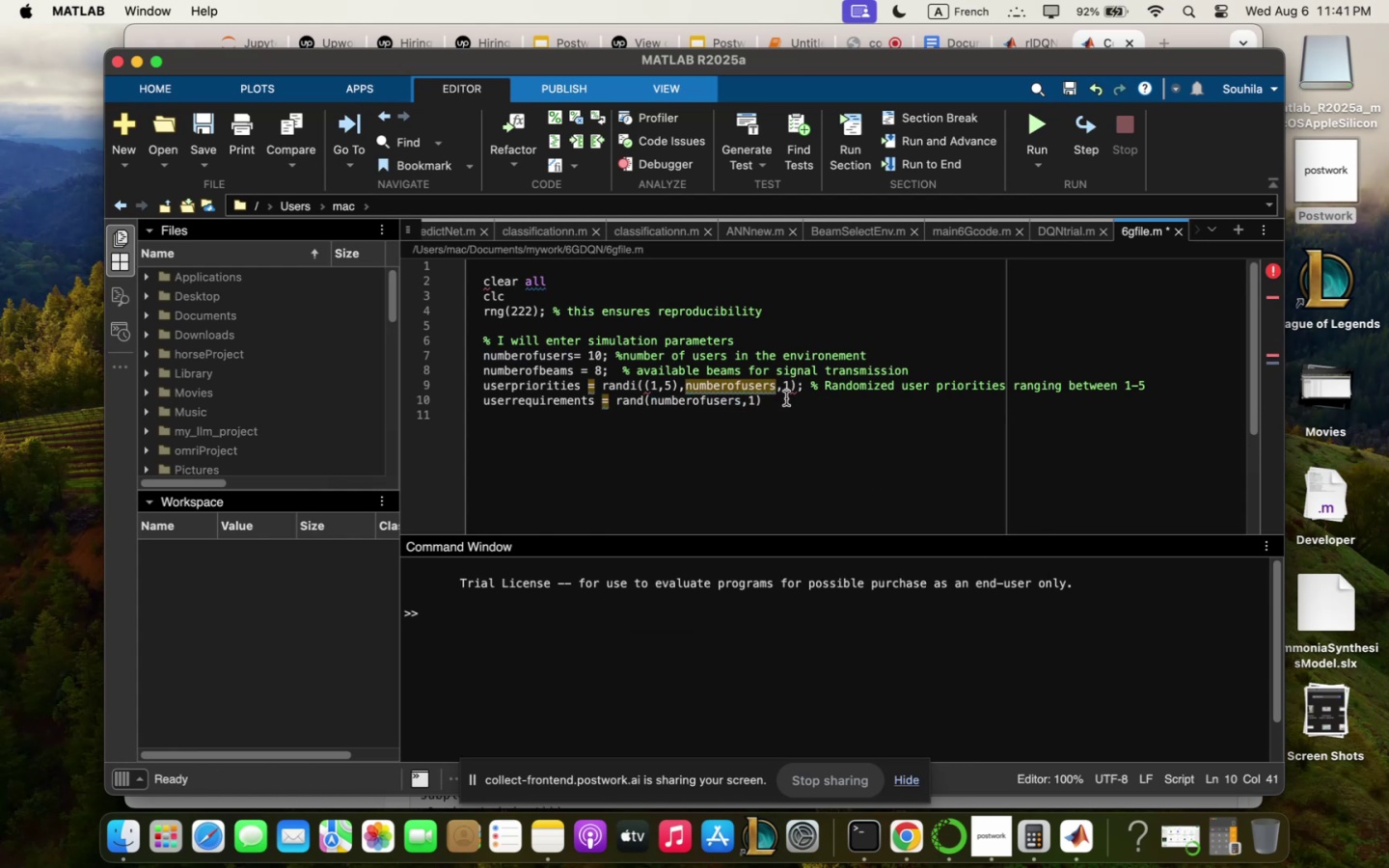 
key(Comma)
 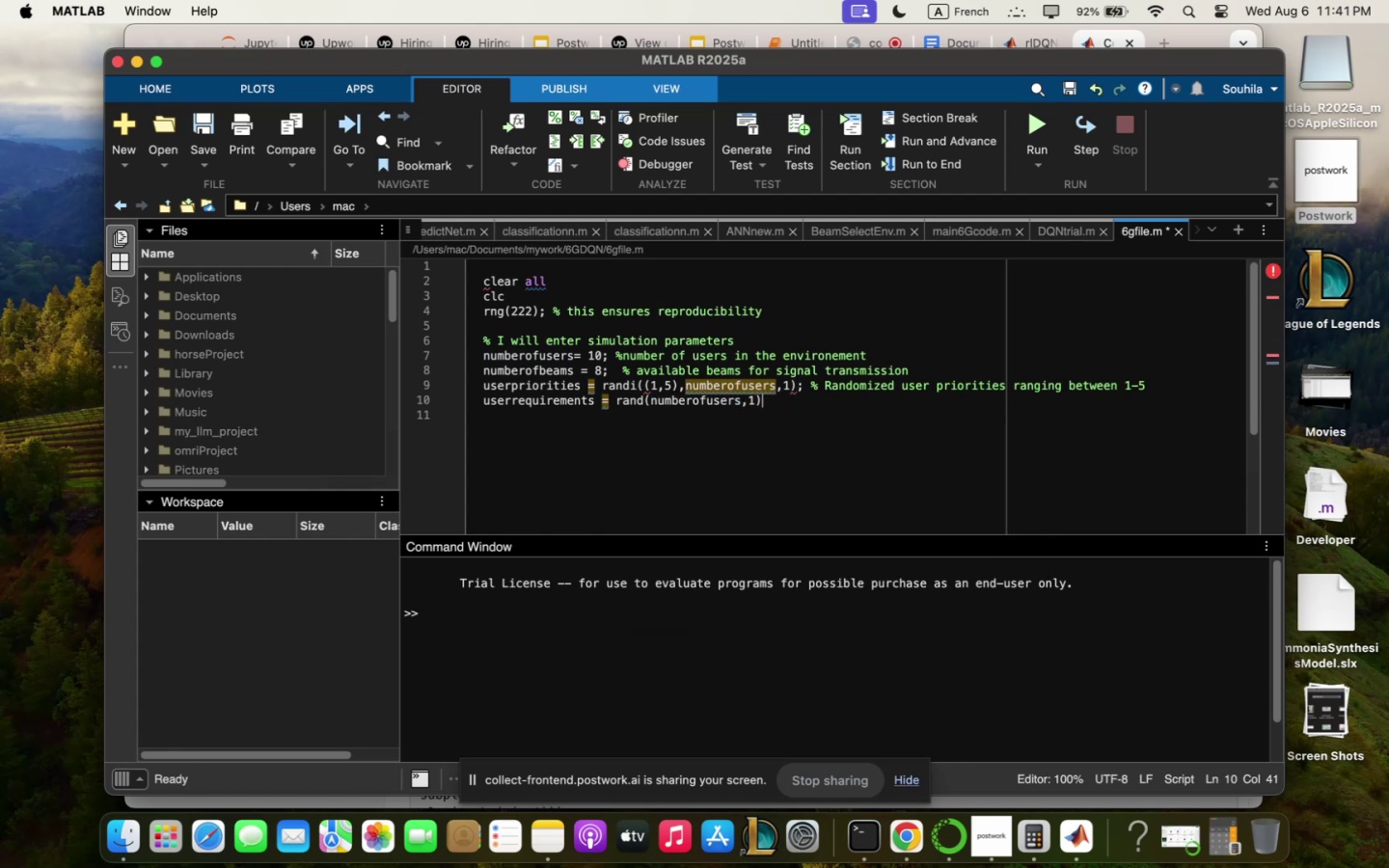 
key(Space)
 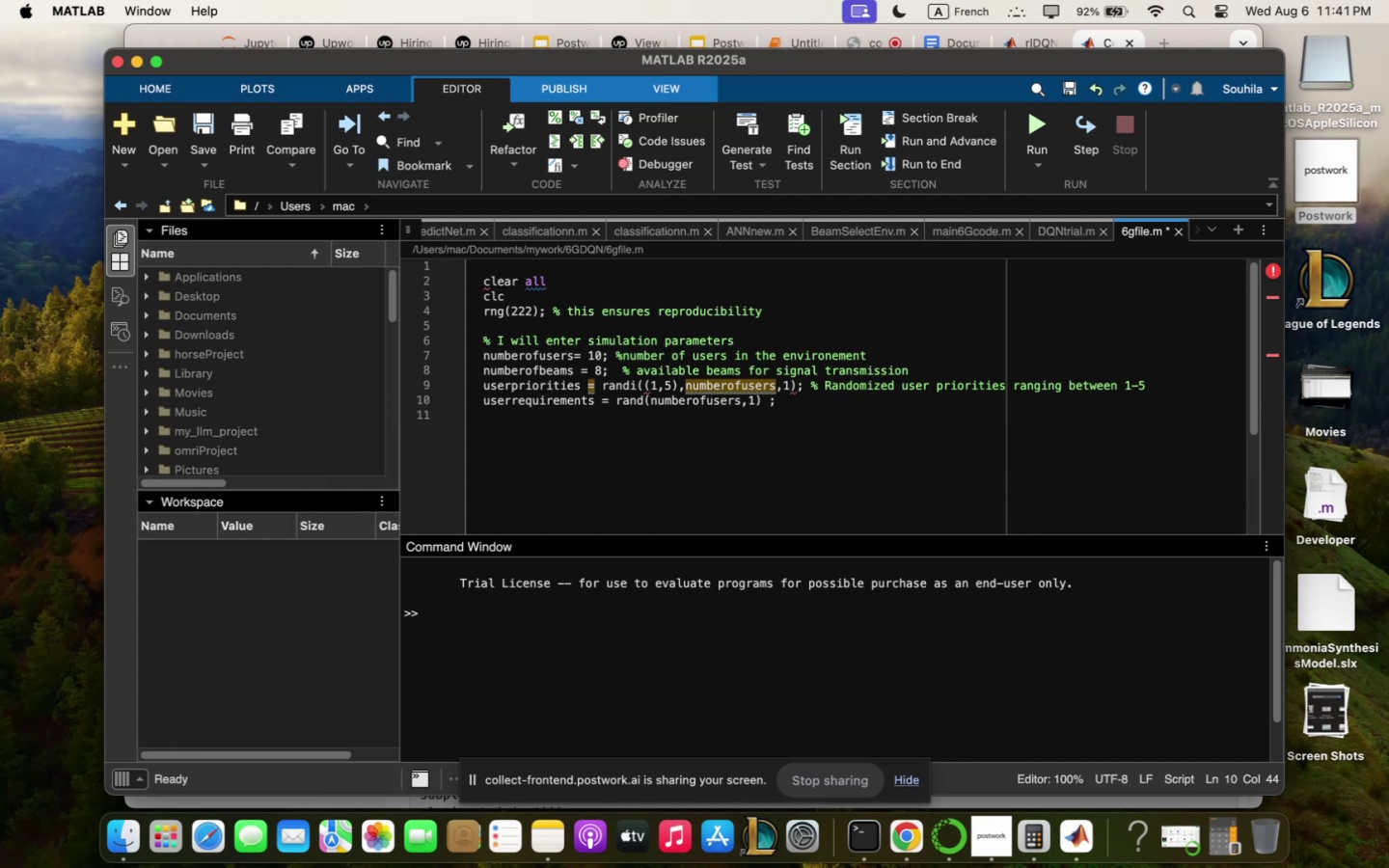 
wait(8.26)
 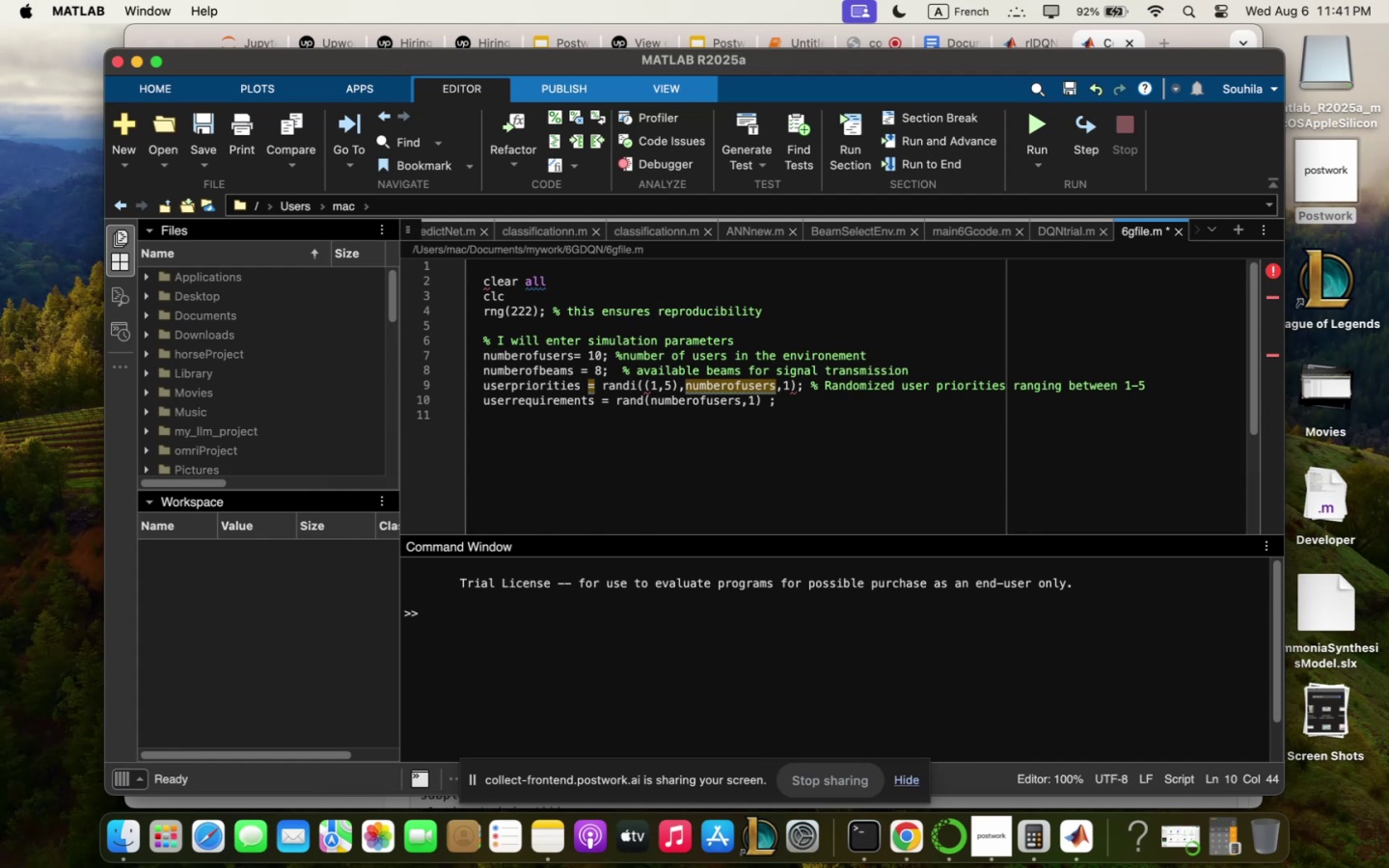 
type( " here q; si;ulqting the spectru; needed for indi)
key(Backspace)
key(Backspace)
key(Backspace)
key(Backspace)
type(eqch user )
 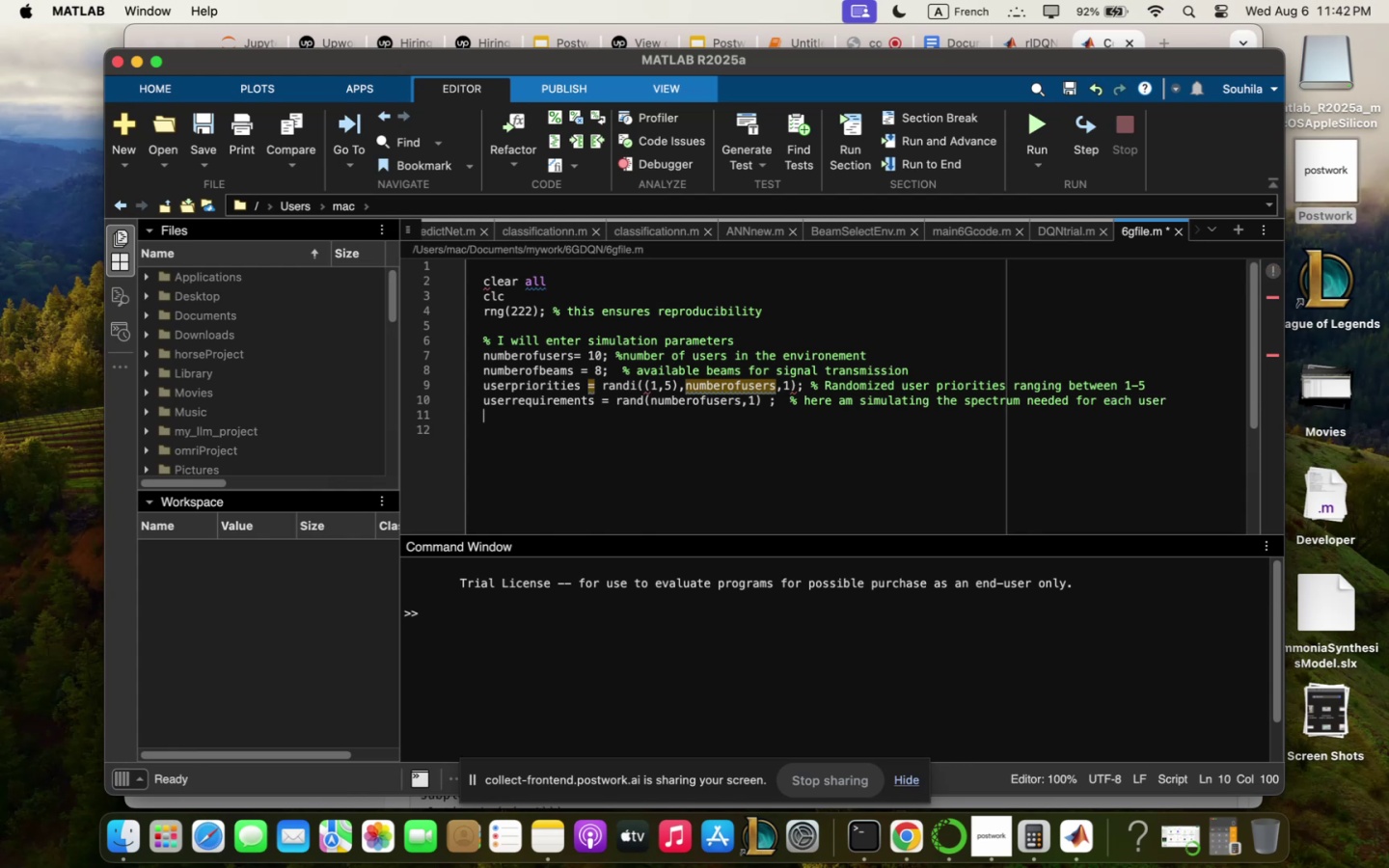 
 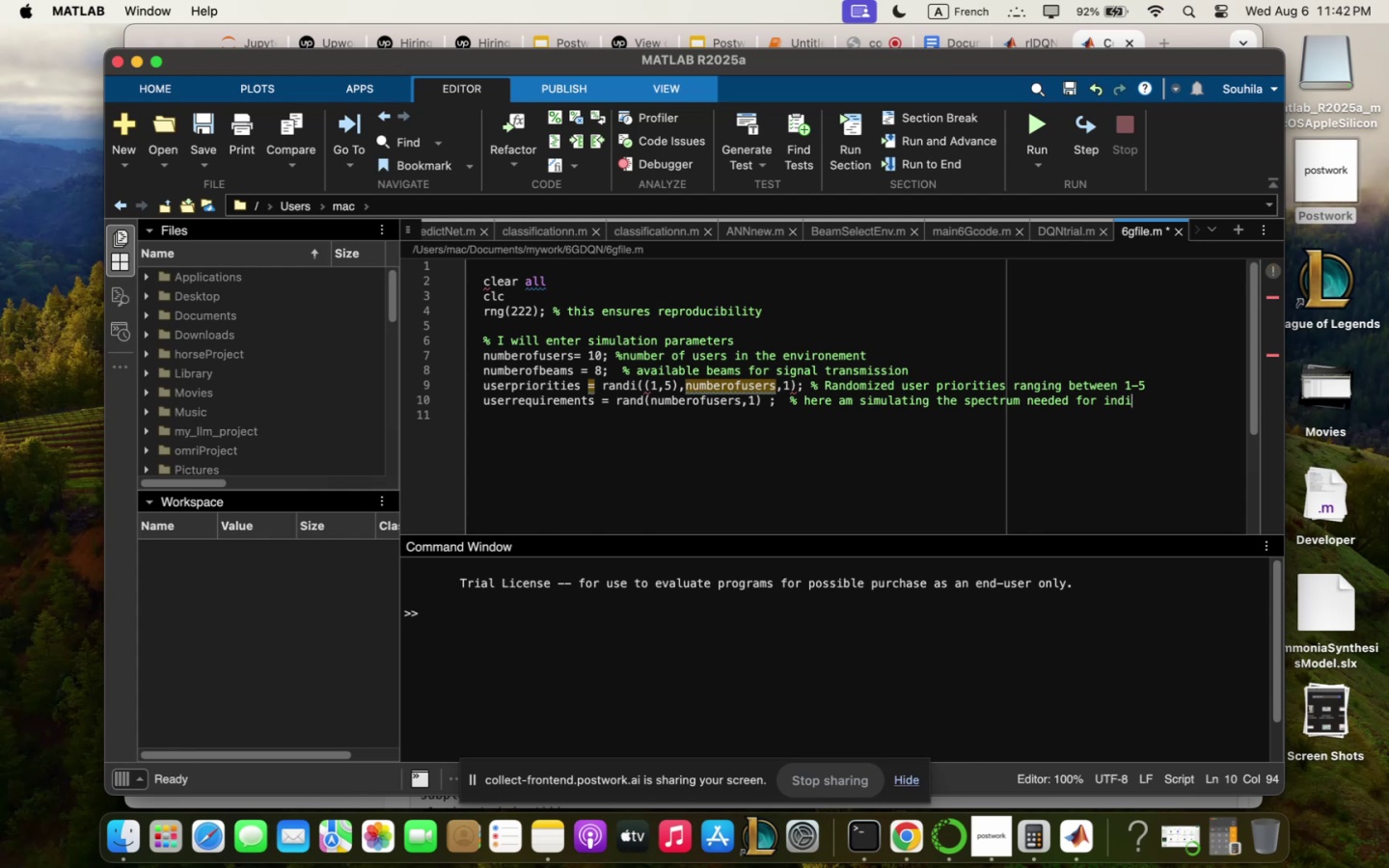 
key(Enter)
 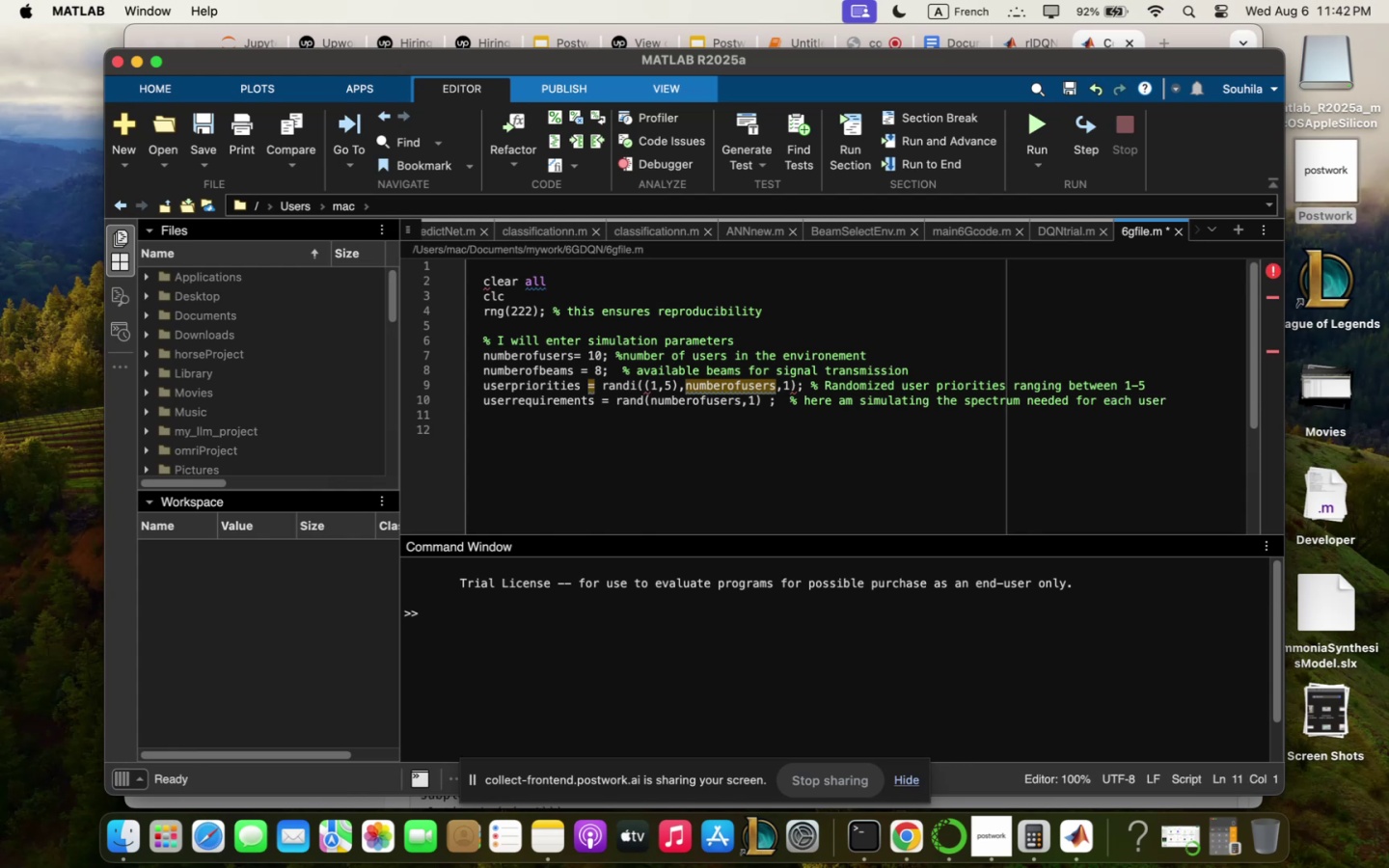 
key(Shift+Quote)
 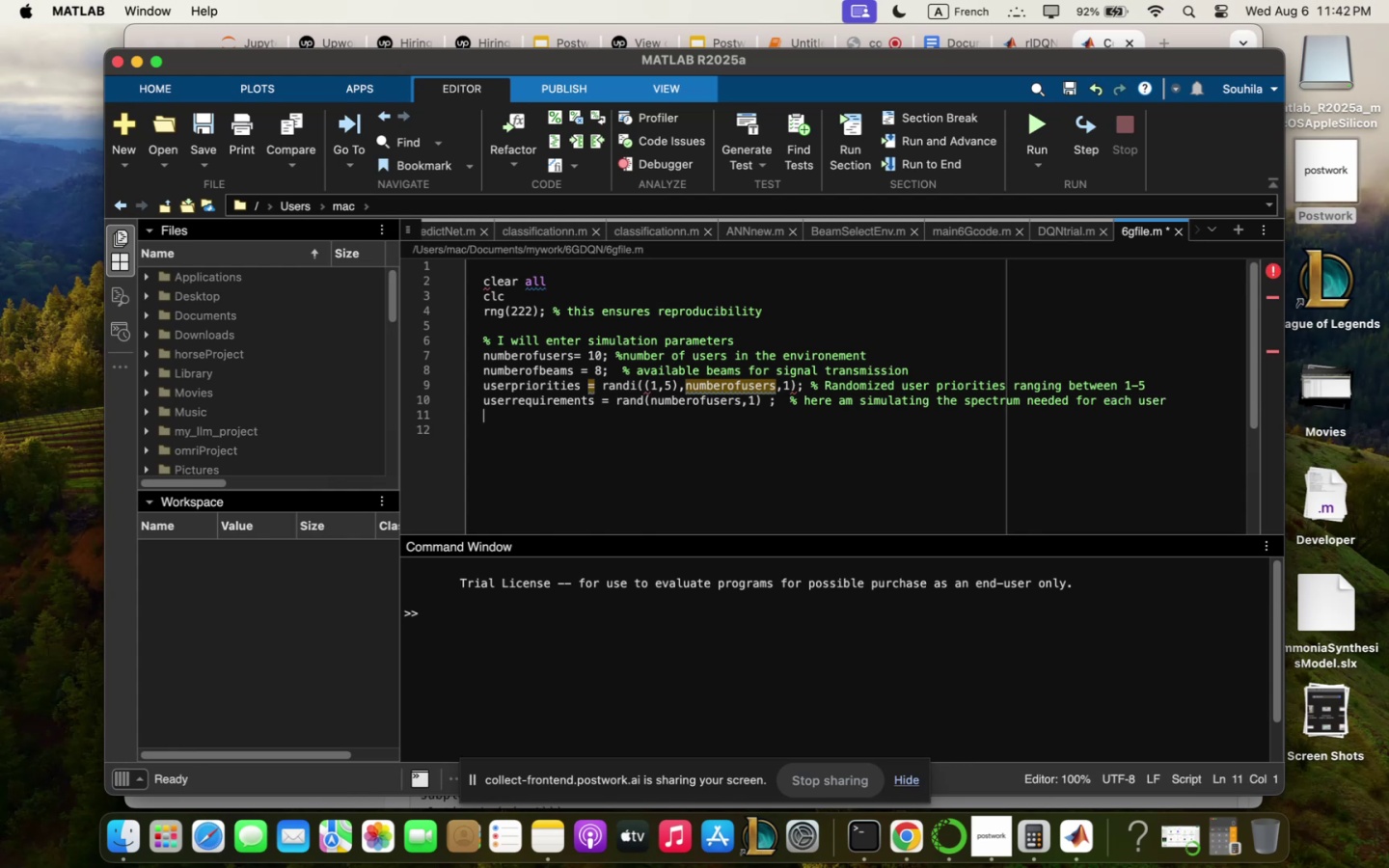 
key(Shift+Quote)
 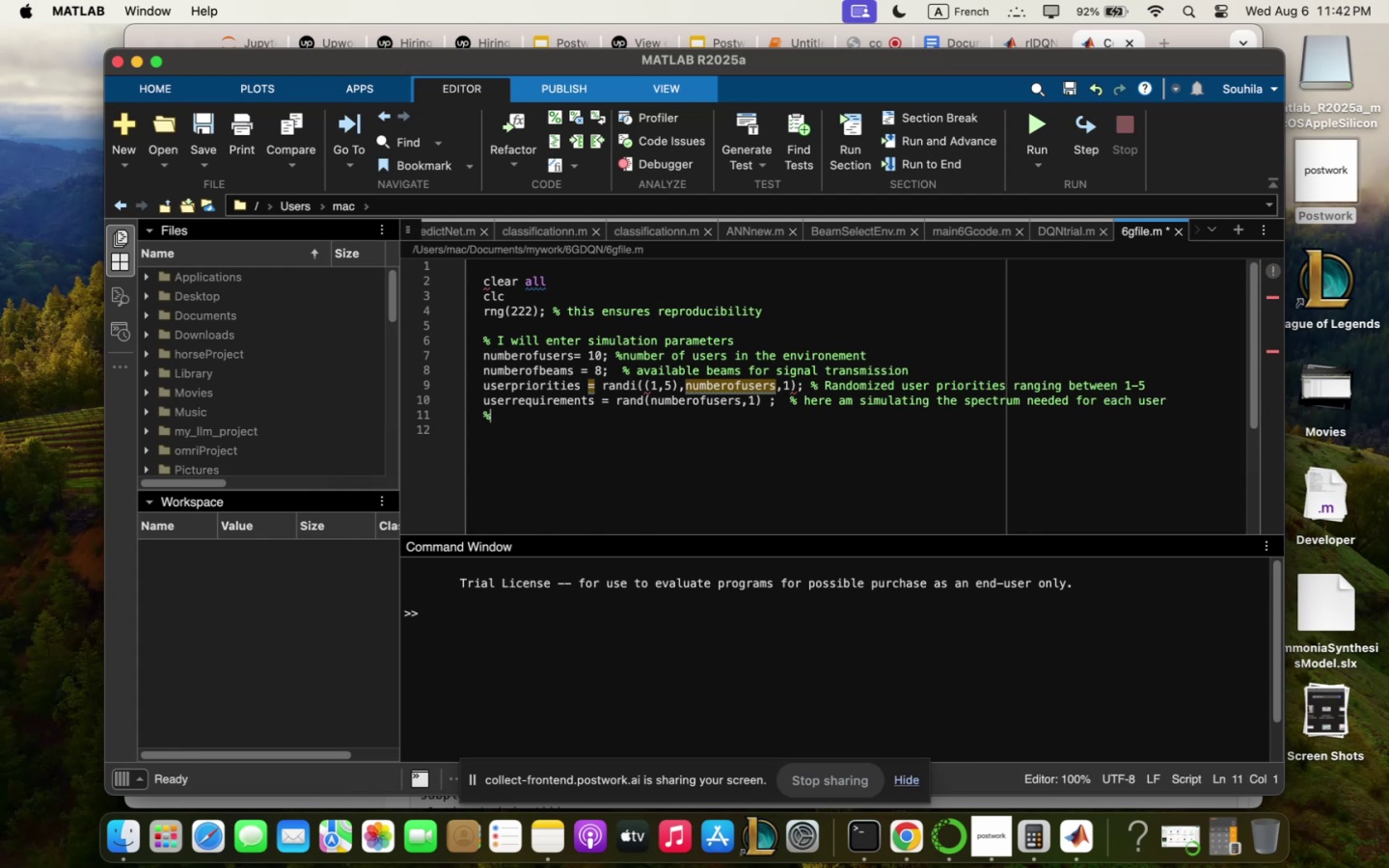 
key(Shift+Quote)
 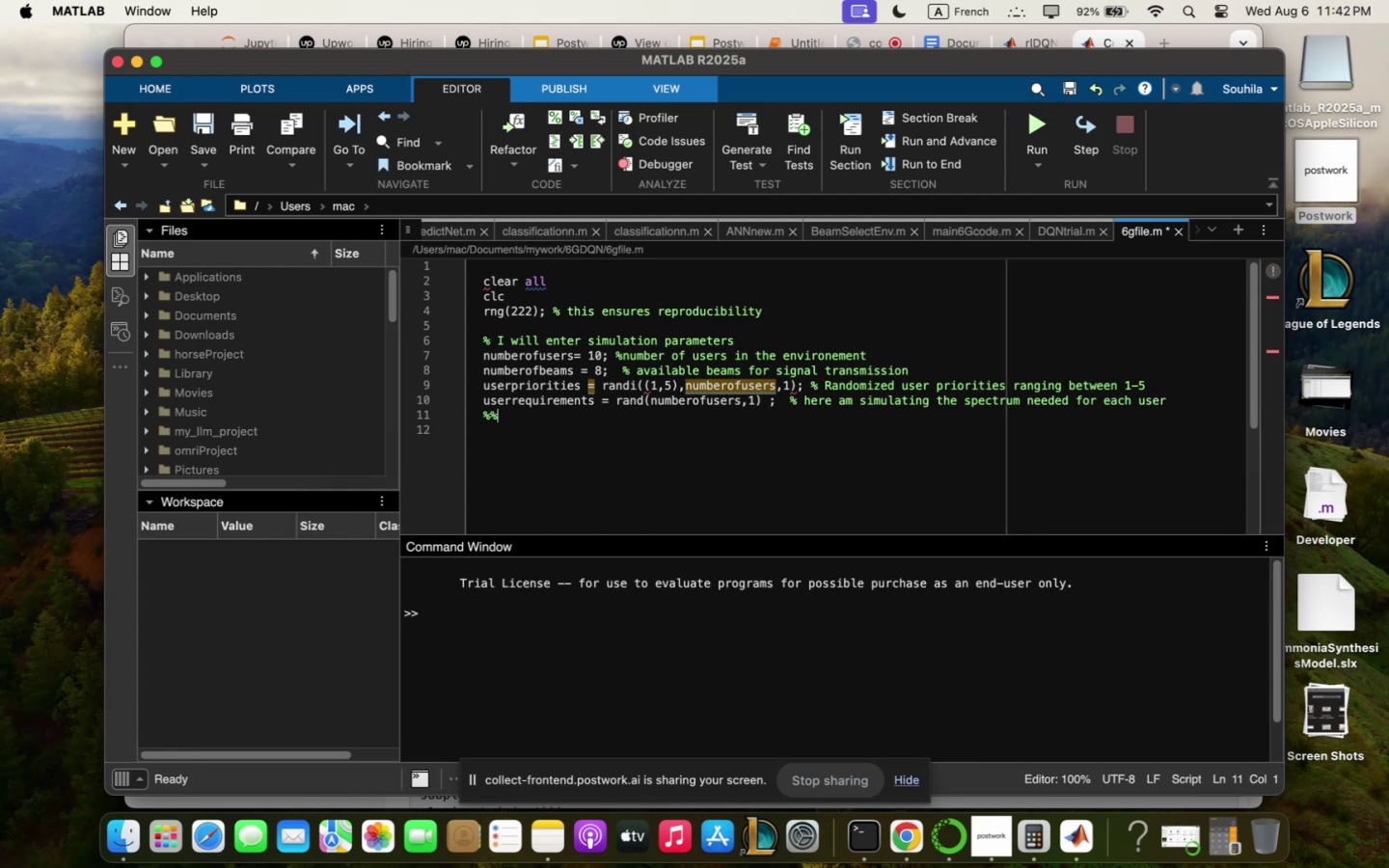 
key(Shift+Quote)
 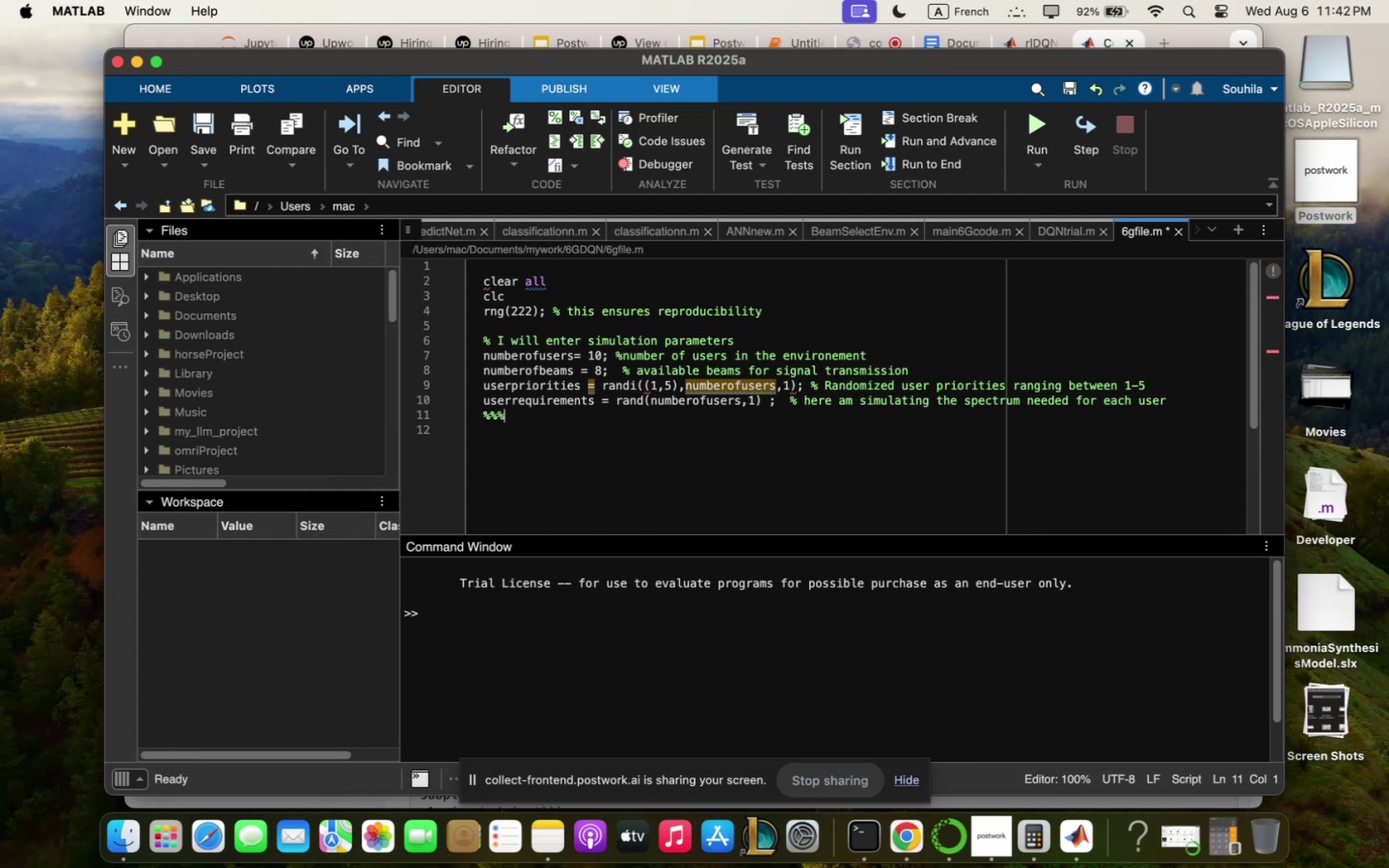 
key(Shift+Quote)
 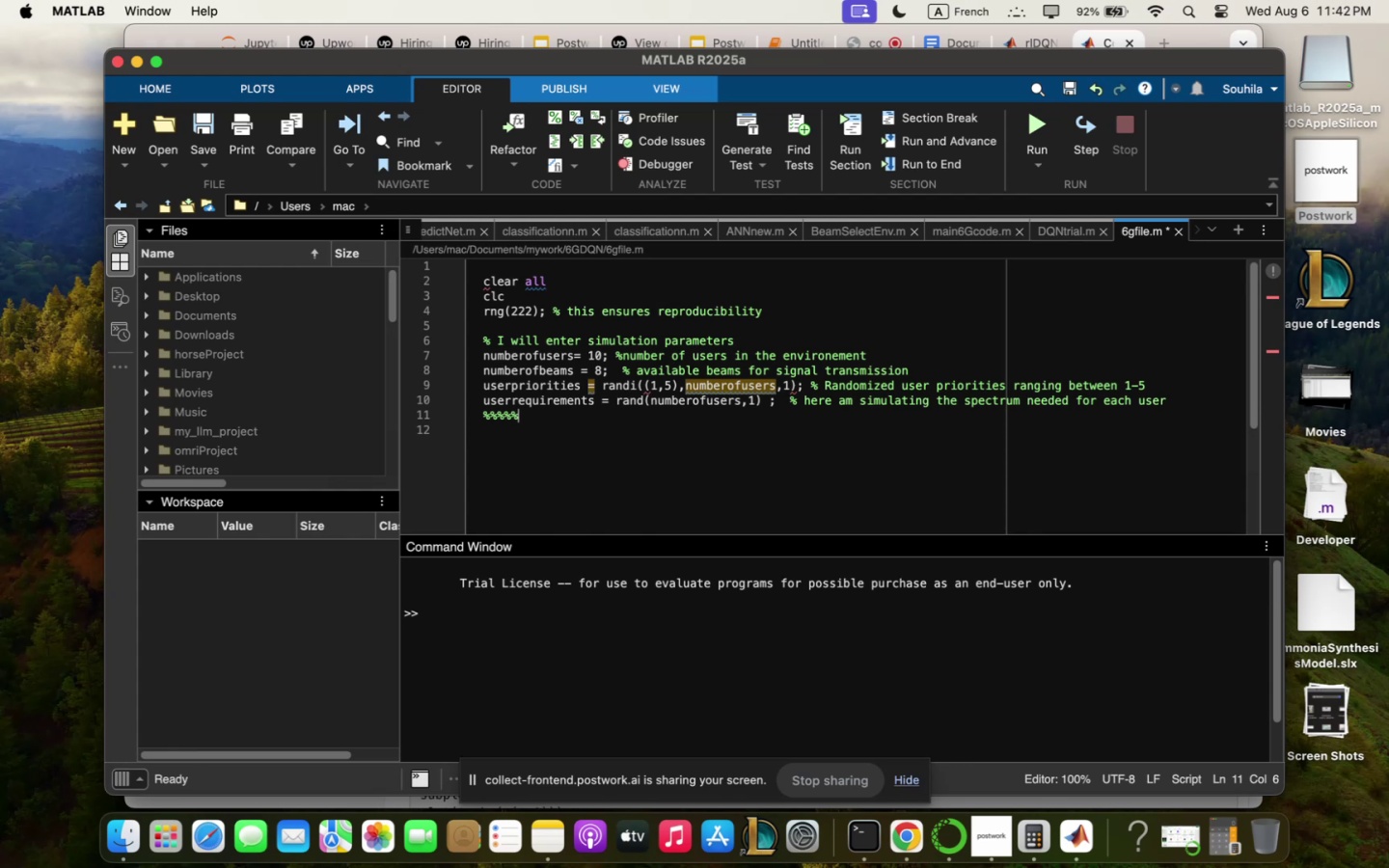 
key(Enter)
 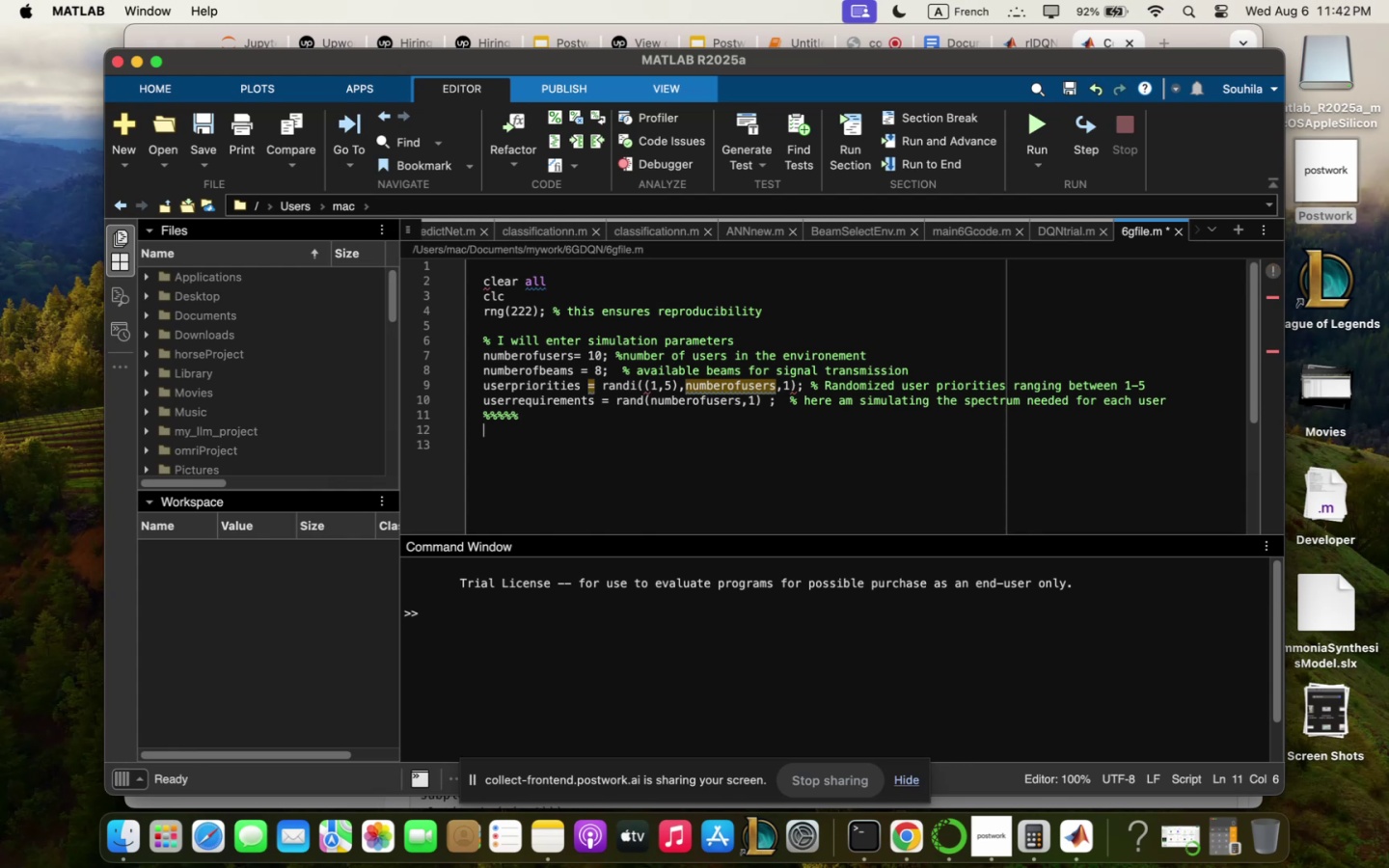 
key(Enter)
 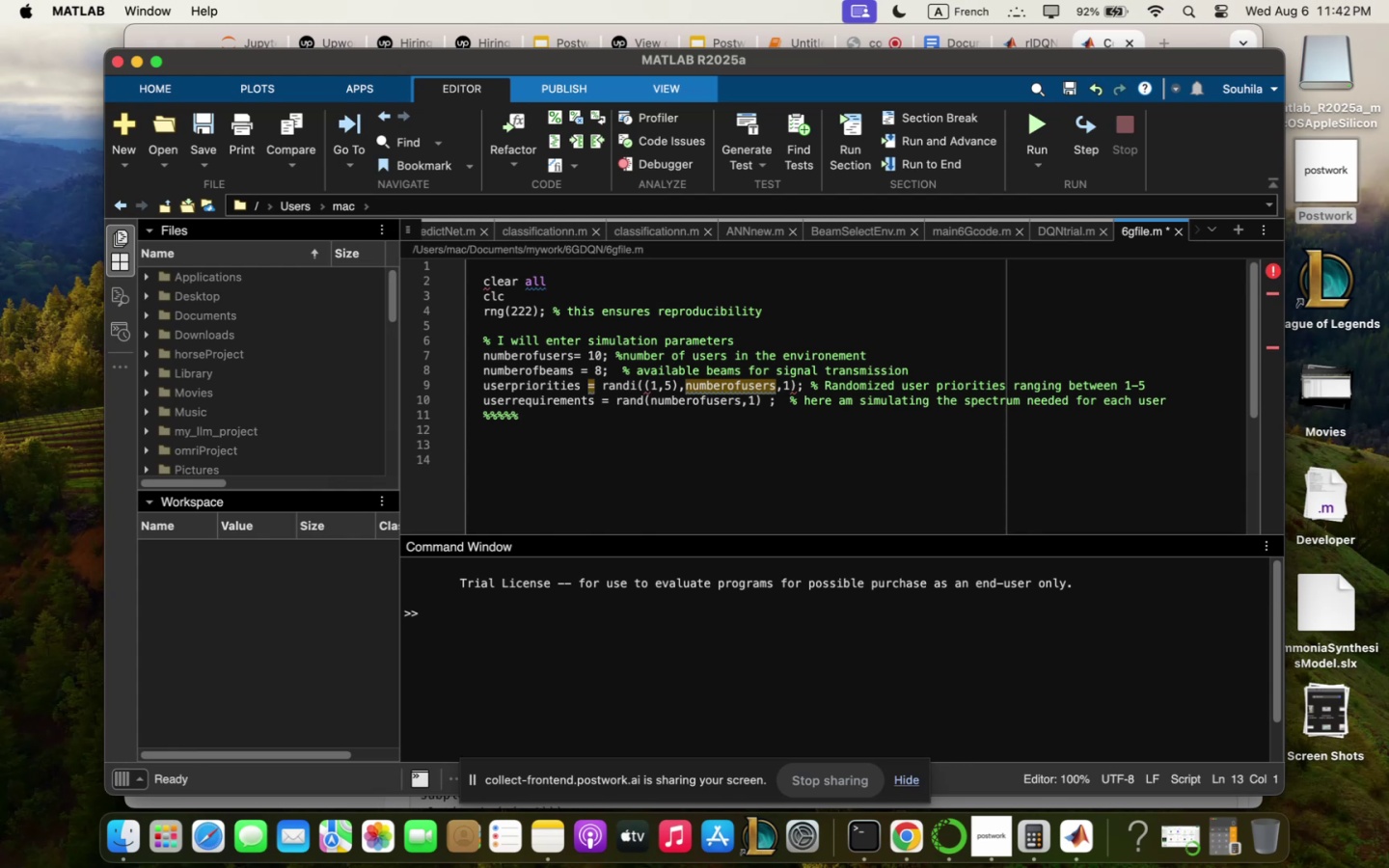 
left_click([1176, 394])
 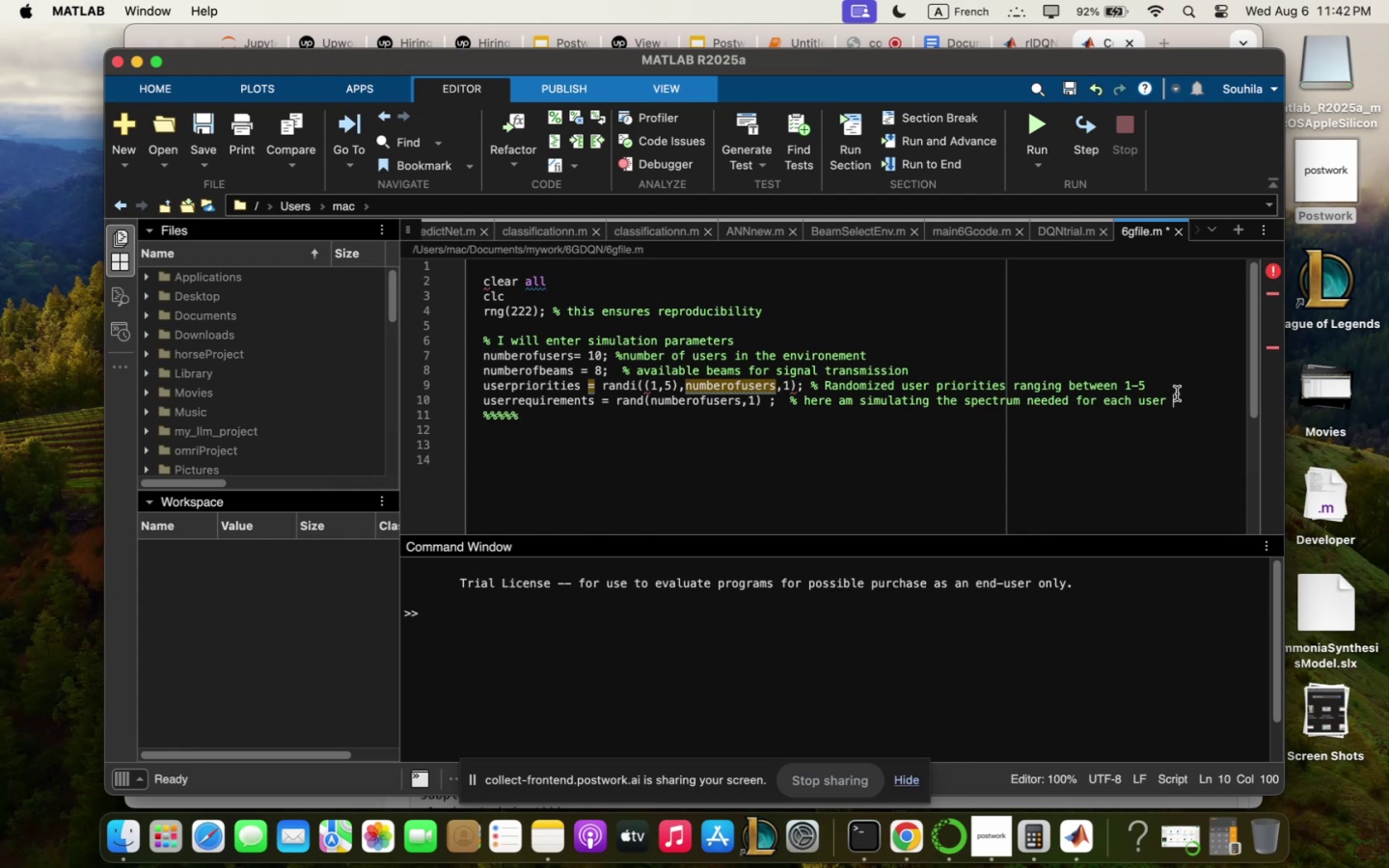 
key(Enter)
 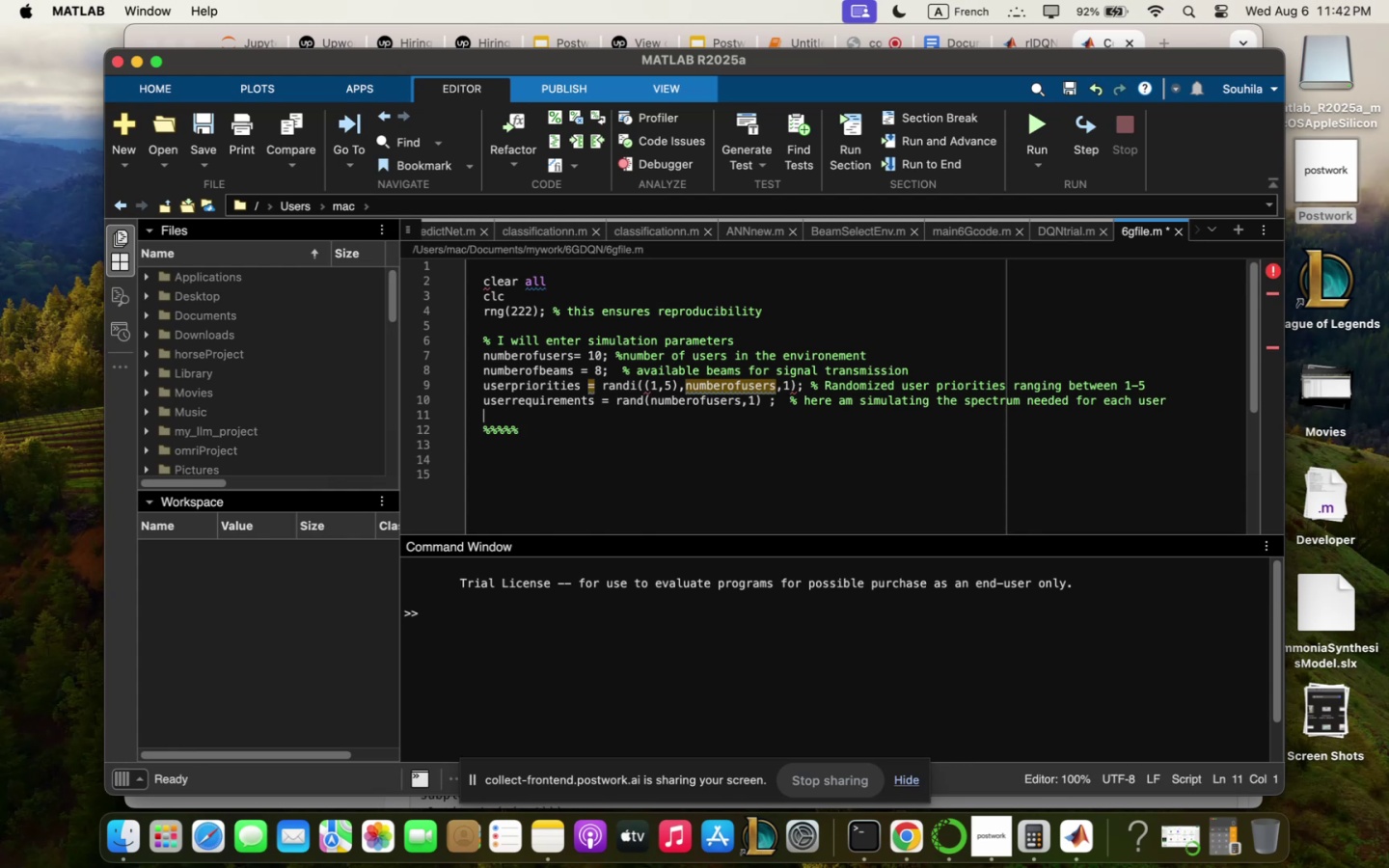 
type(qvqu)
key(Backspace)
type(ilqble r)
key(Backspace)
key(Backspace)
type(ressources/ !,)
key(Backspace)
type(<%,)
 